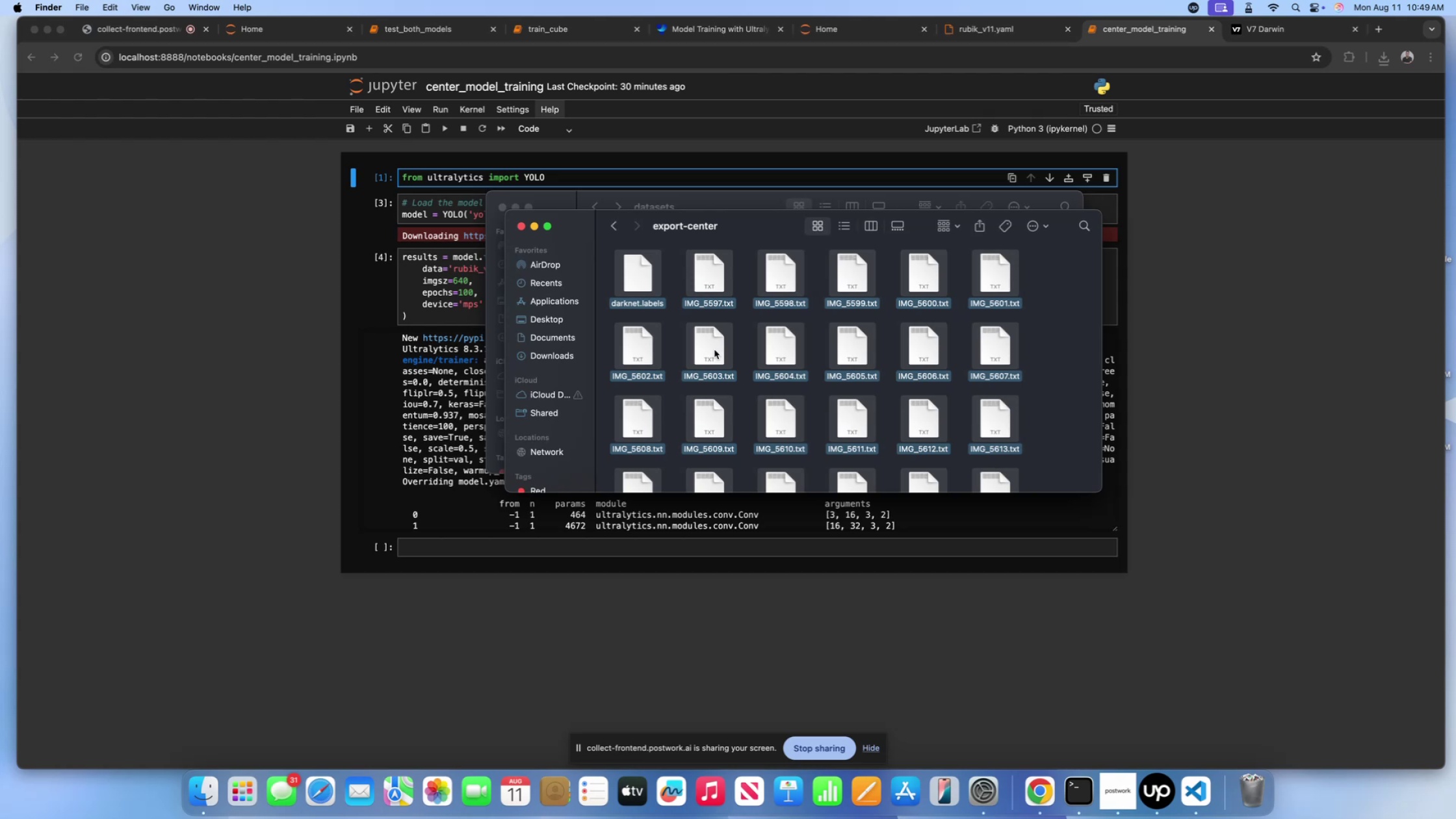 
key(Meta+Shift+C)
 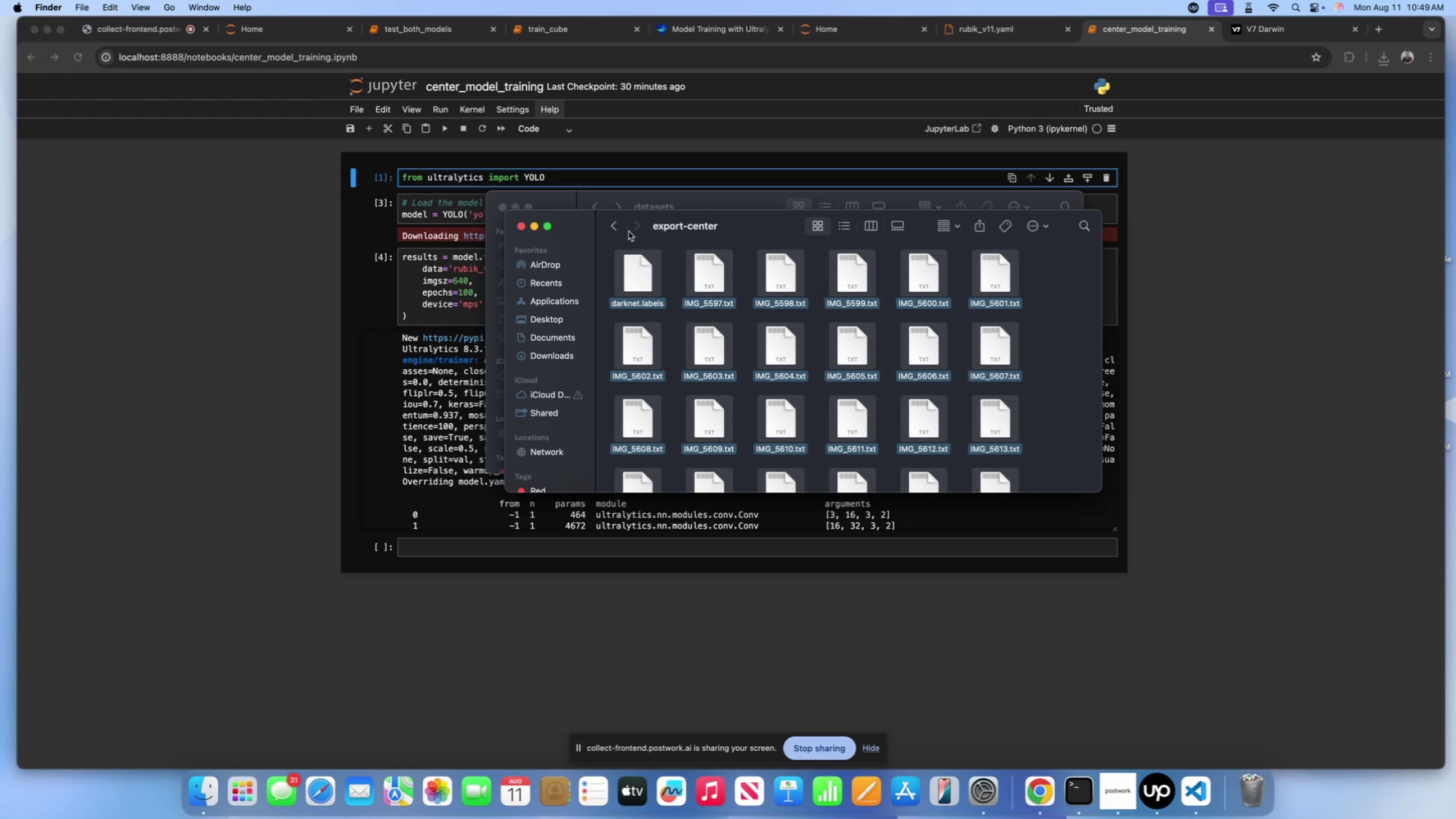 
left_click([615, 231])
 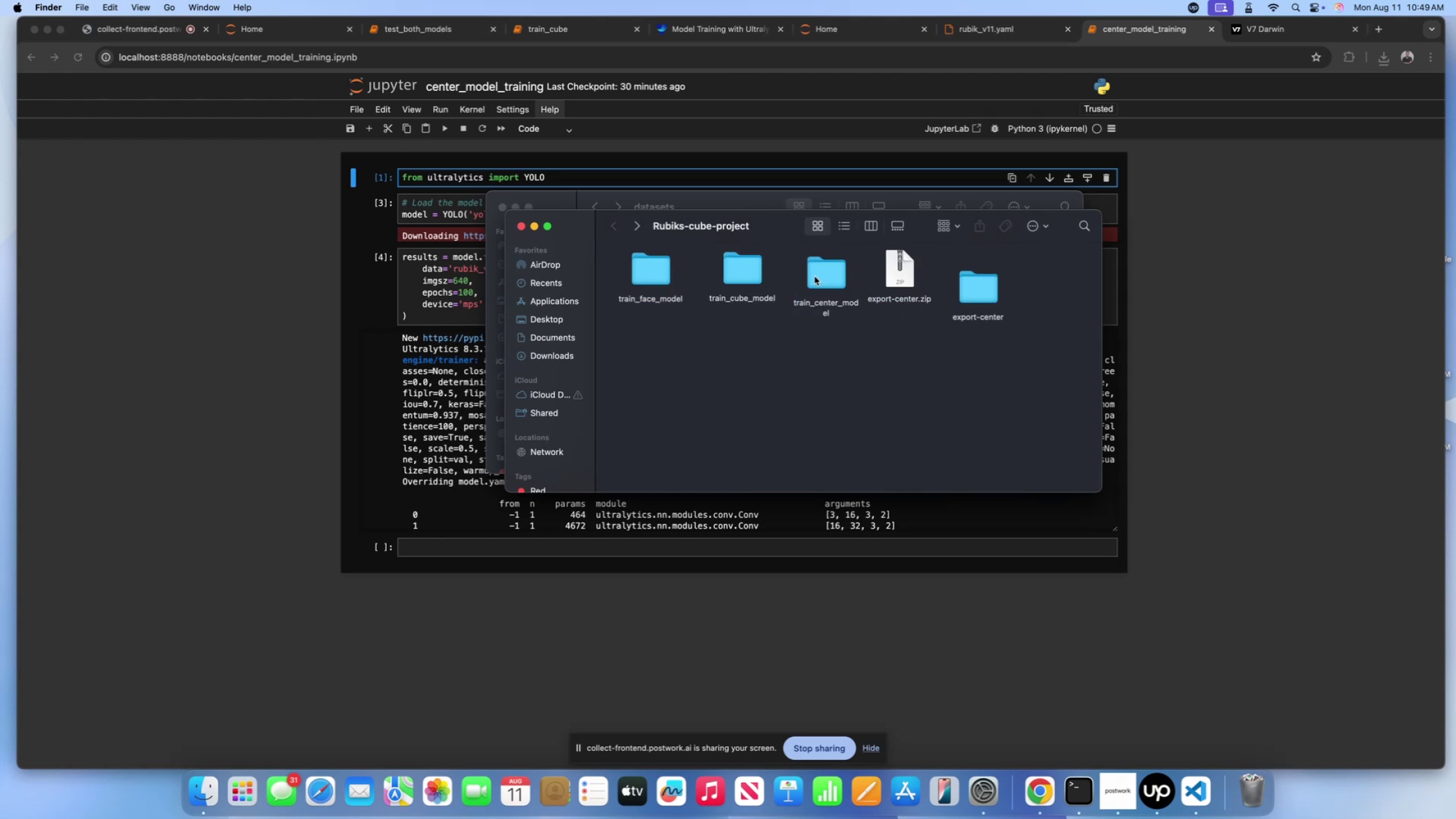 
double_click([829, 279])
 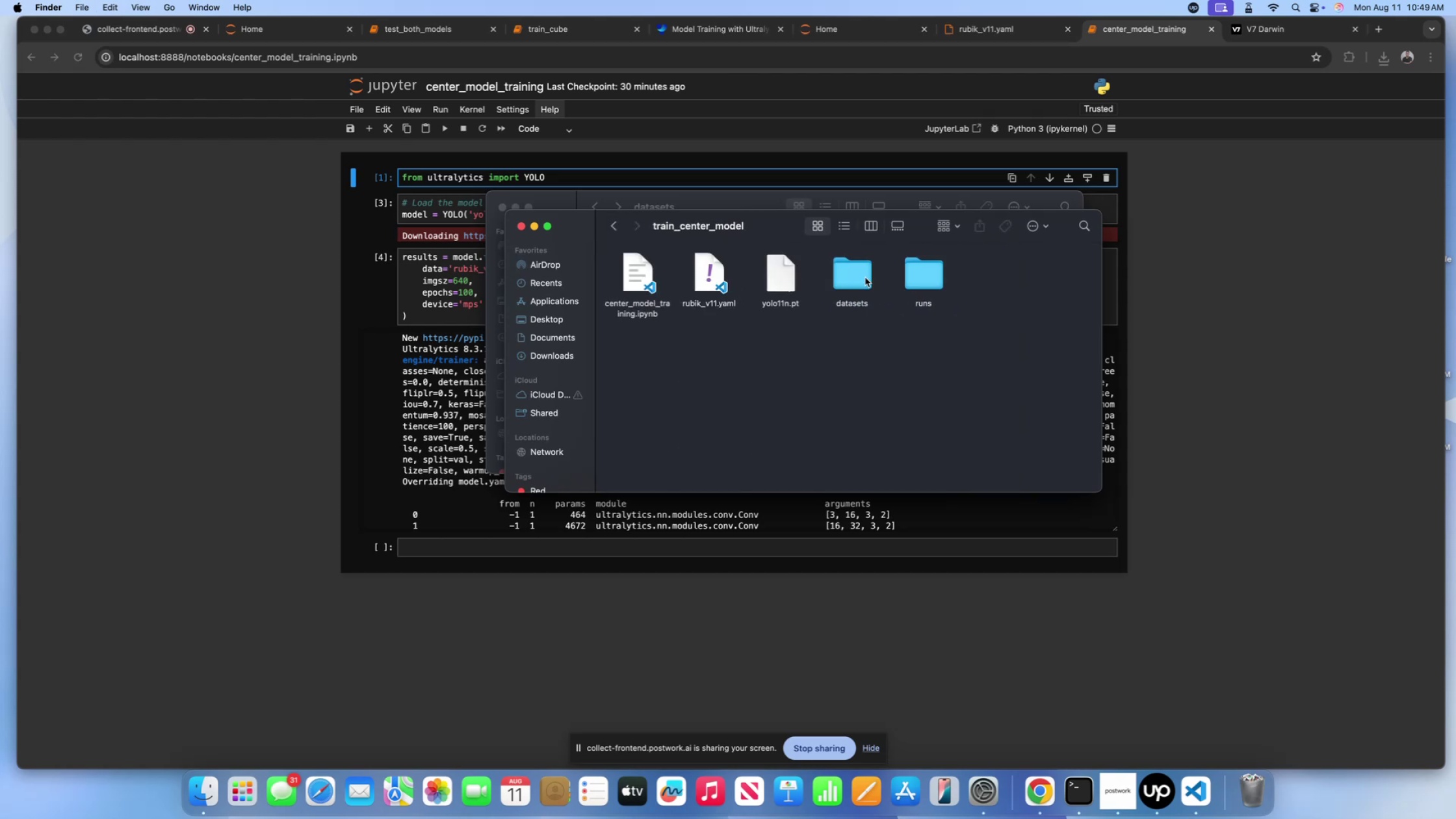 
double_click([862, 281])
 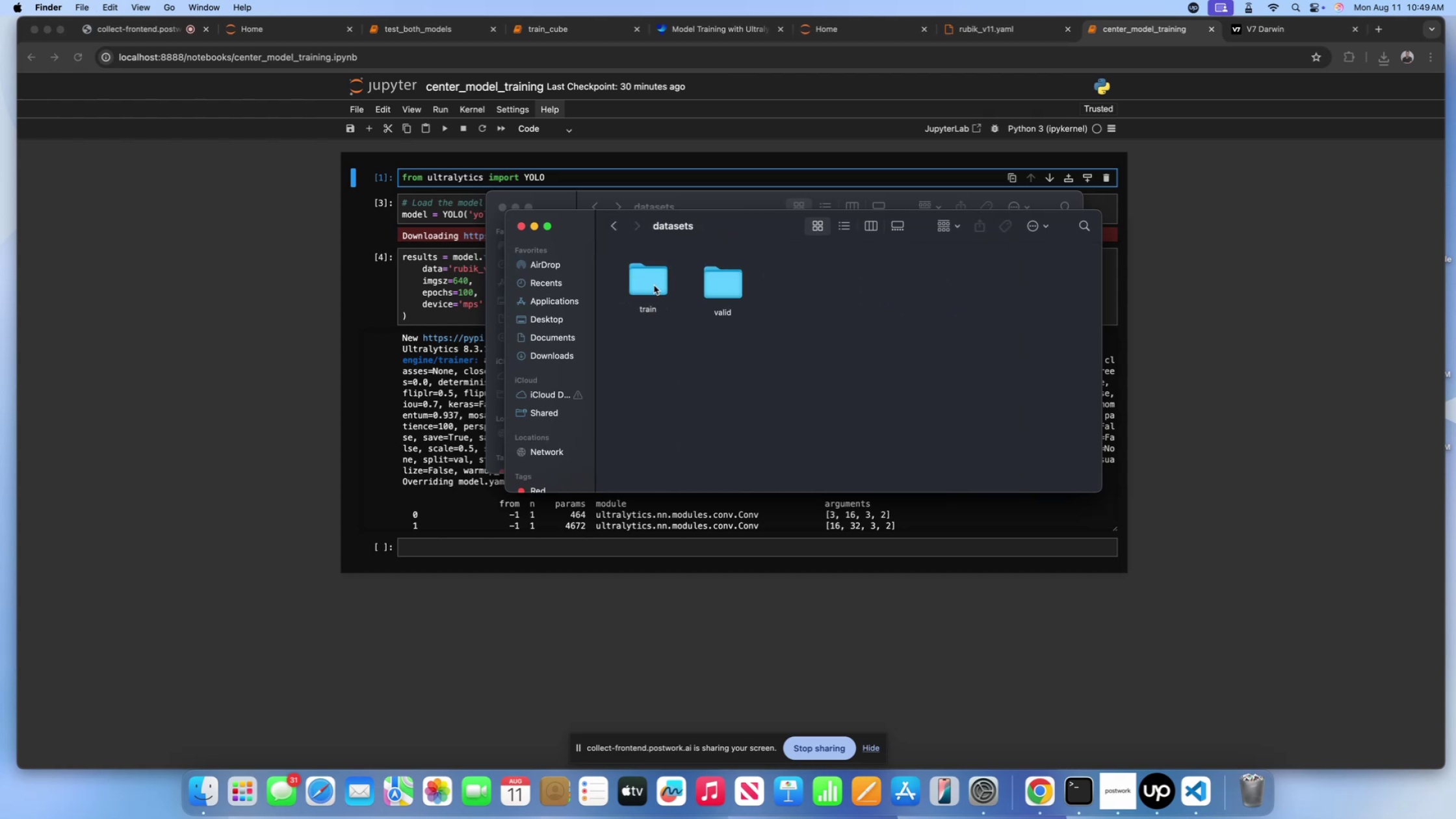 
double_click([653, 280])
 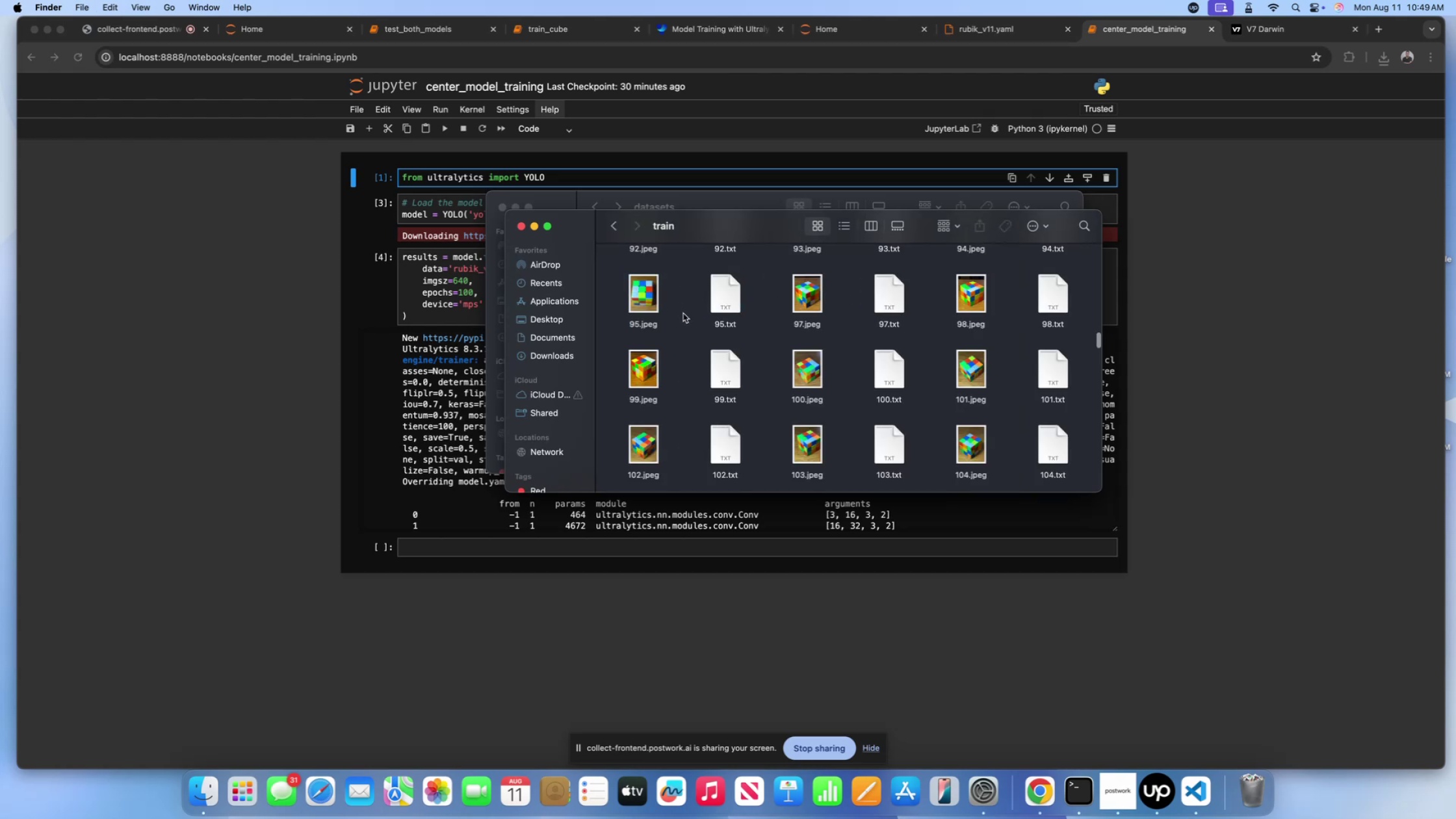 
left_click([683, 313])
 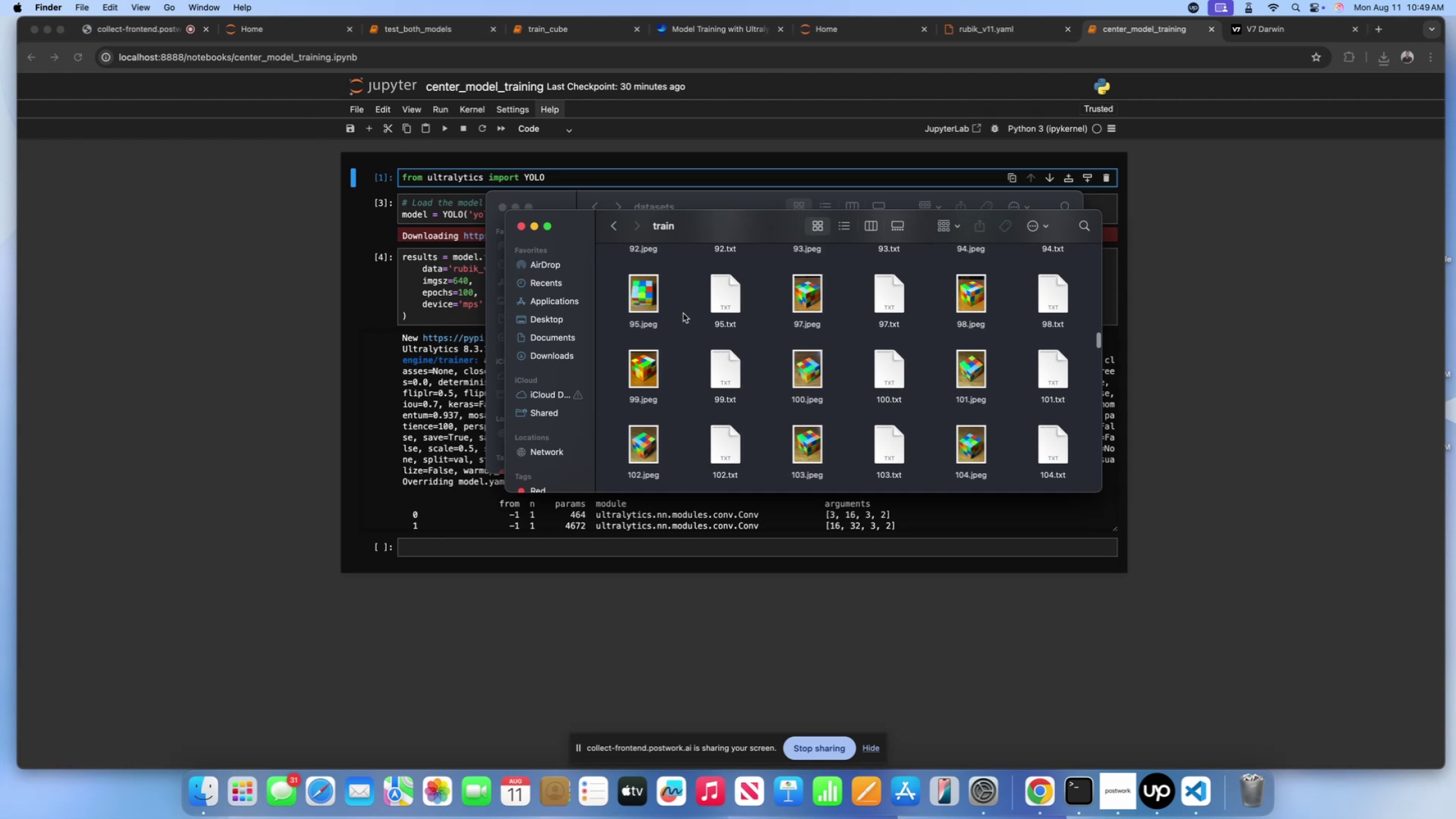 
key(Meta+Shift+V)
 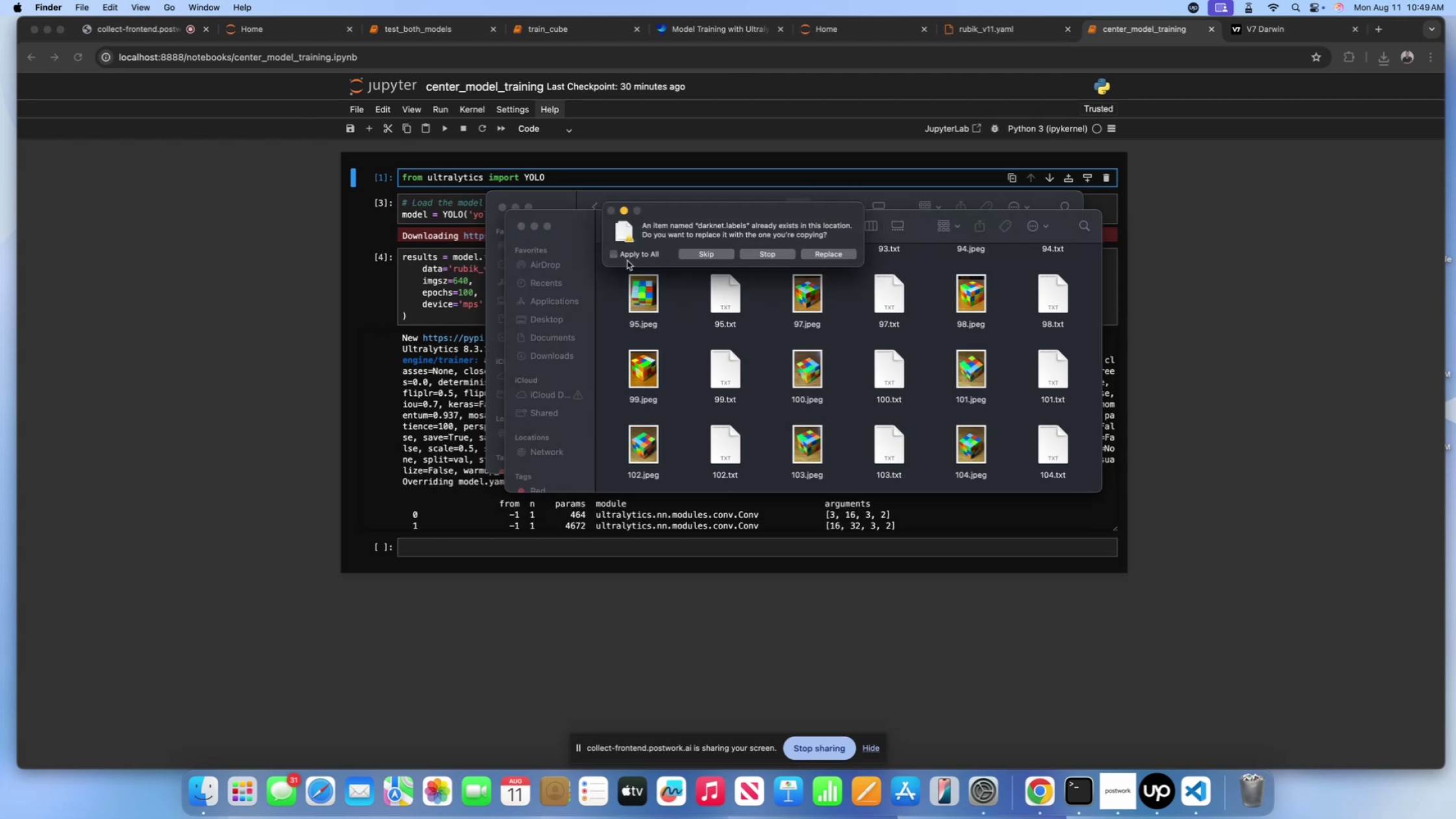 
left_click([617, 257])
 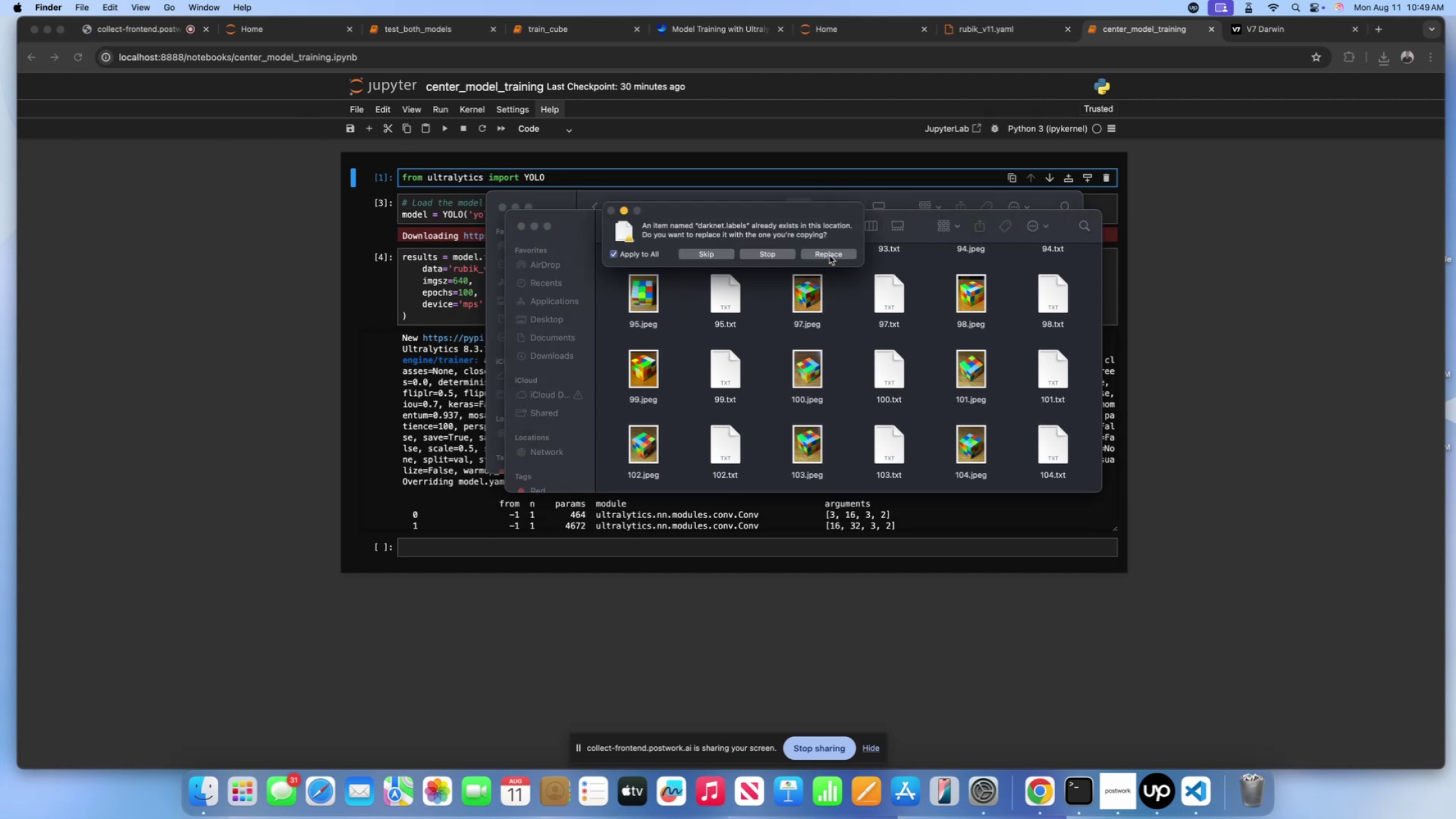 
left_click([829, 255])
 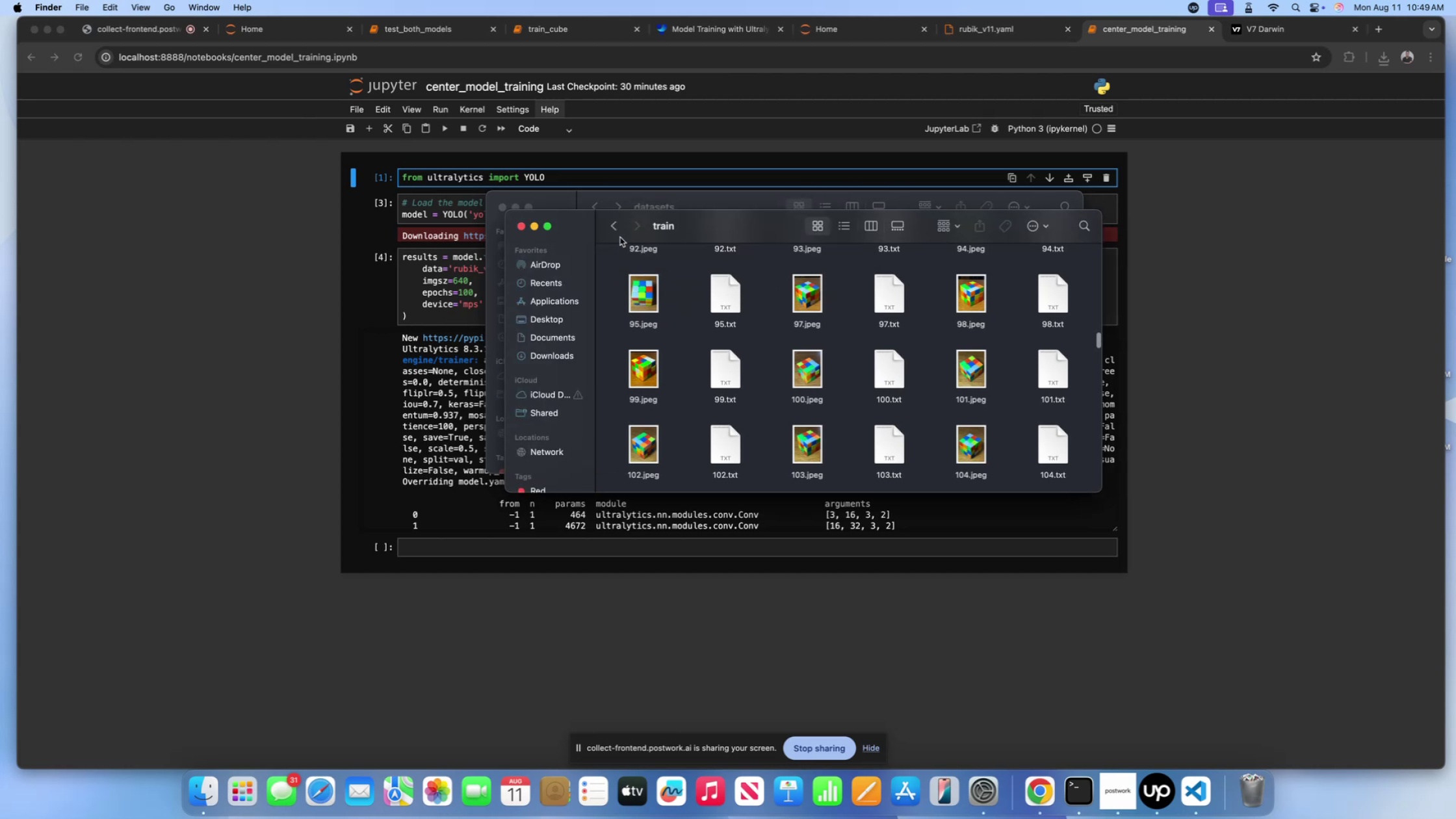 
left_click([616, 226])
 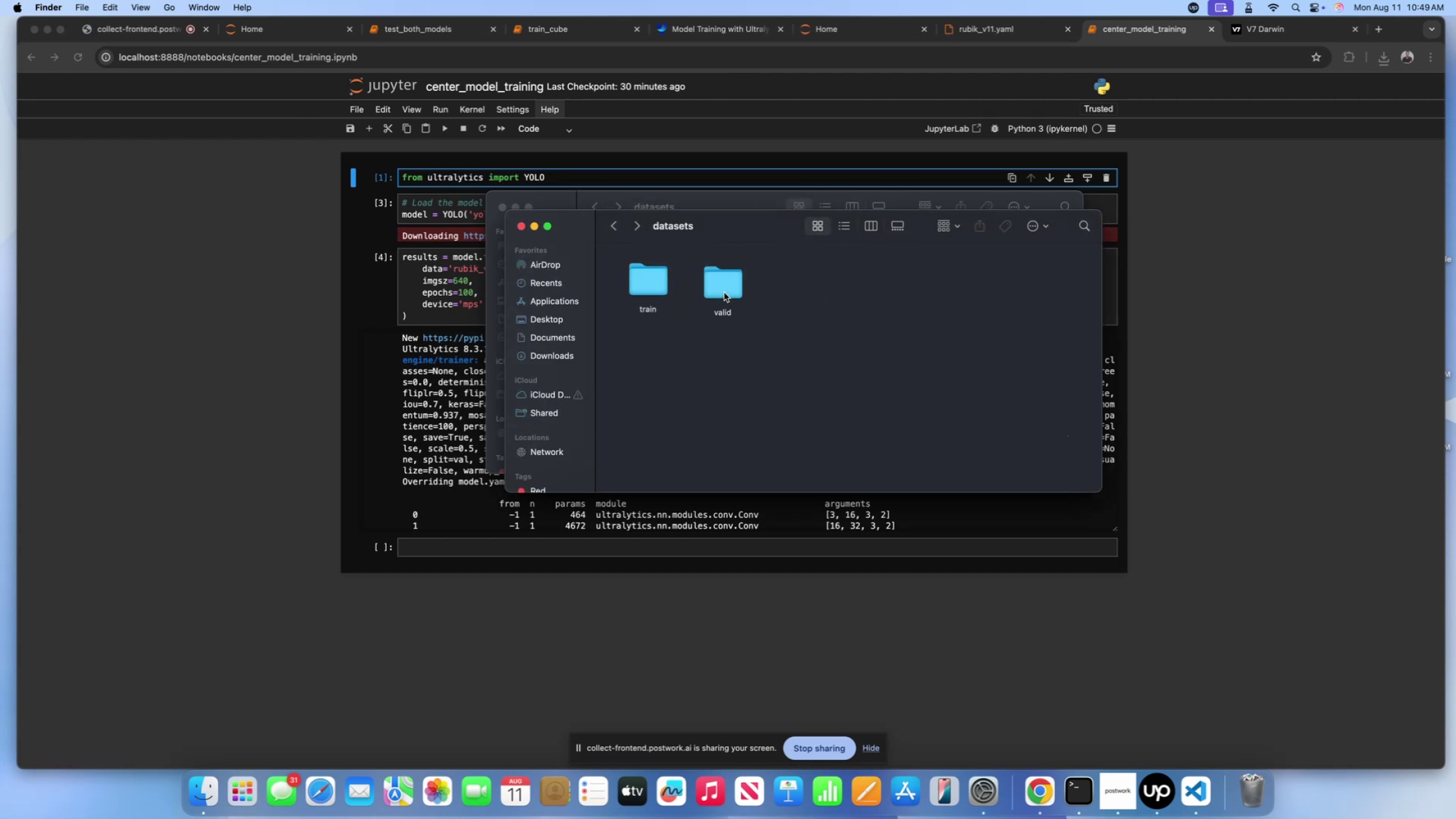 
double_click([724, 291])
 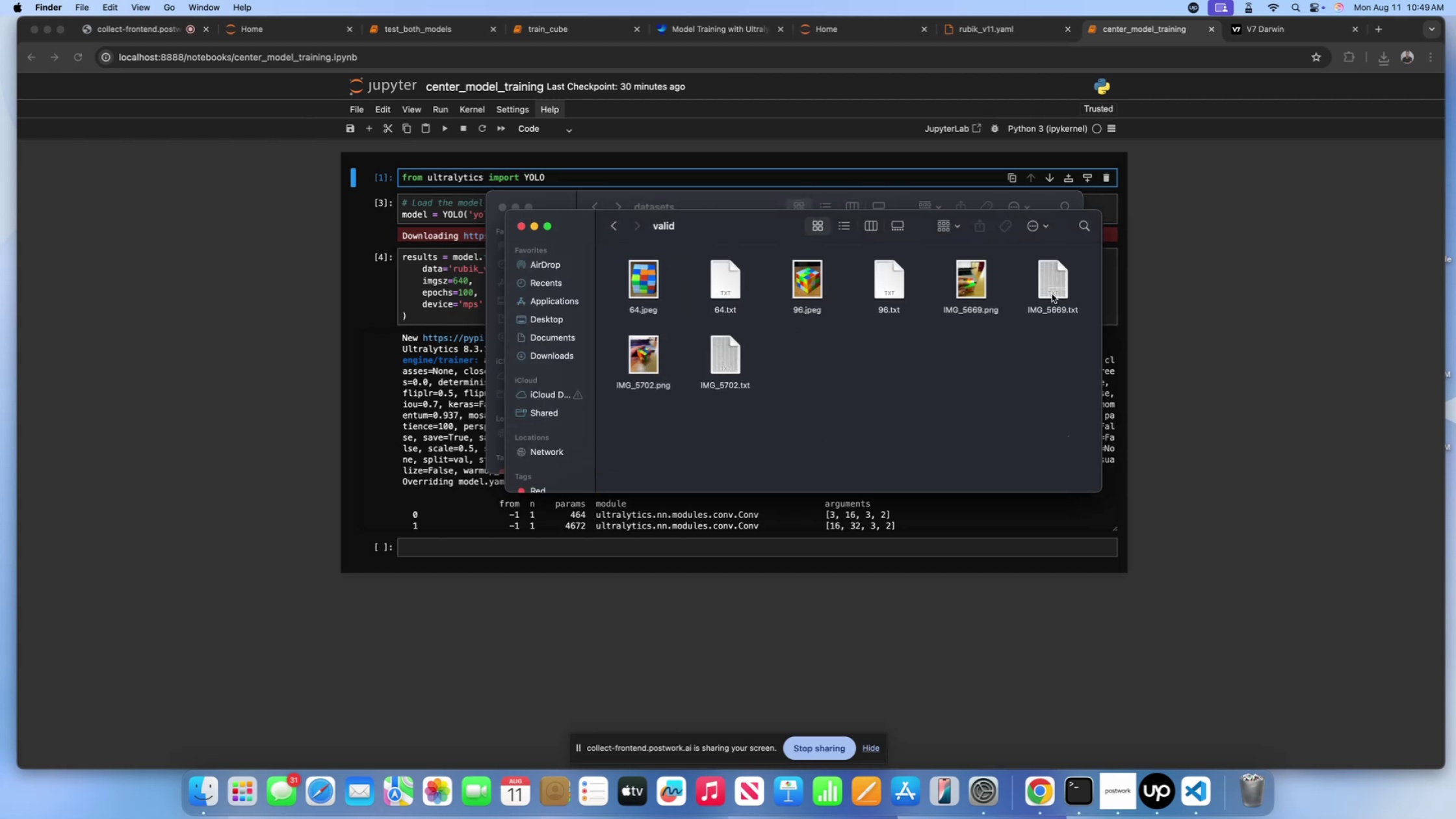 
left_click([1047, 288])
 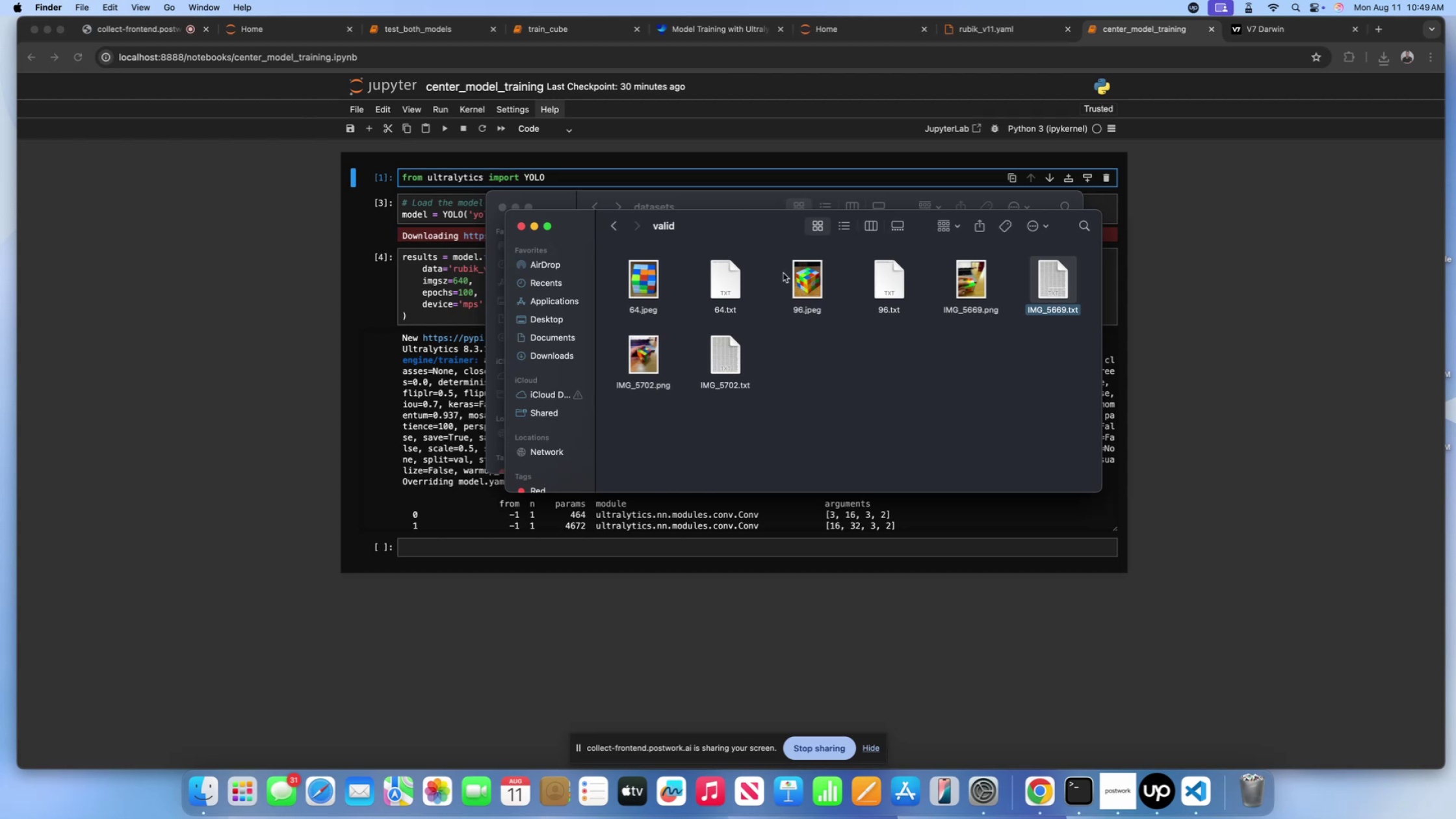 
left_click([610, 229])
 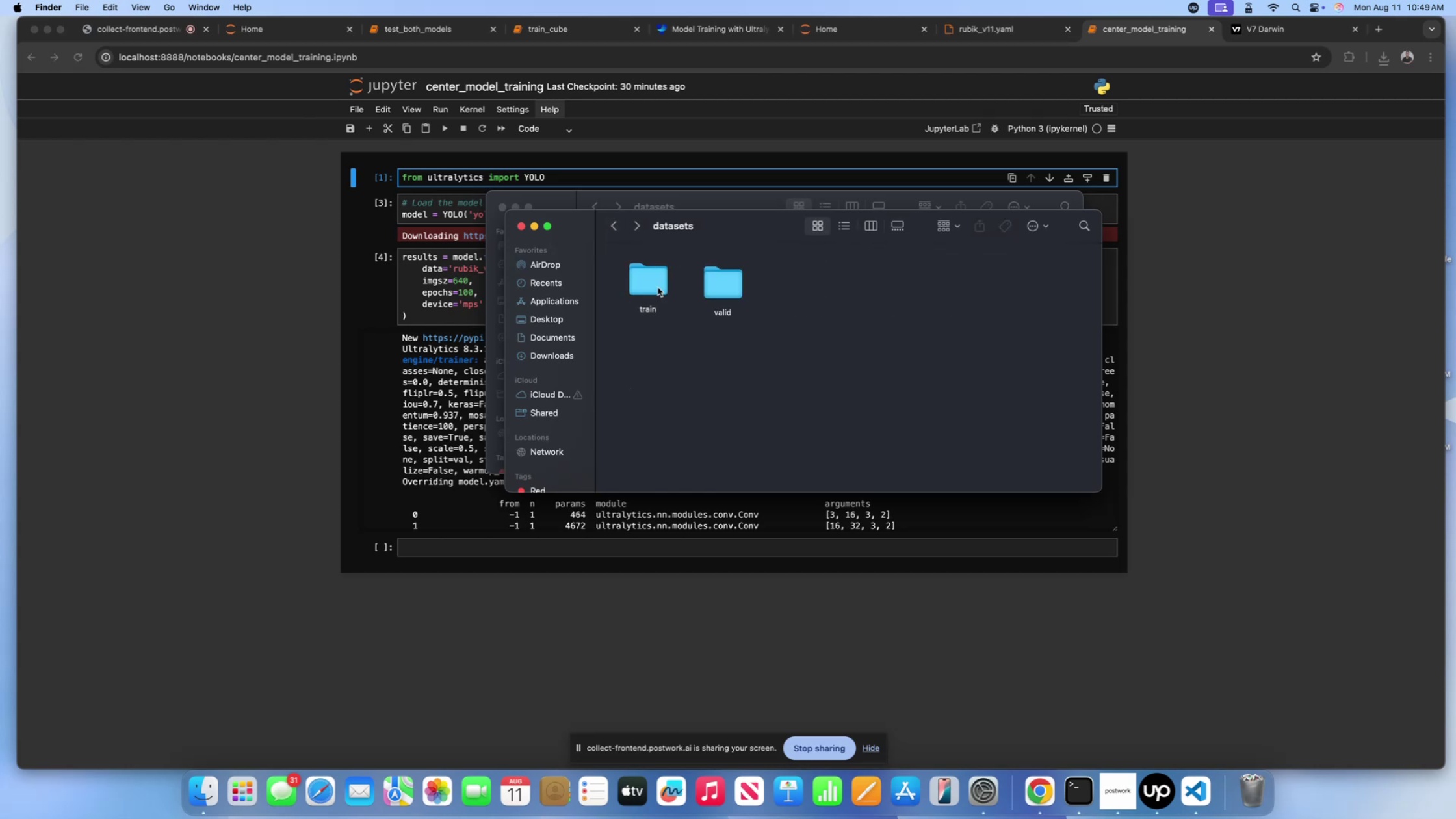 
double_click([658, 287])
 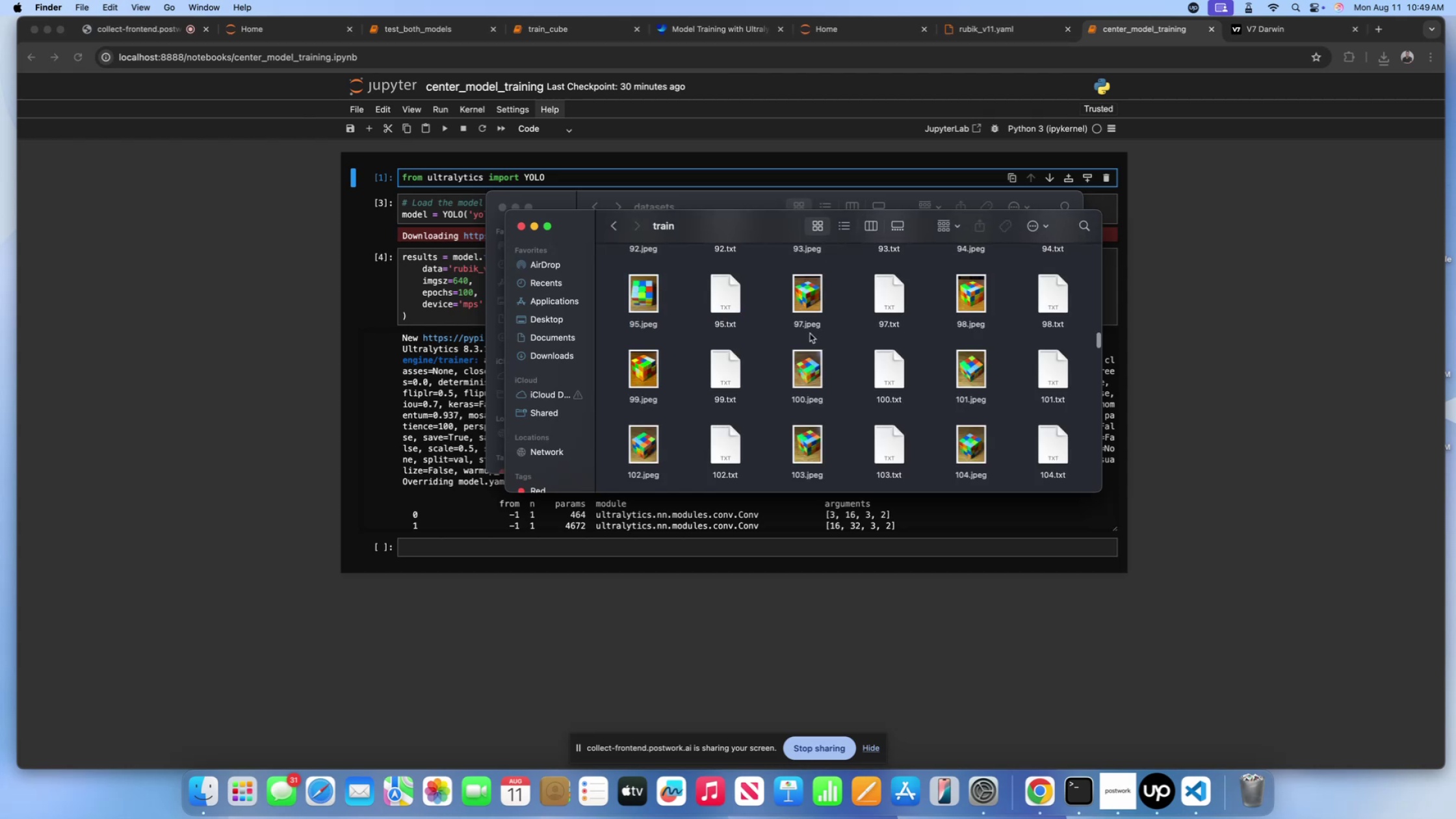 
scroll: coordinate [770, 344], scroll_direction: down, amount: 422.0
 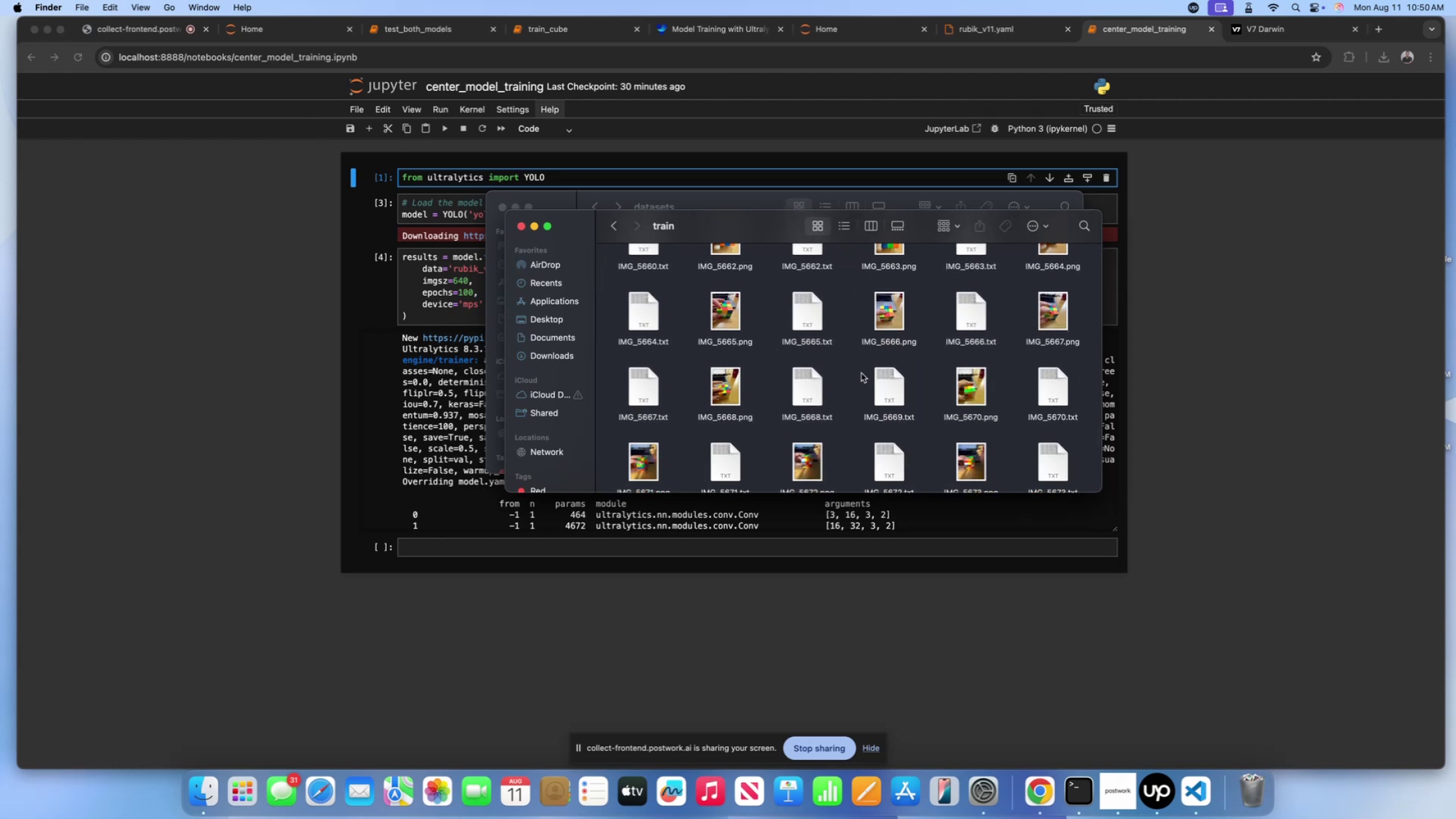 
left_click([874, 381])
 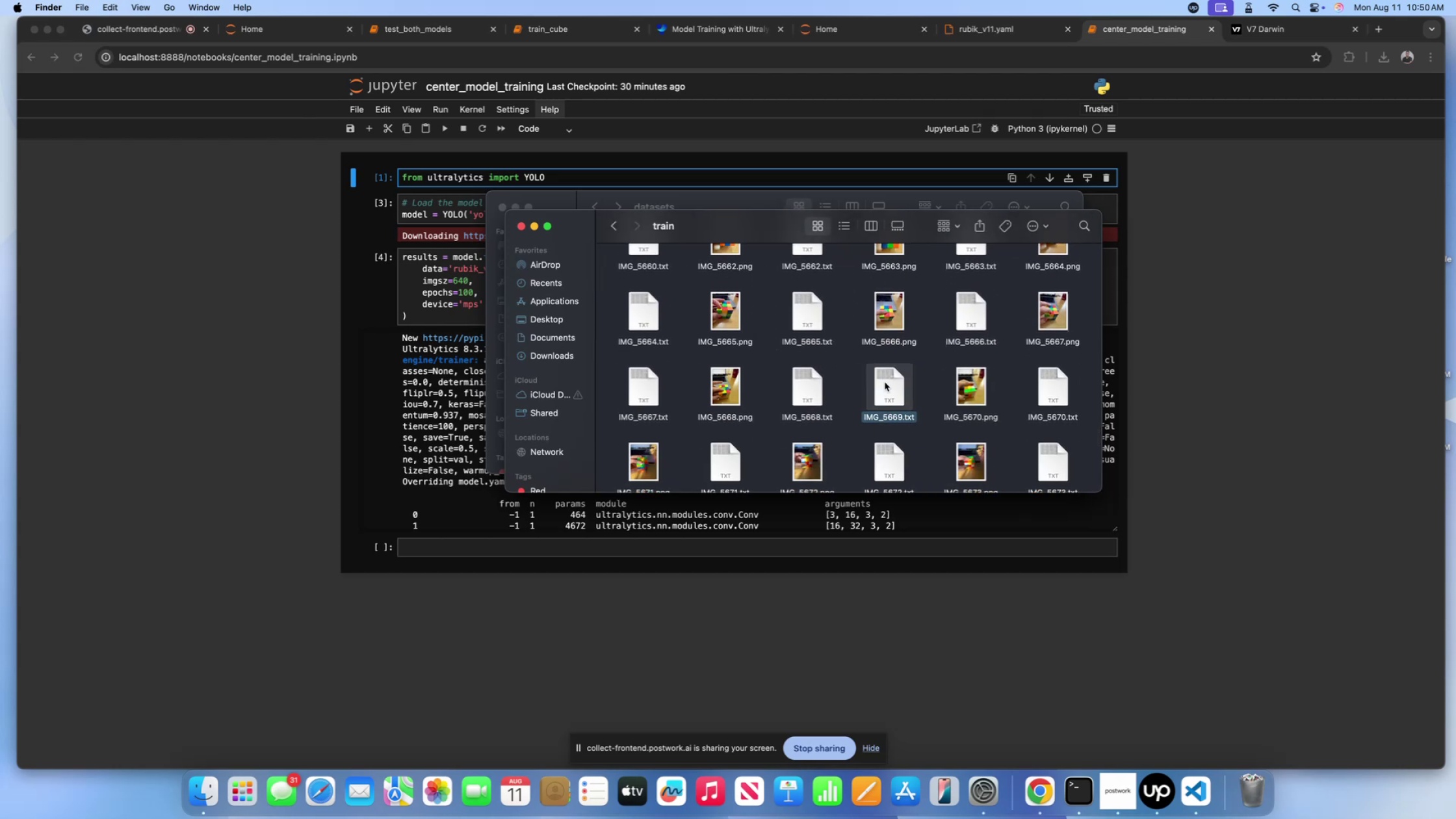 
key(Meta+Shift+Backspace)
 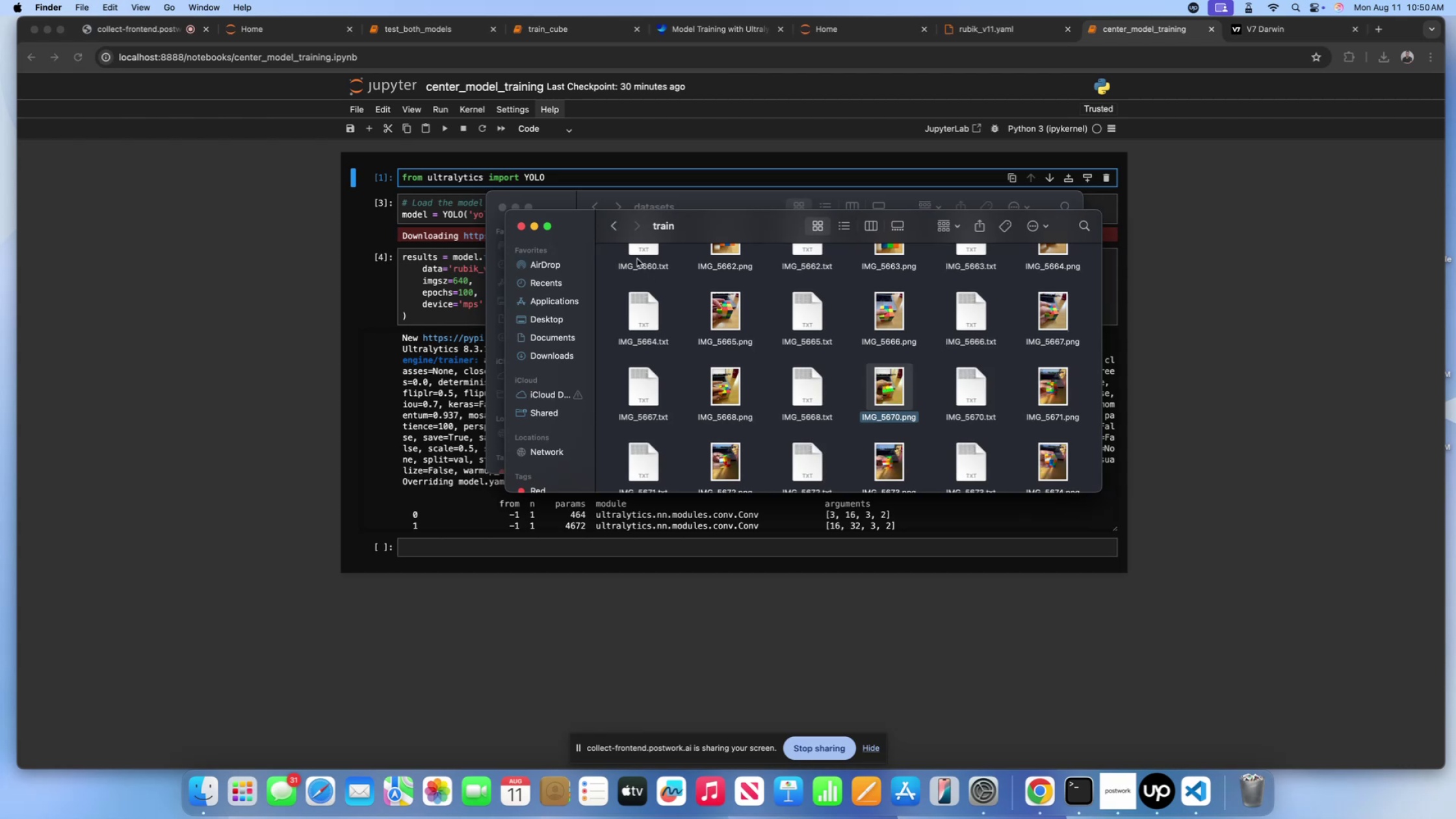 
left_click([625, 229])
 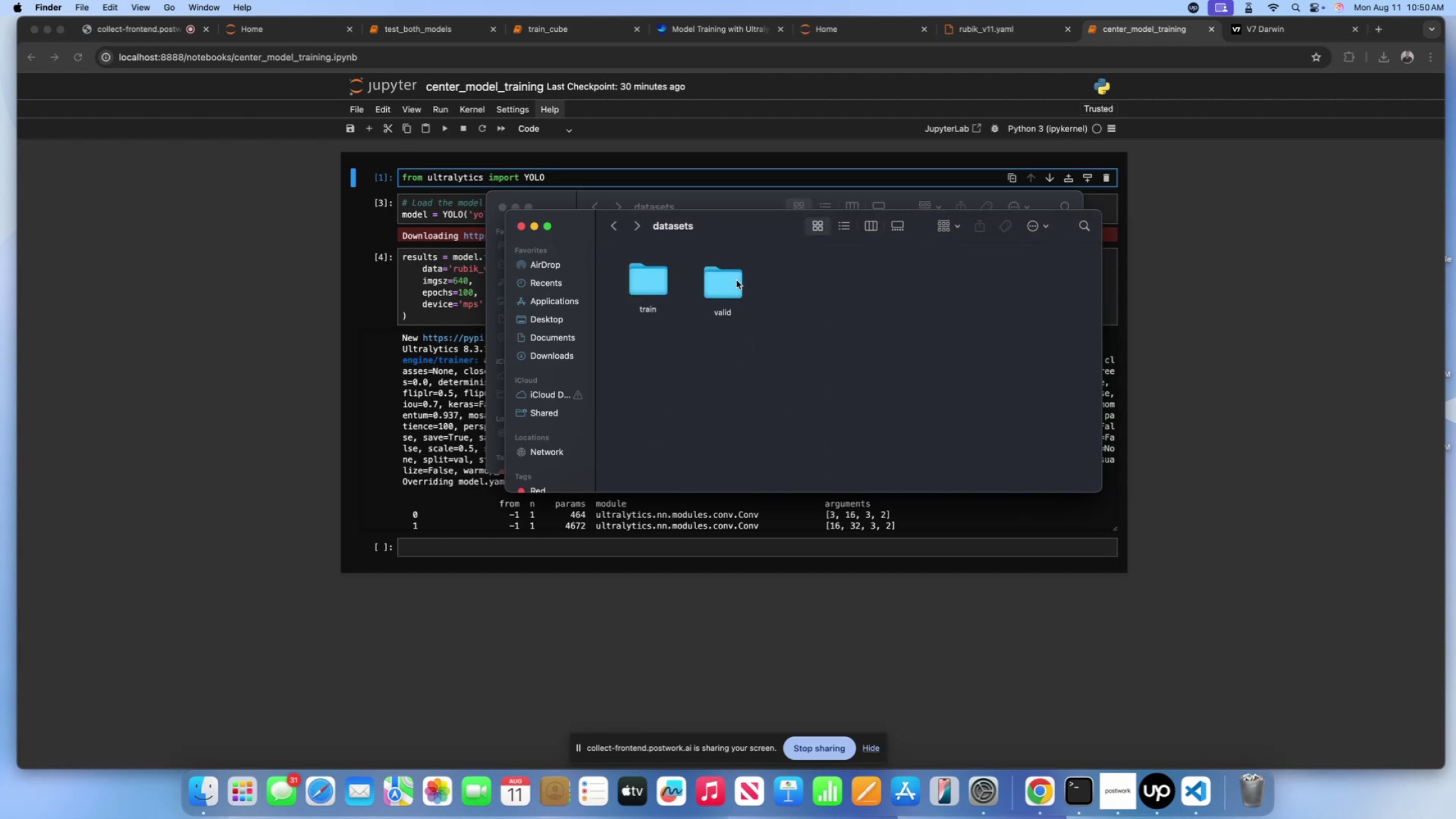 
double_click([736, 280])
 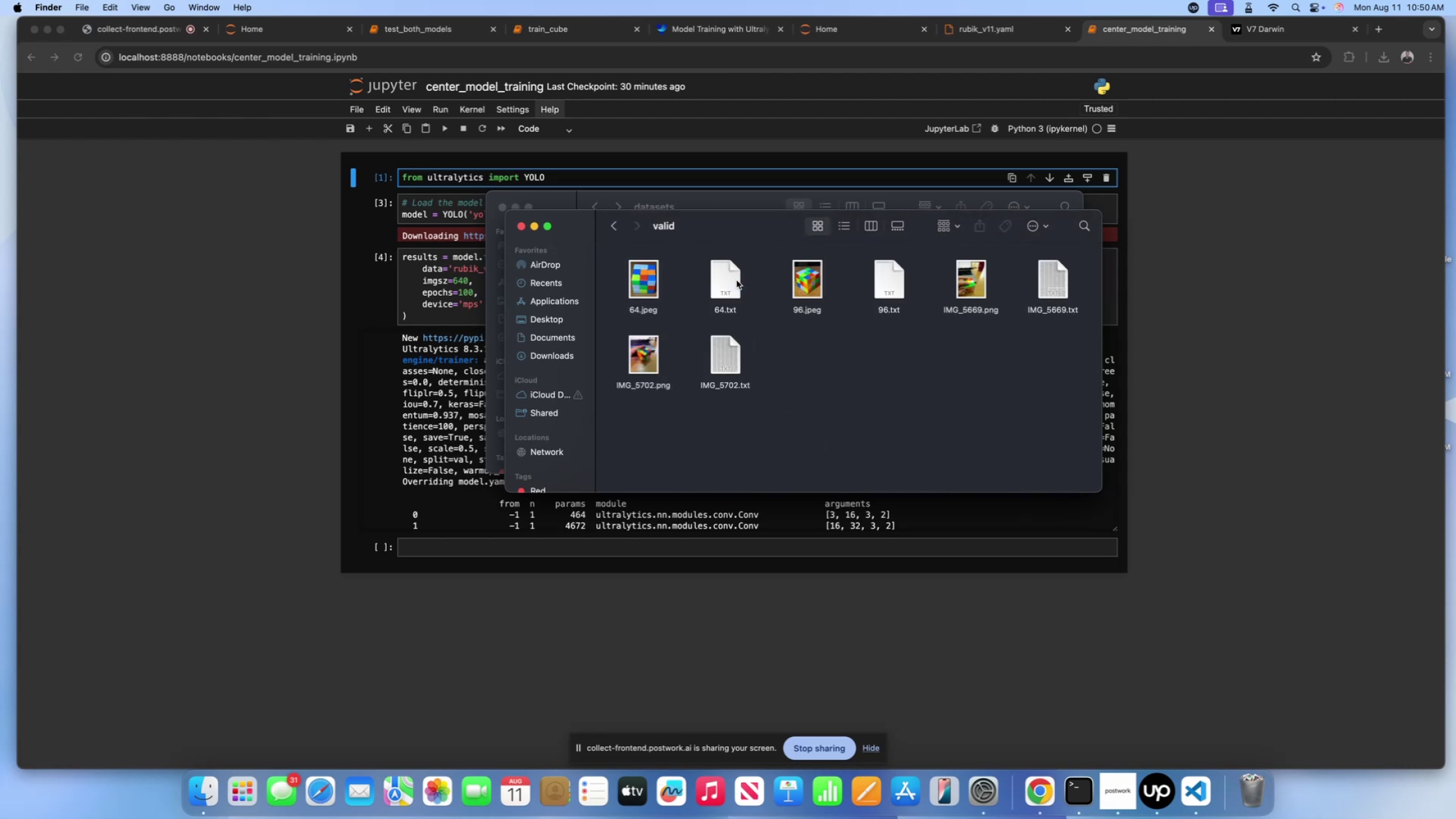 
scroll: coordinate [736, 280], scroll_direction: up, amount: 2.0
 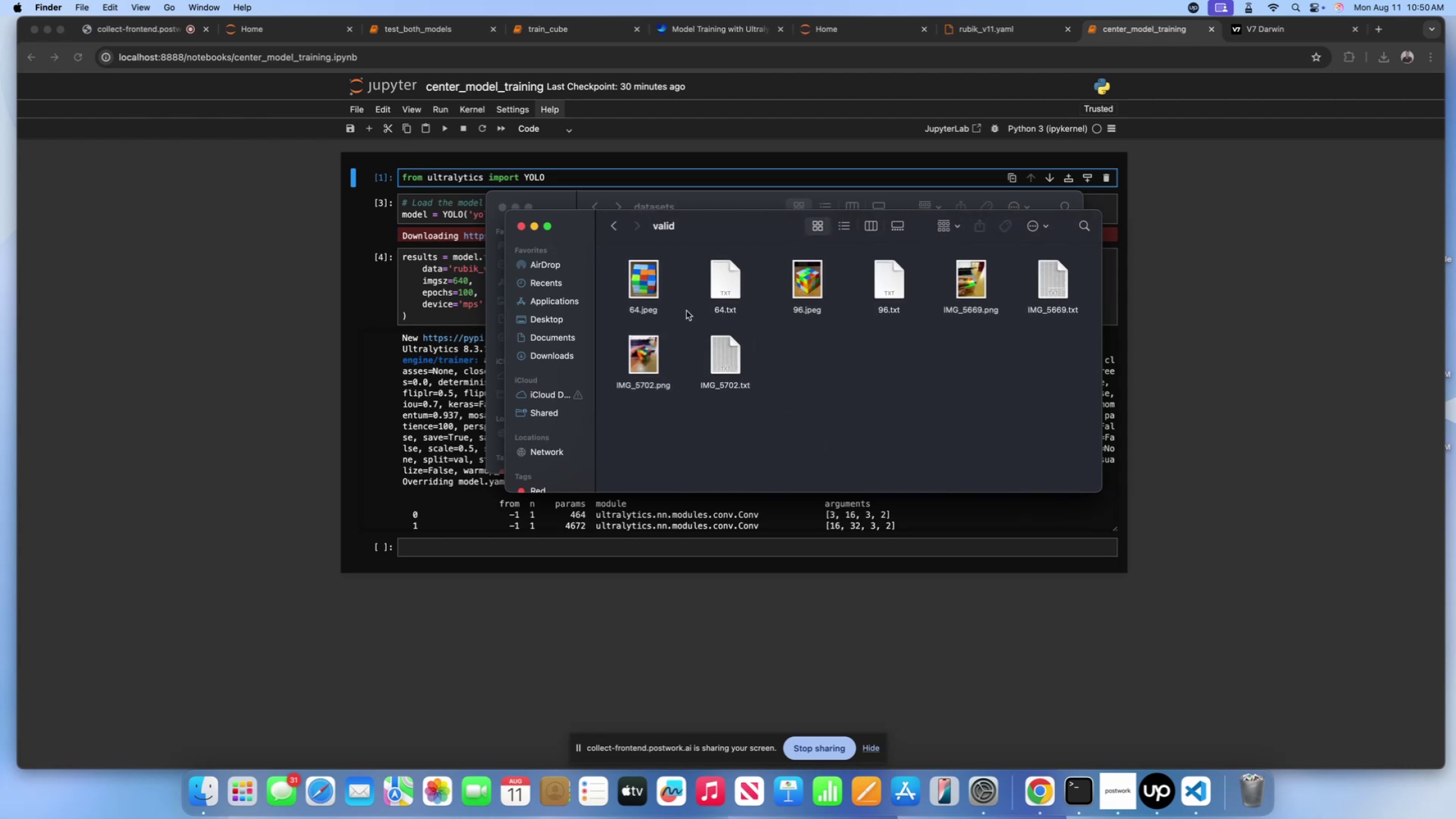 
left_click([611, 233])
 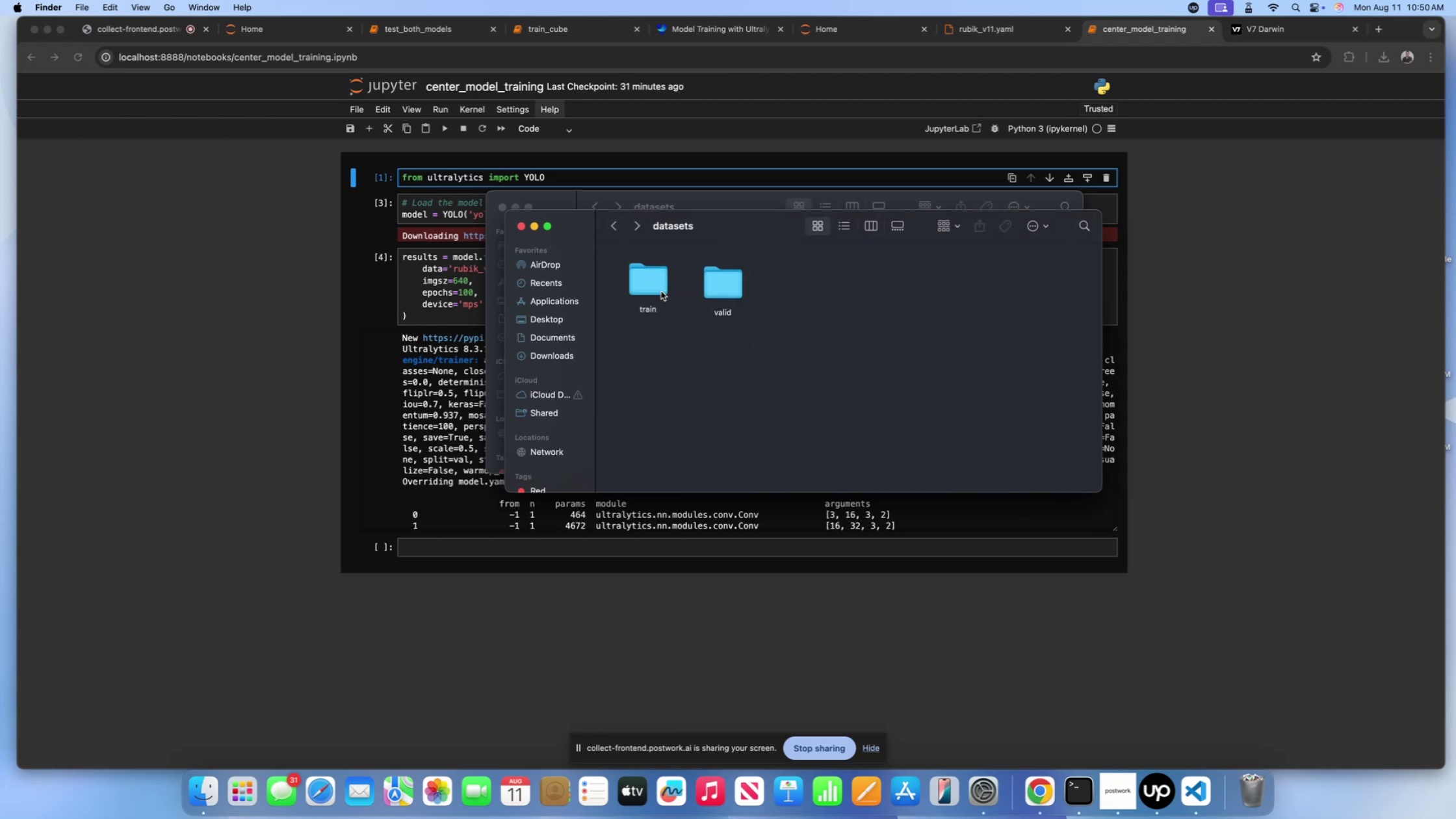 
left_click([660, 291])
 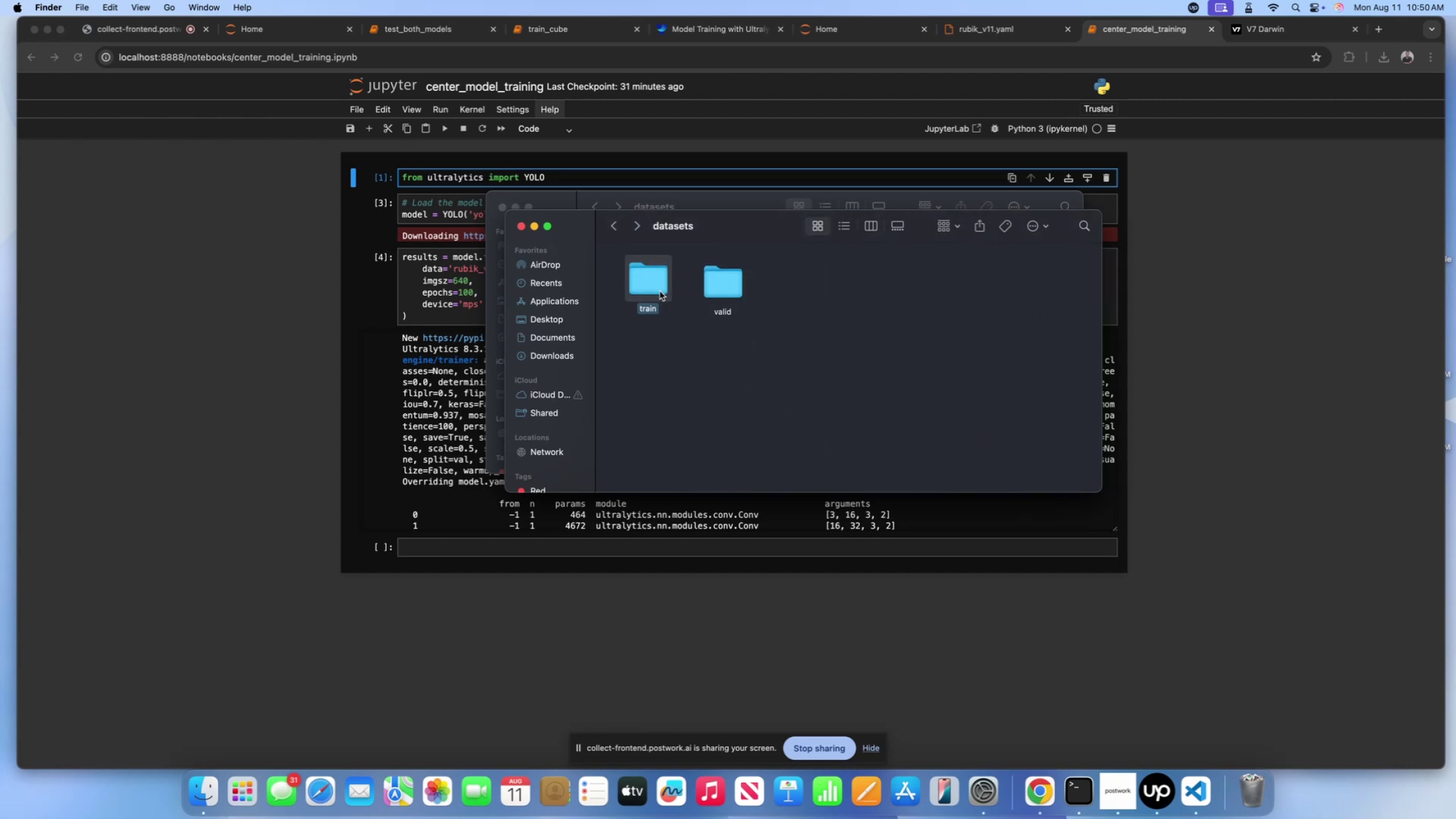 
left_click([660, 291])
 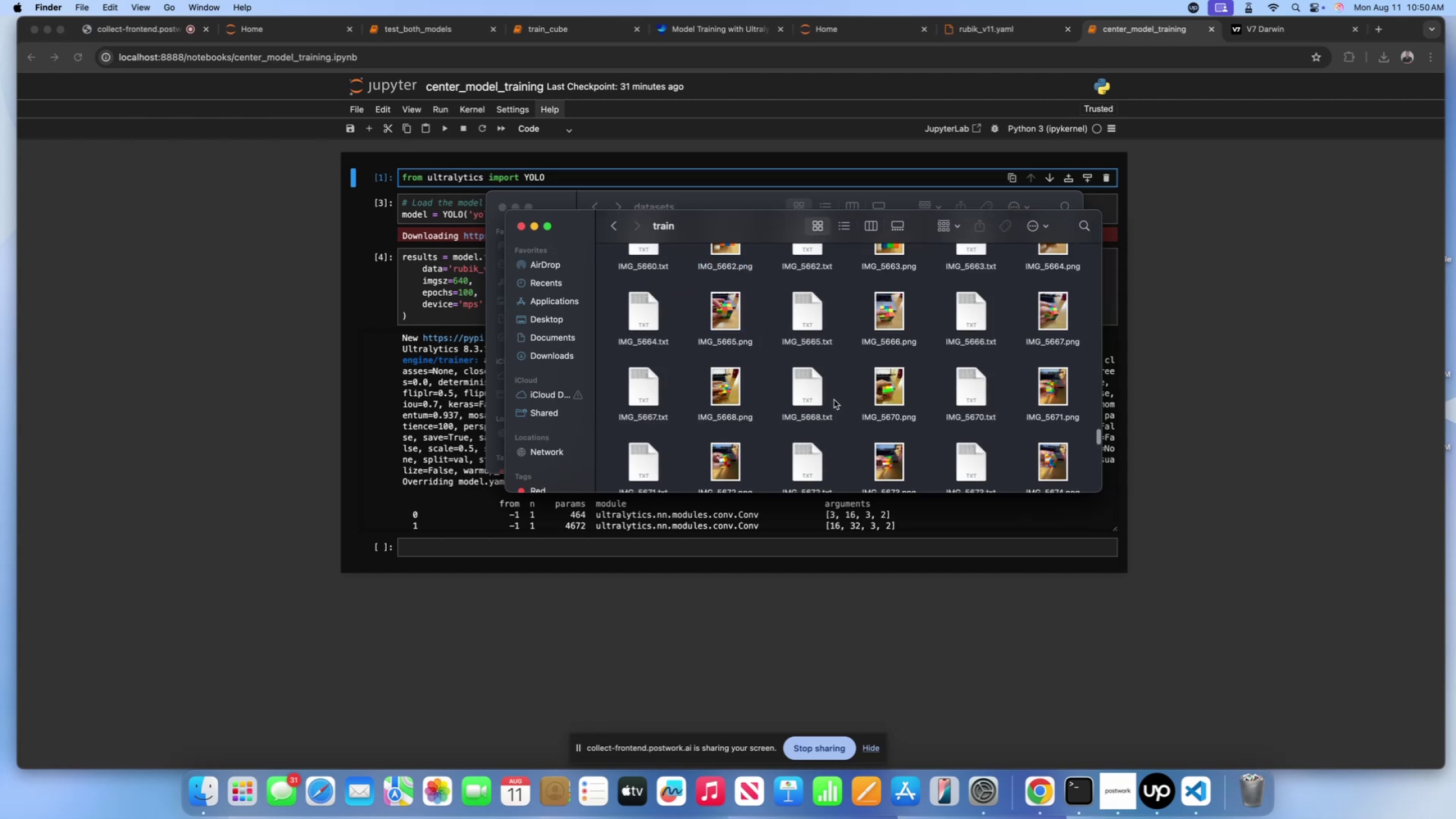 
scroll: coordinate [827, 397], scroll_direction: down, amount: 101.0
 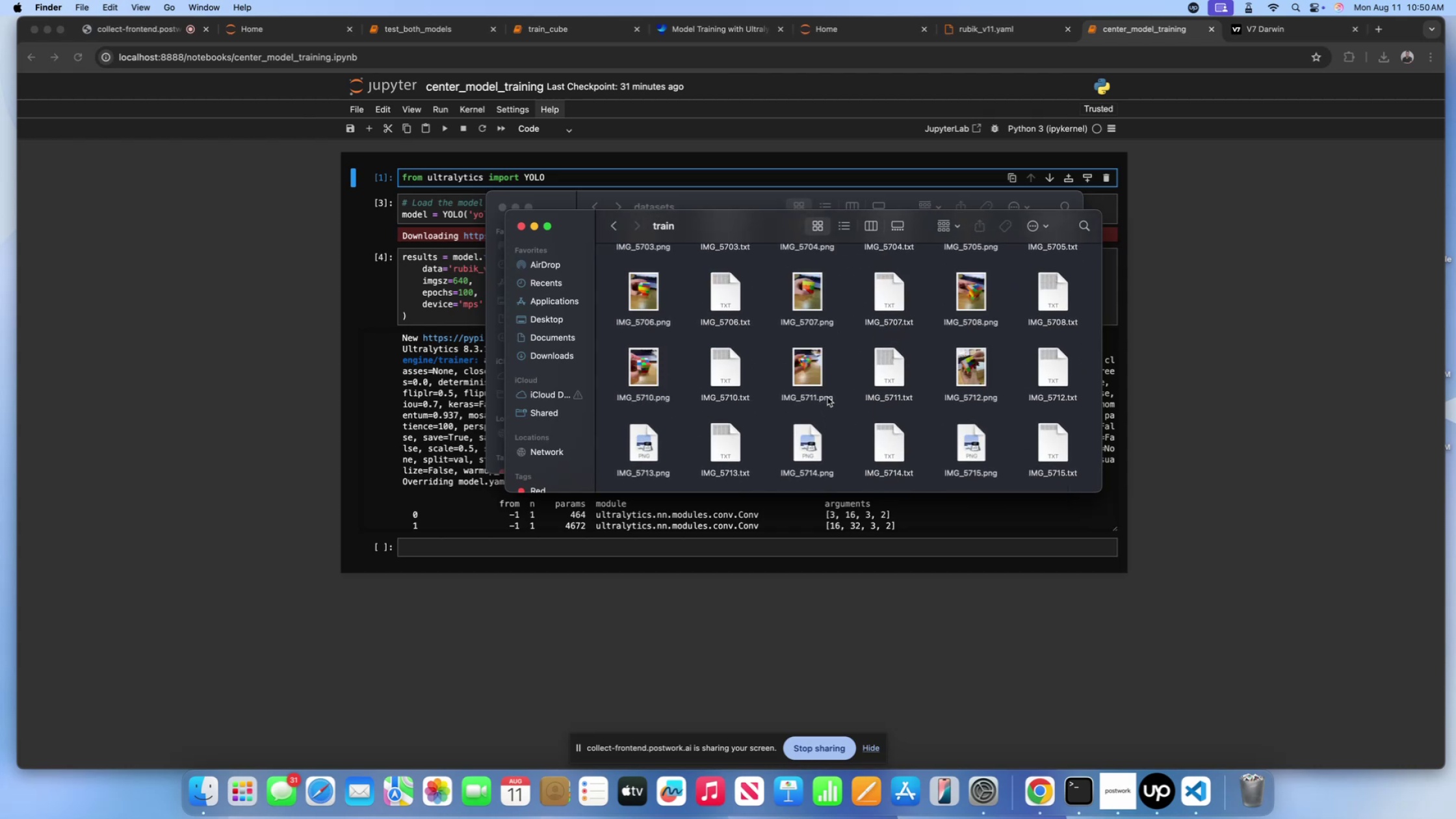 
scroll: coordinate [722, 358], scroll_direction: up, amount: 26.0
 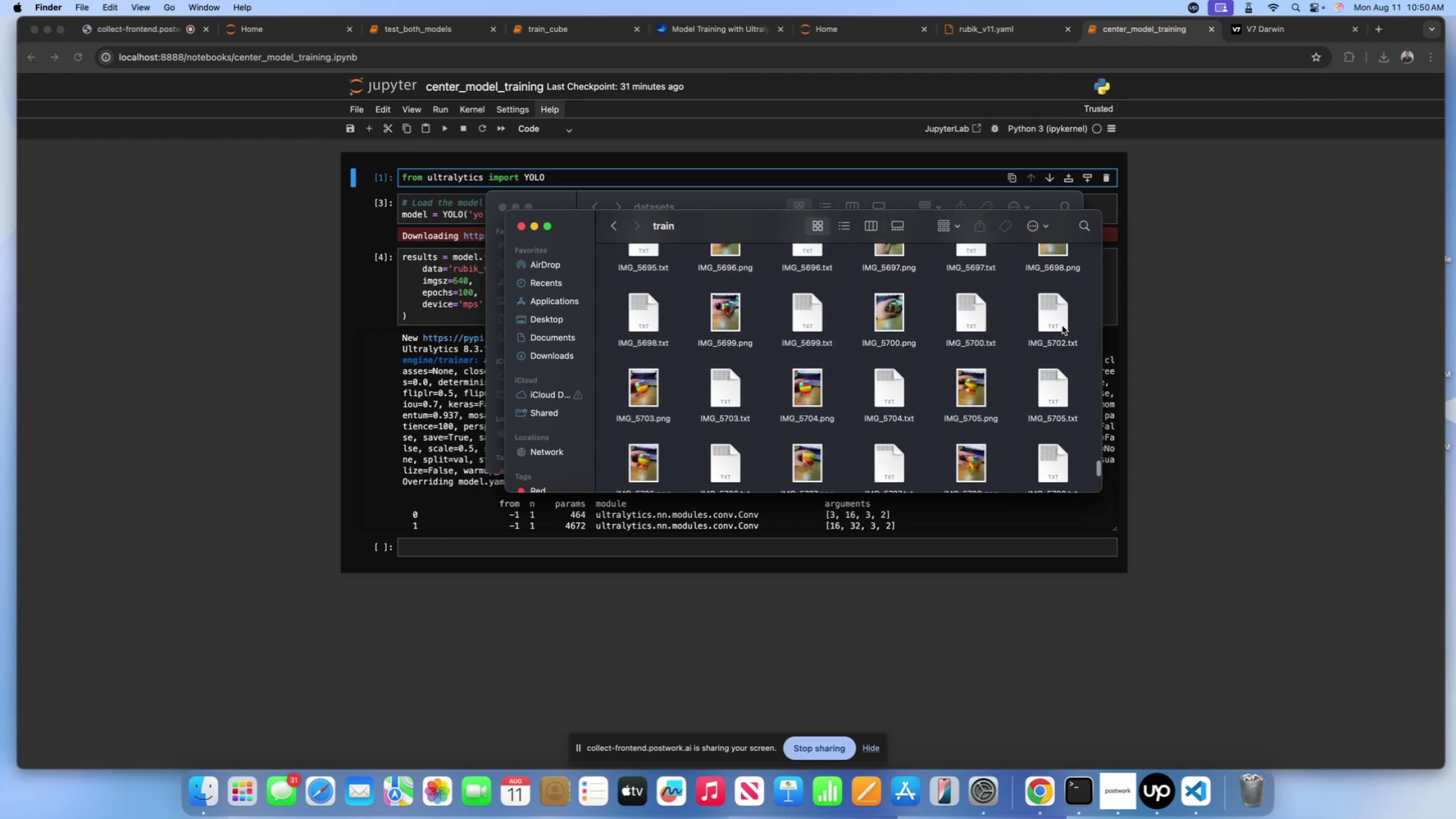 
left_click([1043, 313])
 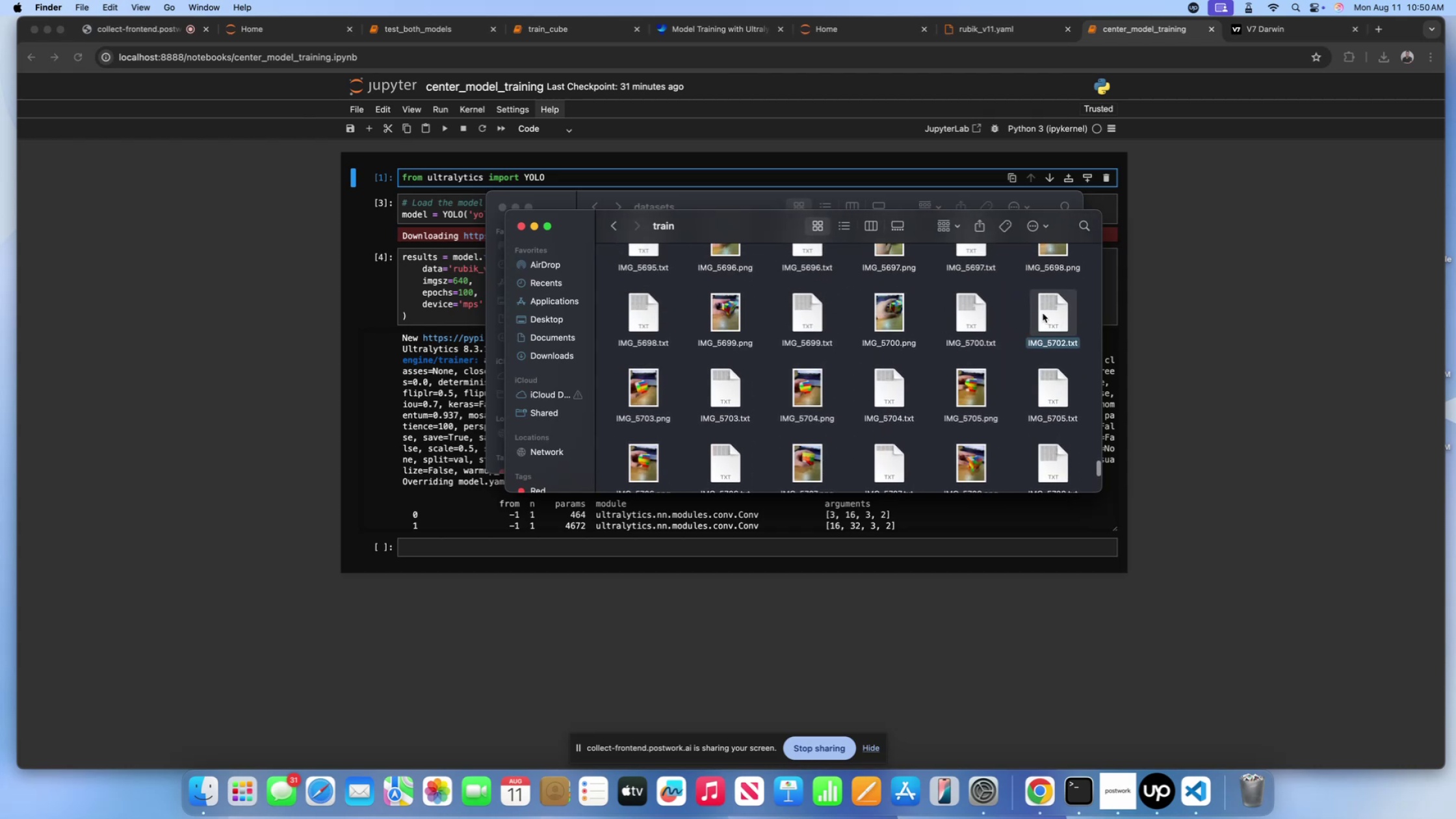 
key(Meta+Shift+Backspace)
 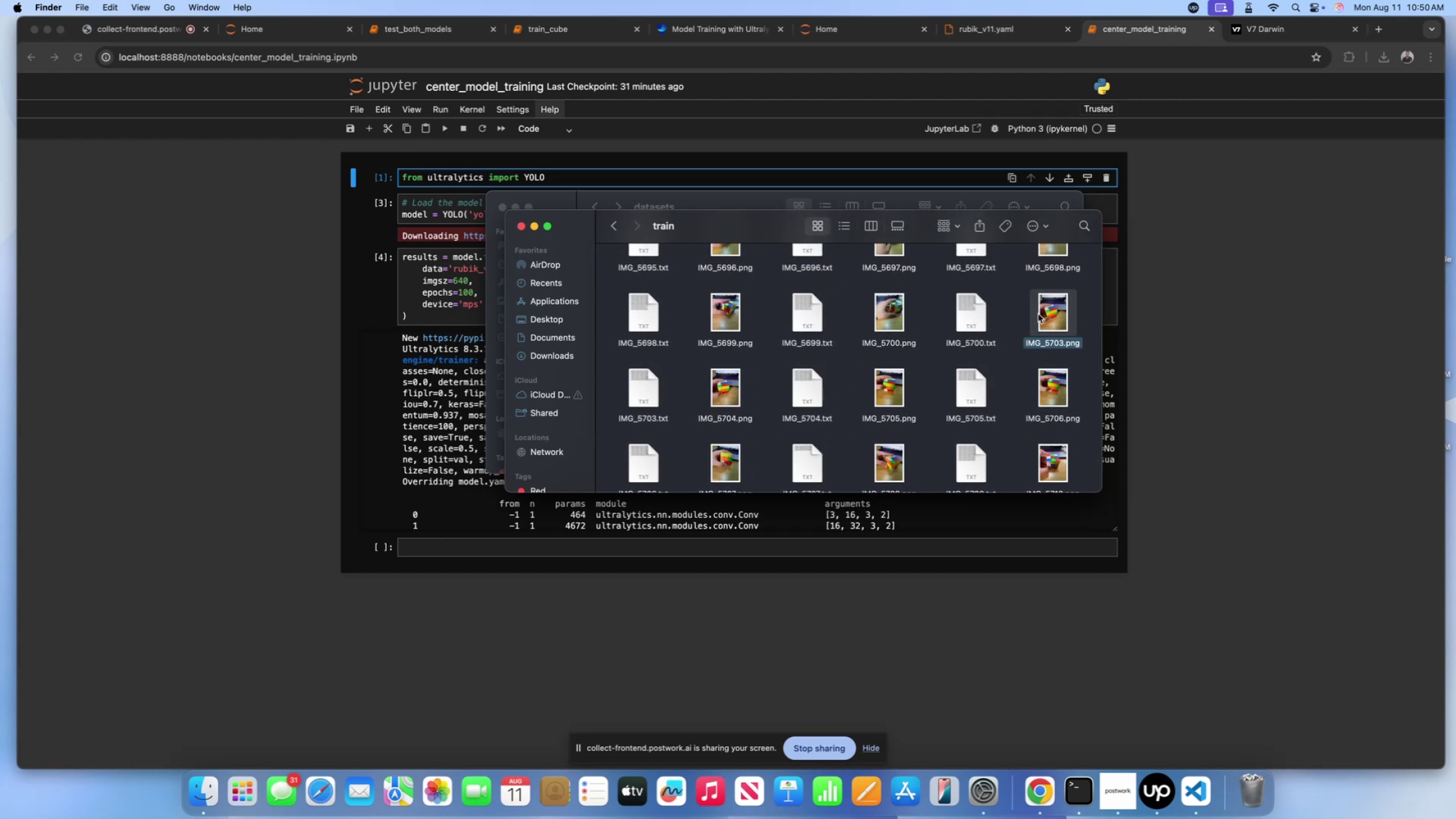 
scroll: coordinate [645, 278], scroll_direction: down, amount: 208.0
 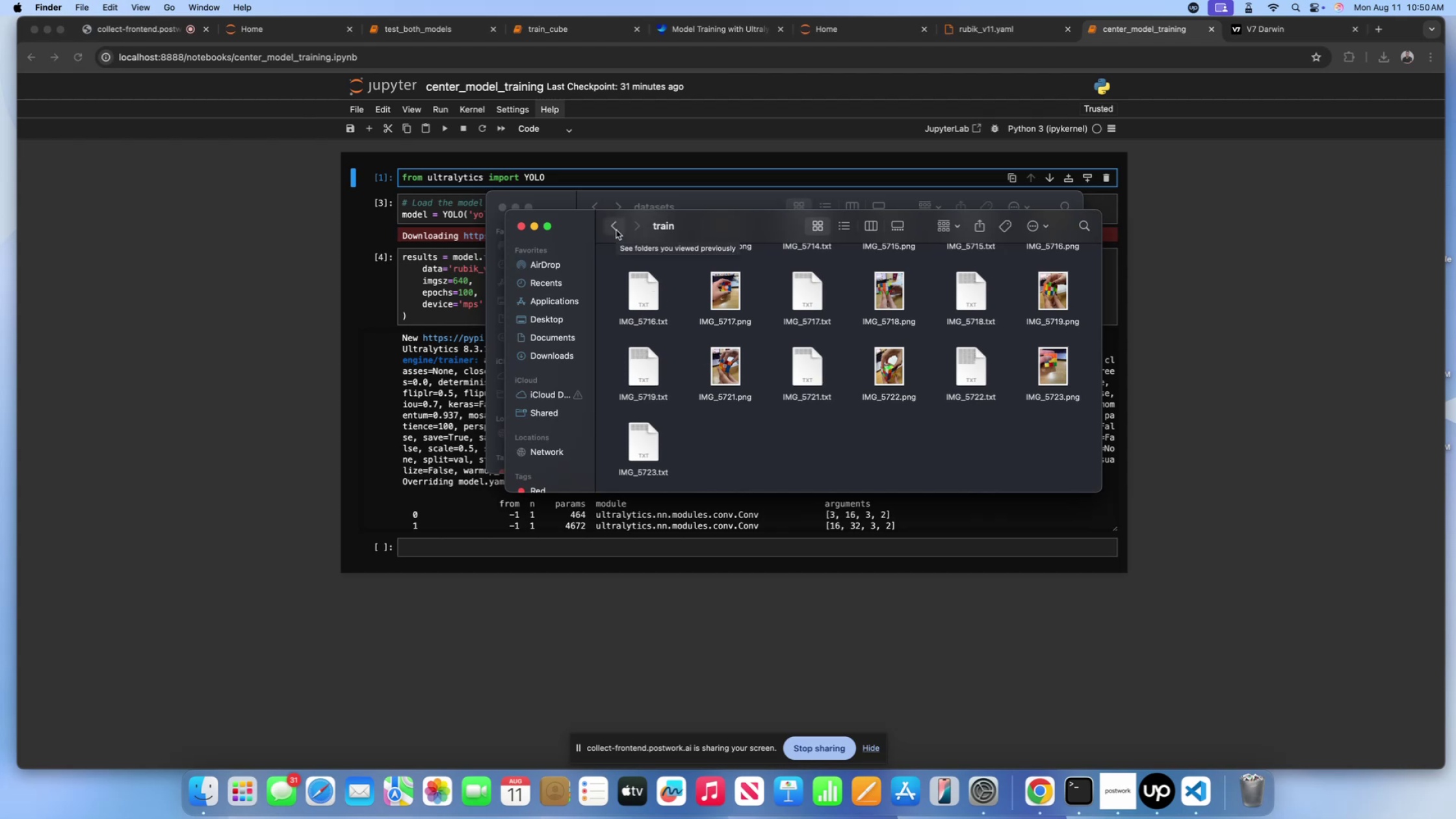 
left_click([616, 230])
 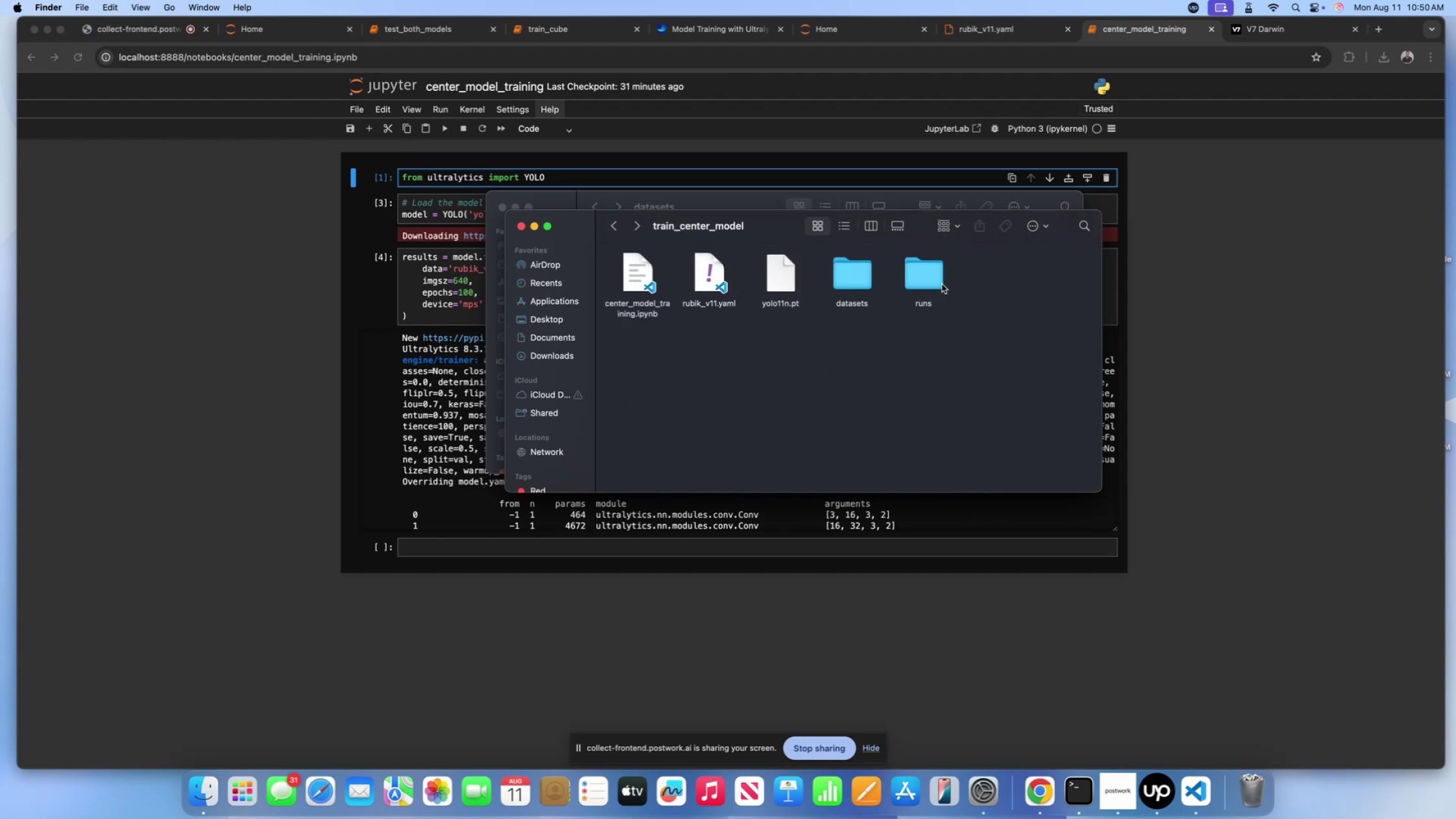 
left_click([614, 231])
 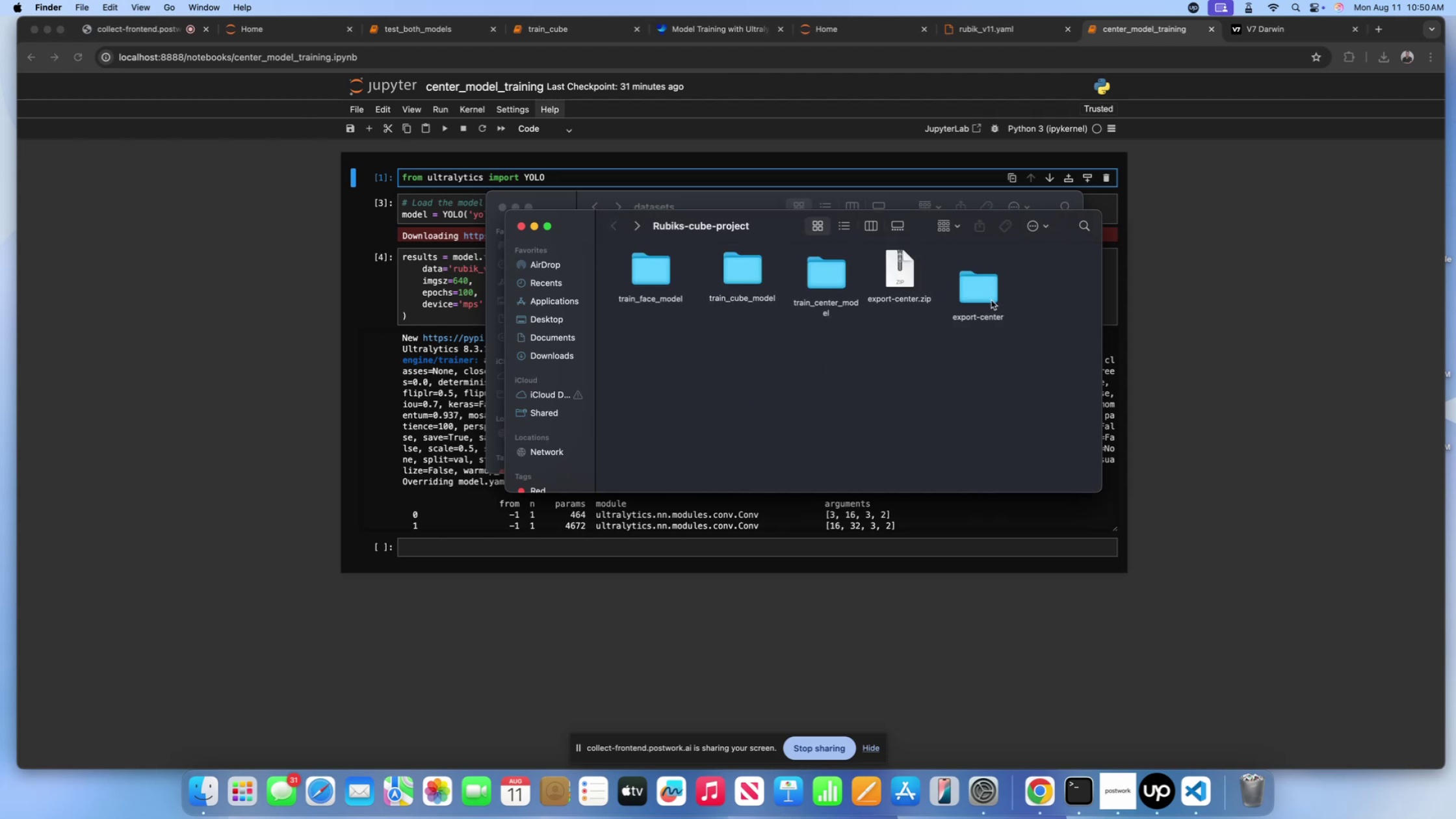 
double_click([980, 295])
 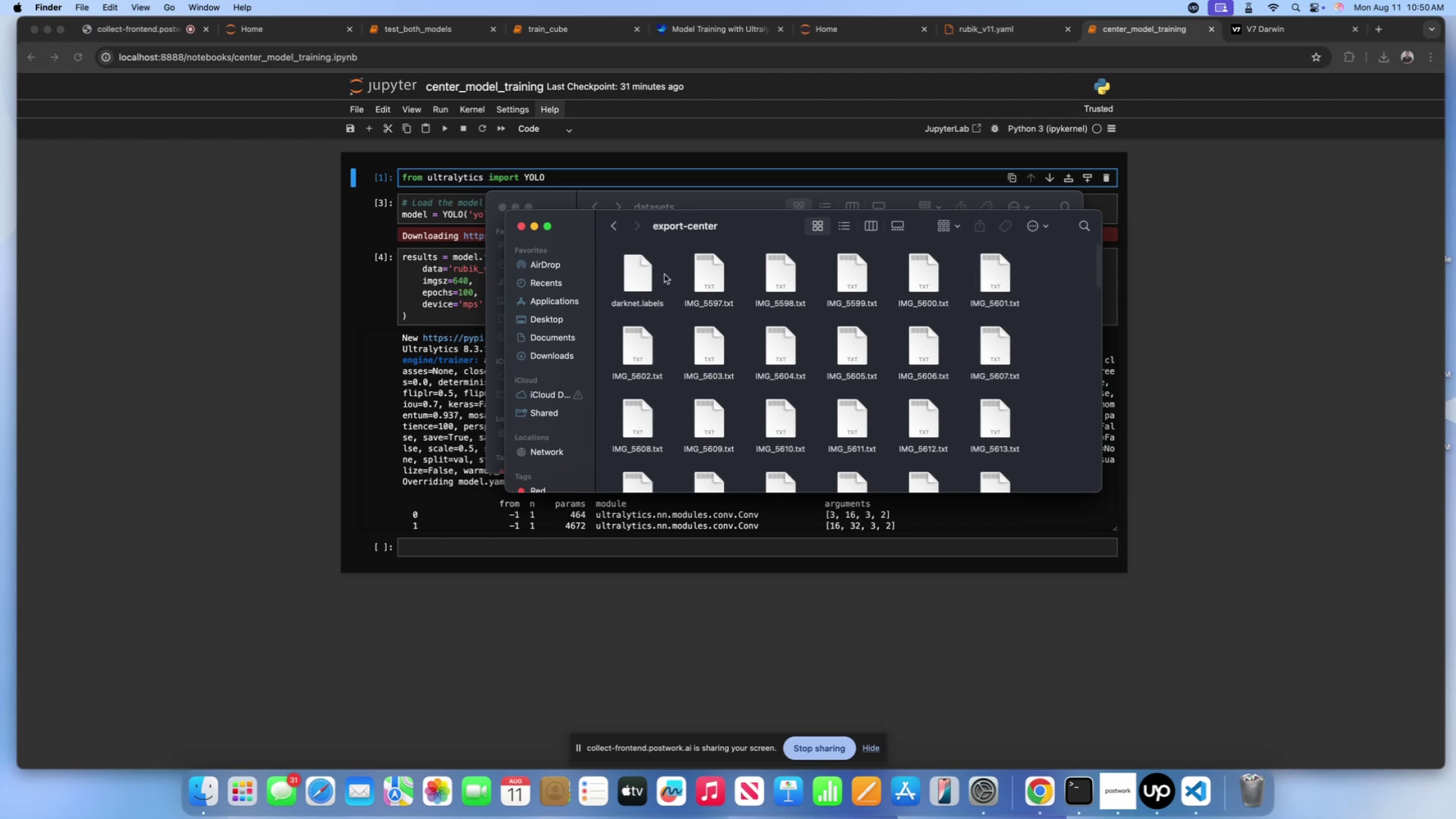 
left_click([618, 231])
 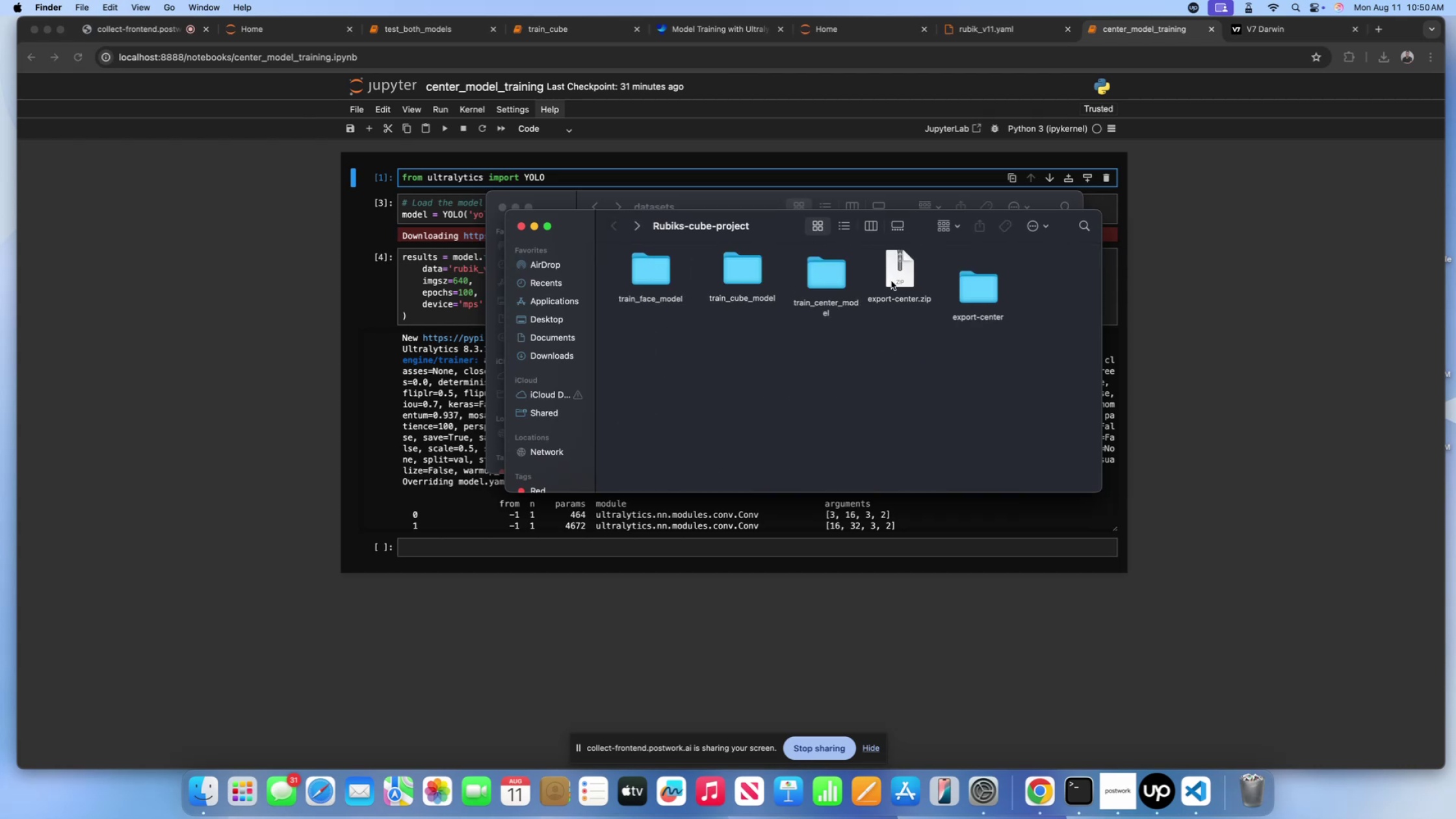 
double_click([833, 279])
 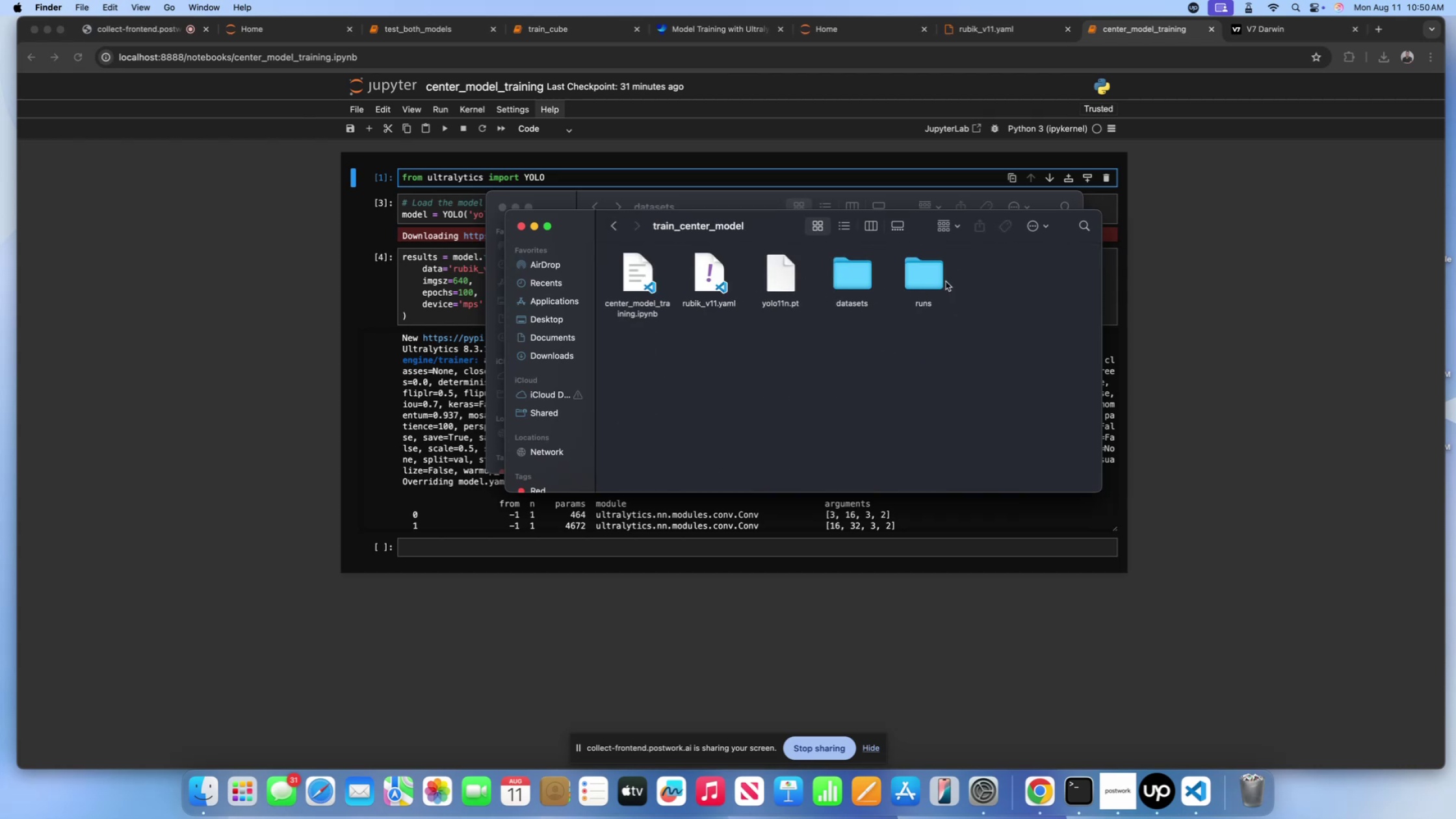 
left_click([946, 281])
 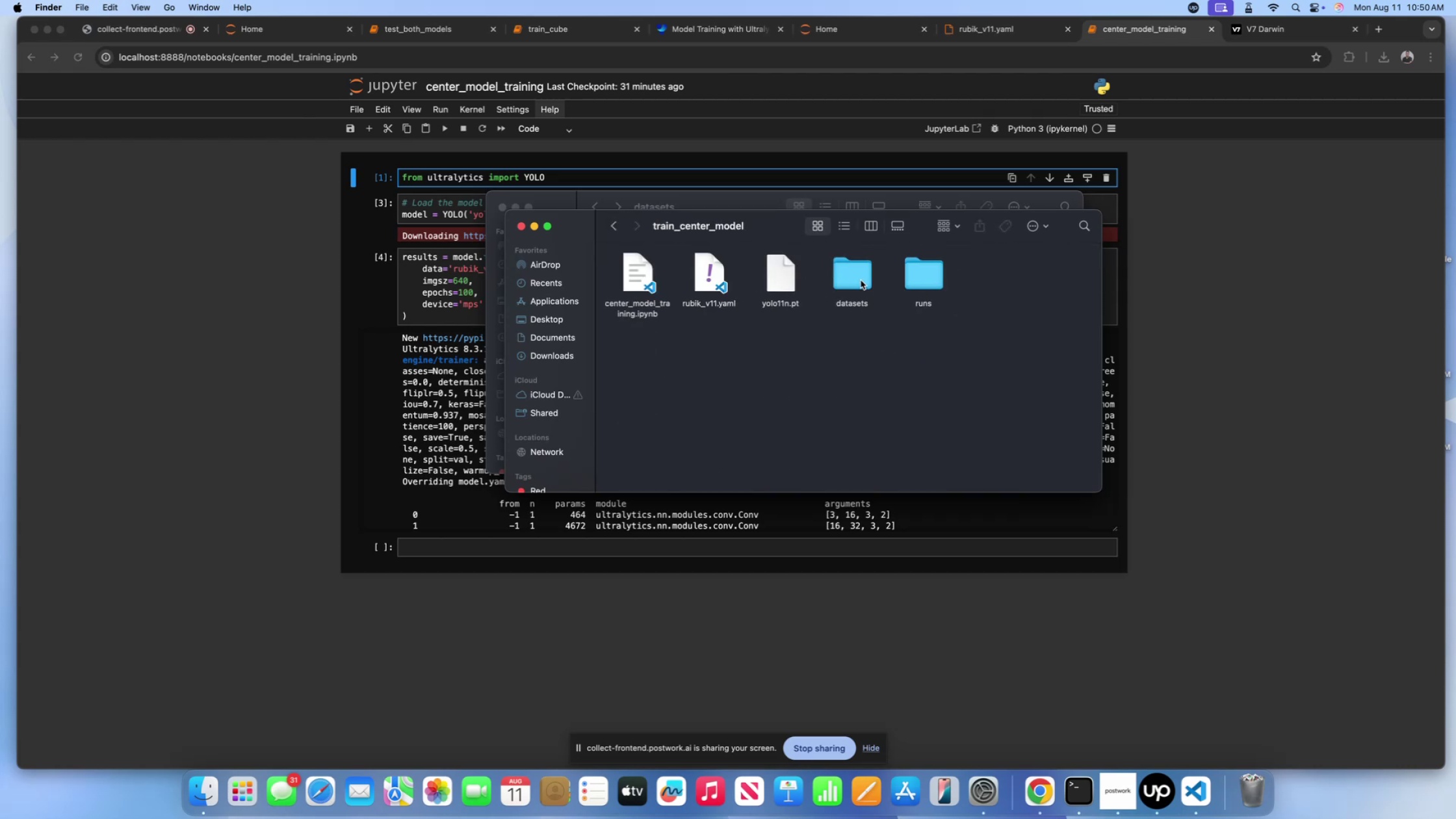 
left_click([861, 280])
 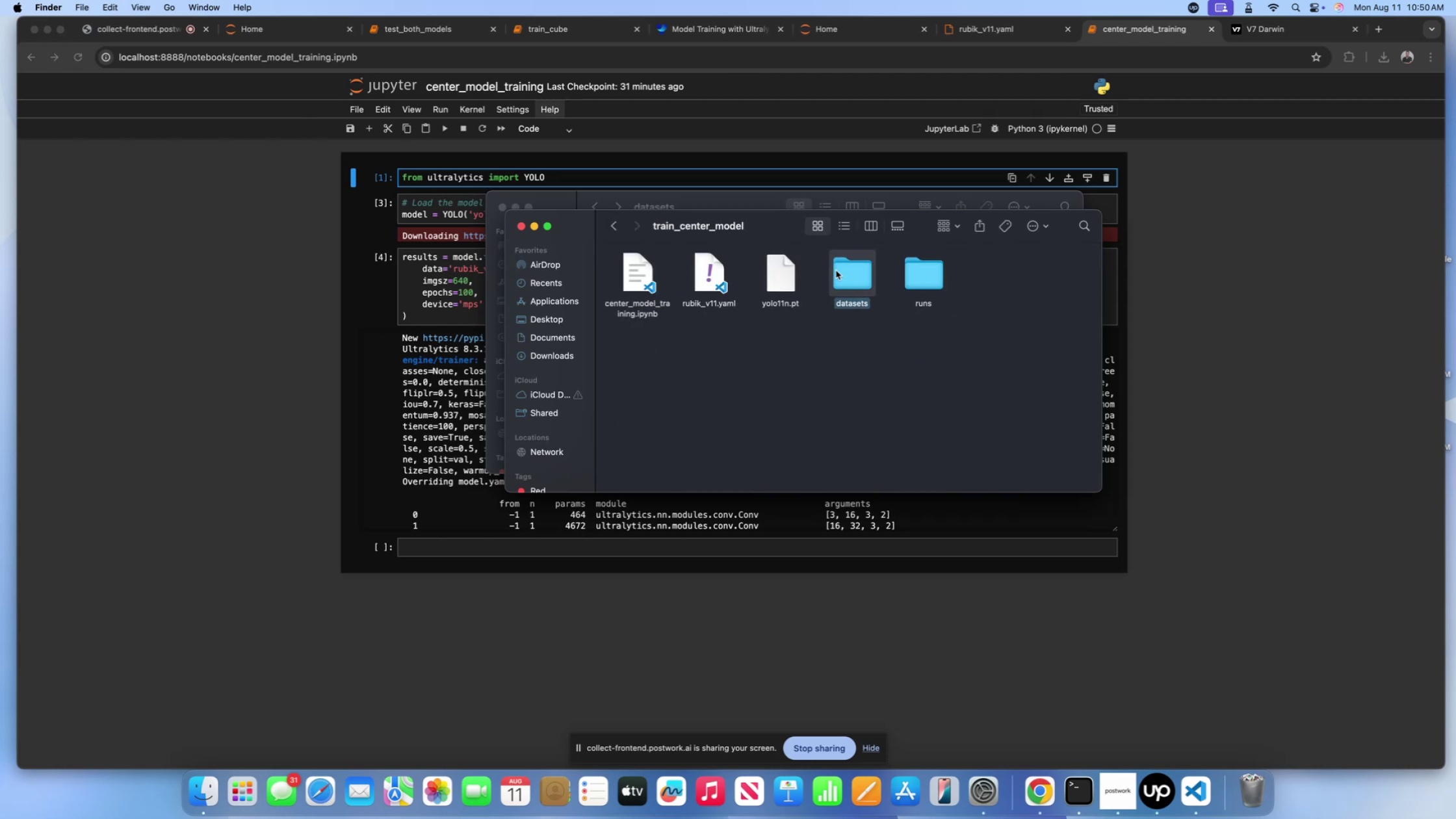 
double_click([836, 270])
 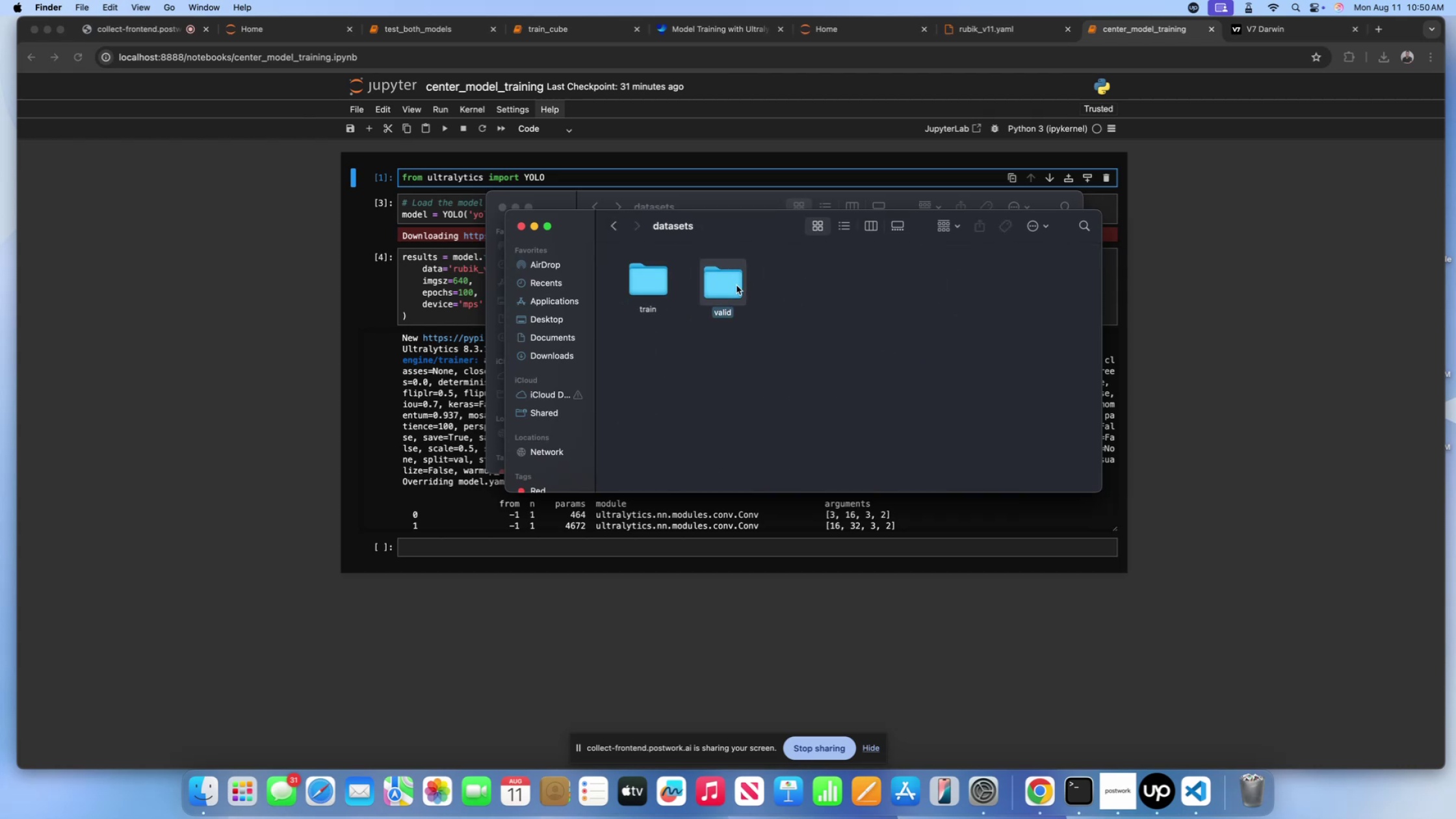 
double_click([736, 285])
 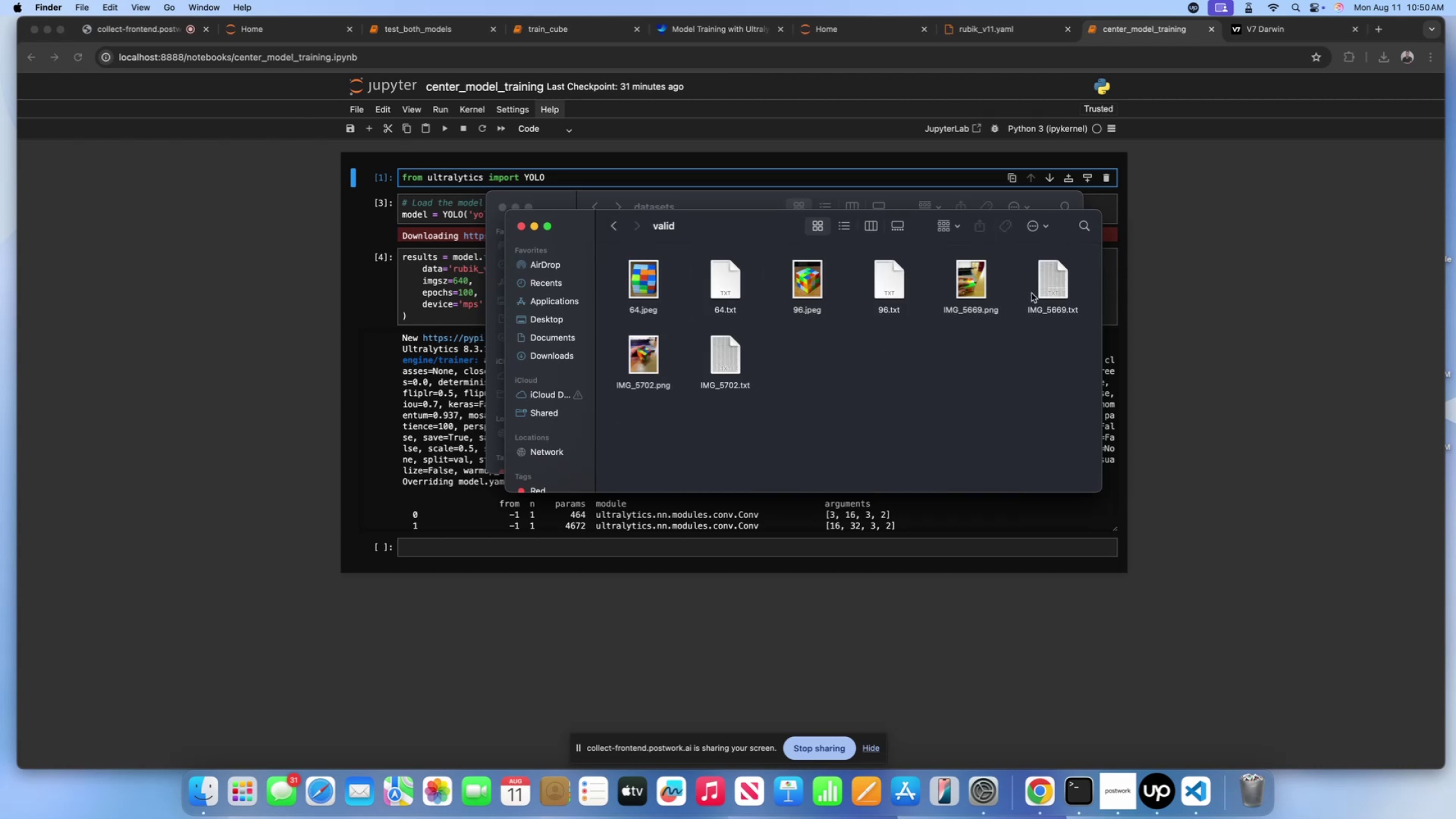 
left_click([1060, 288])
 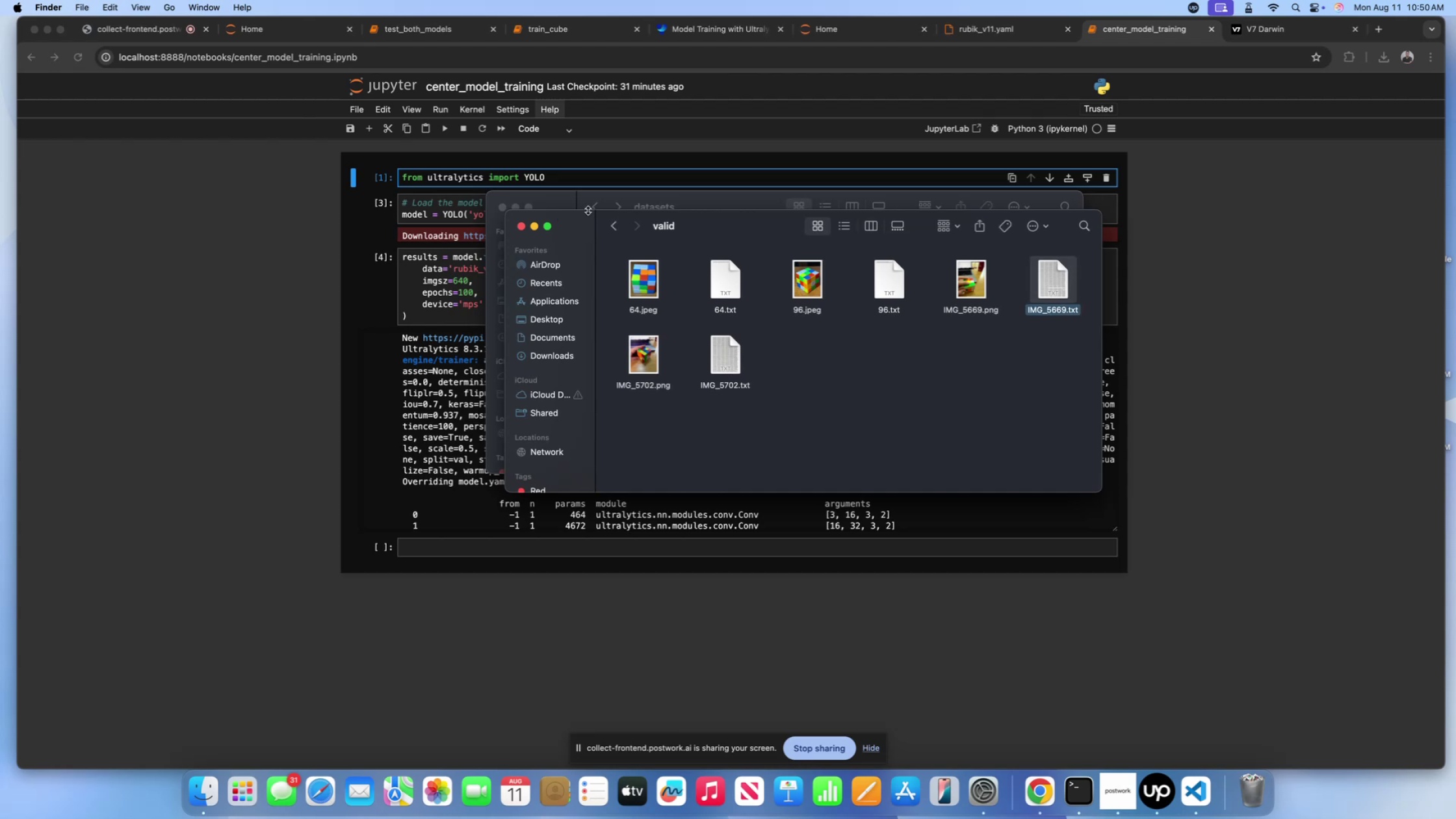 
left_click([608, 224])
 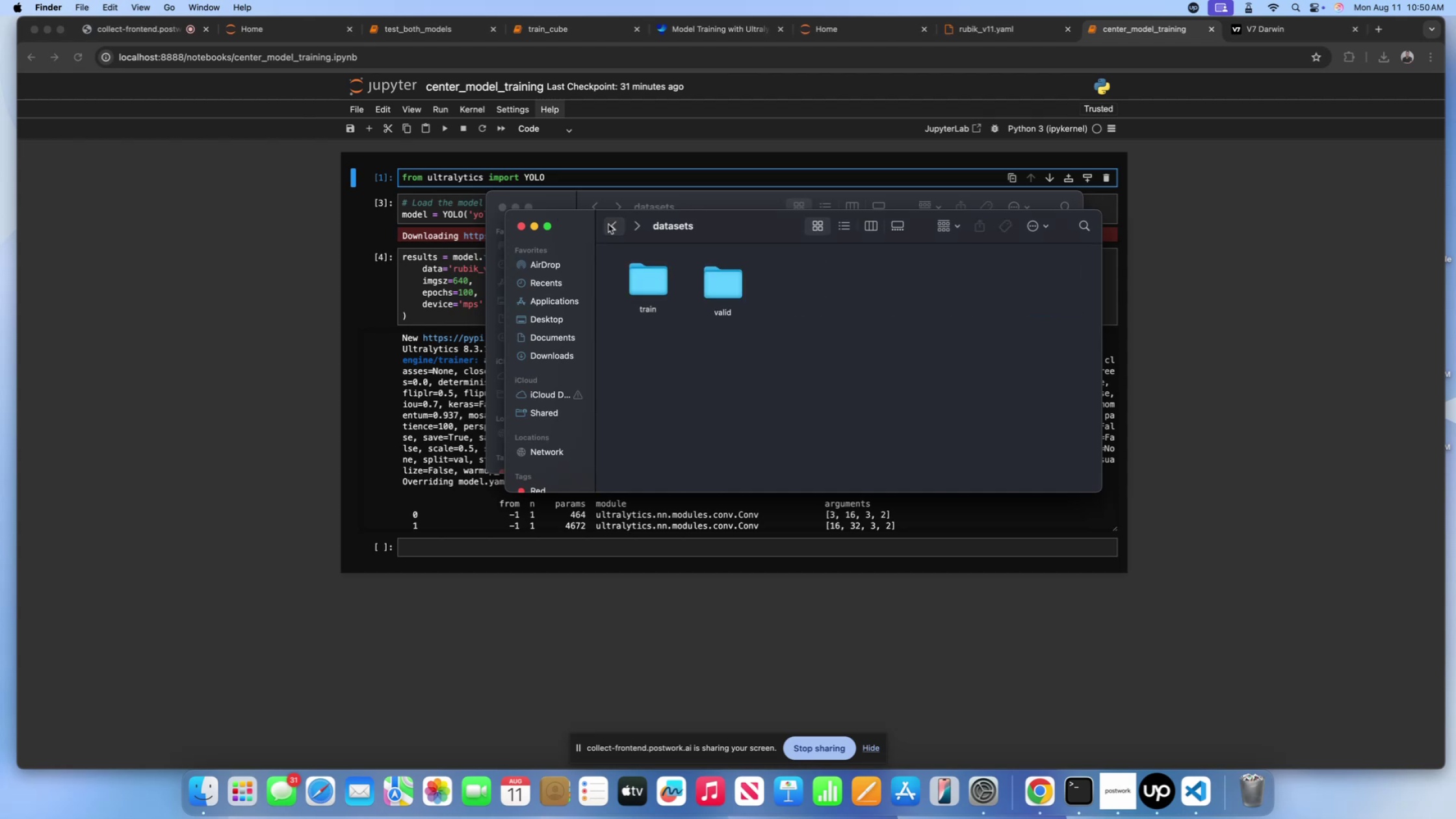 
left_click([608, 224])
 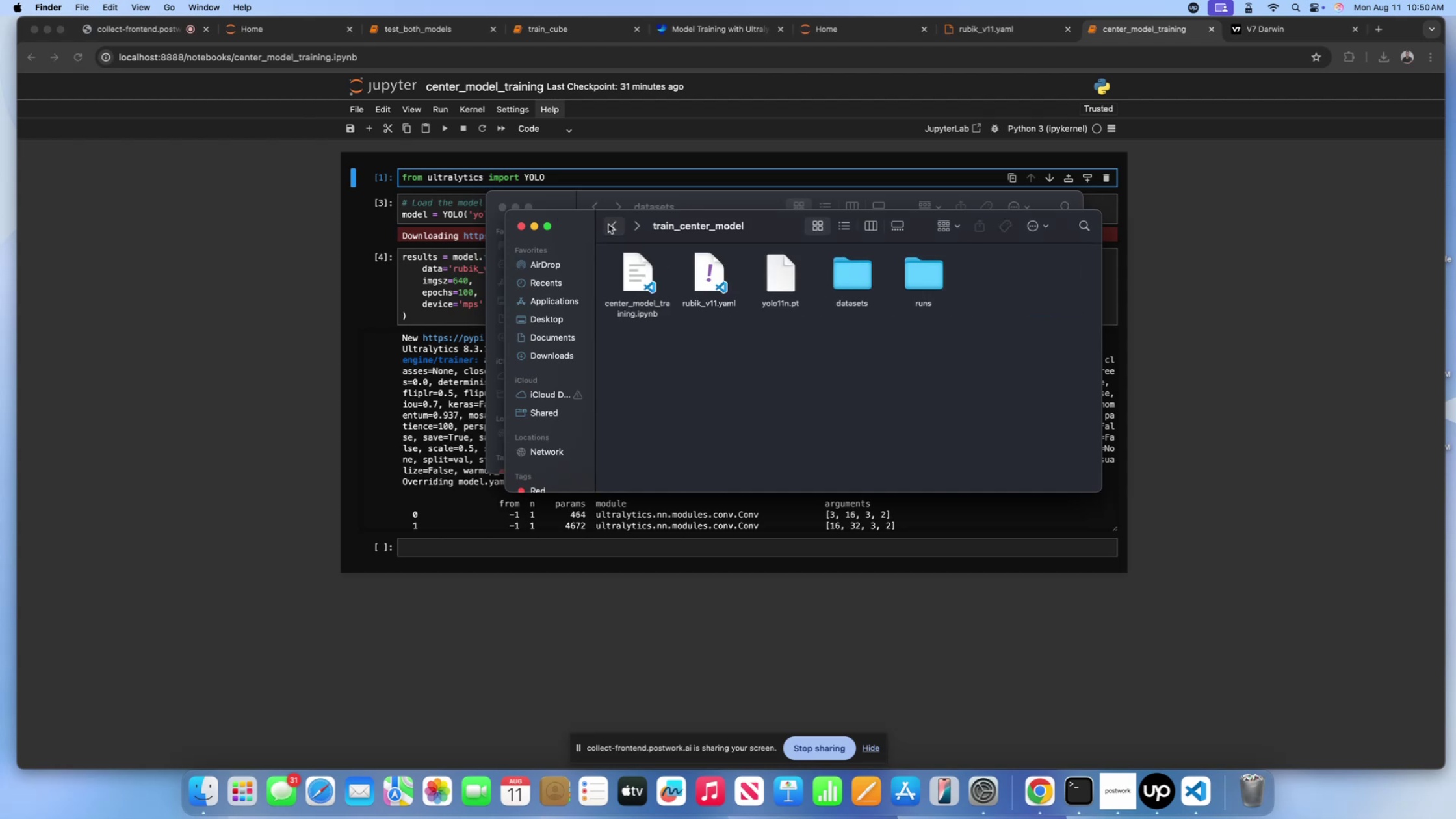 
left_click([608, 224])
 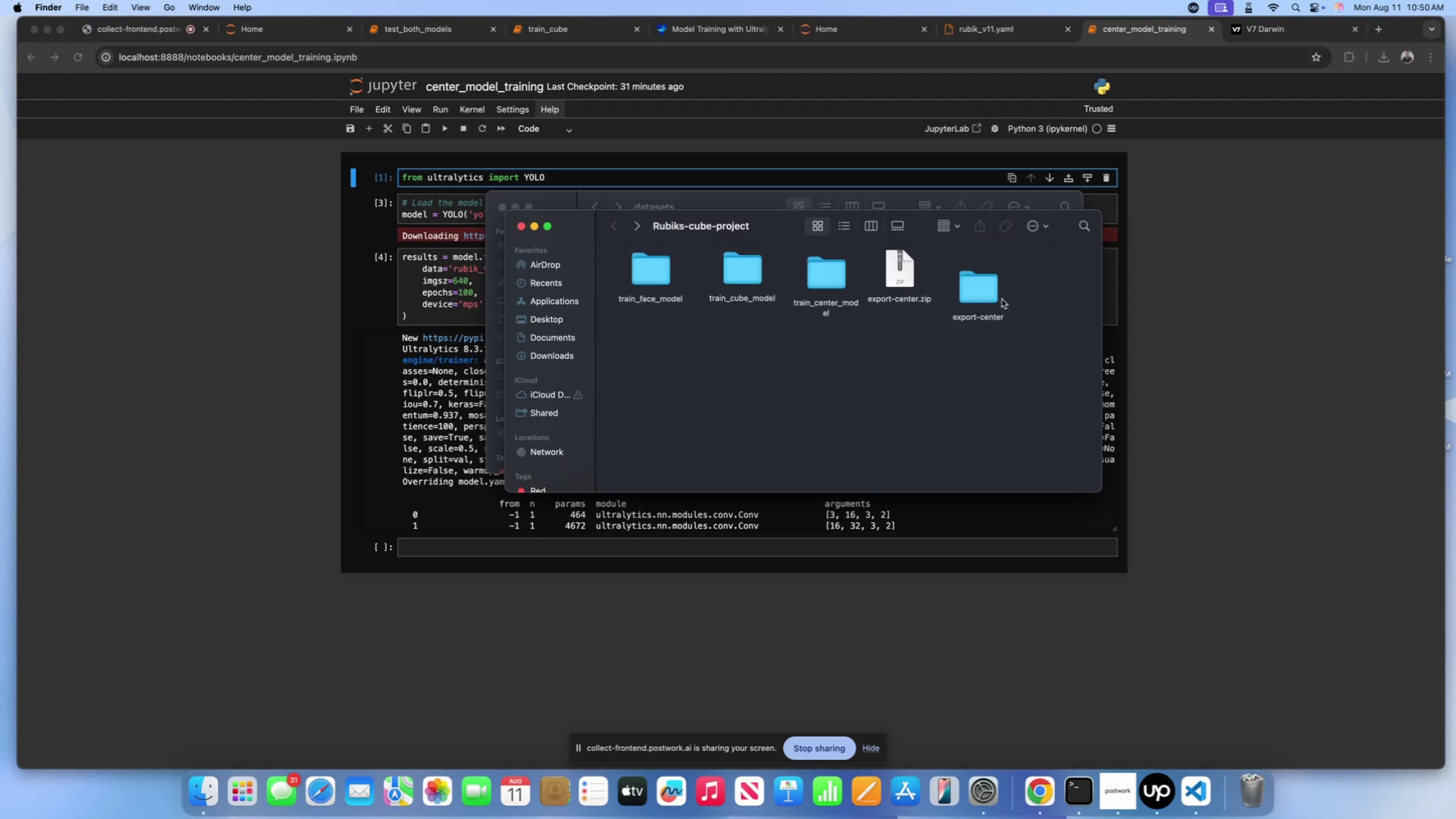 
double_click([964, 292])
 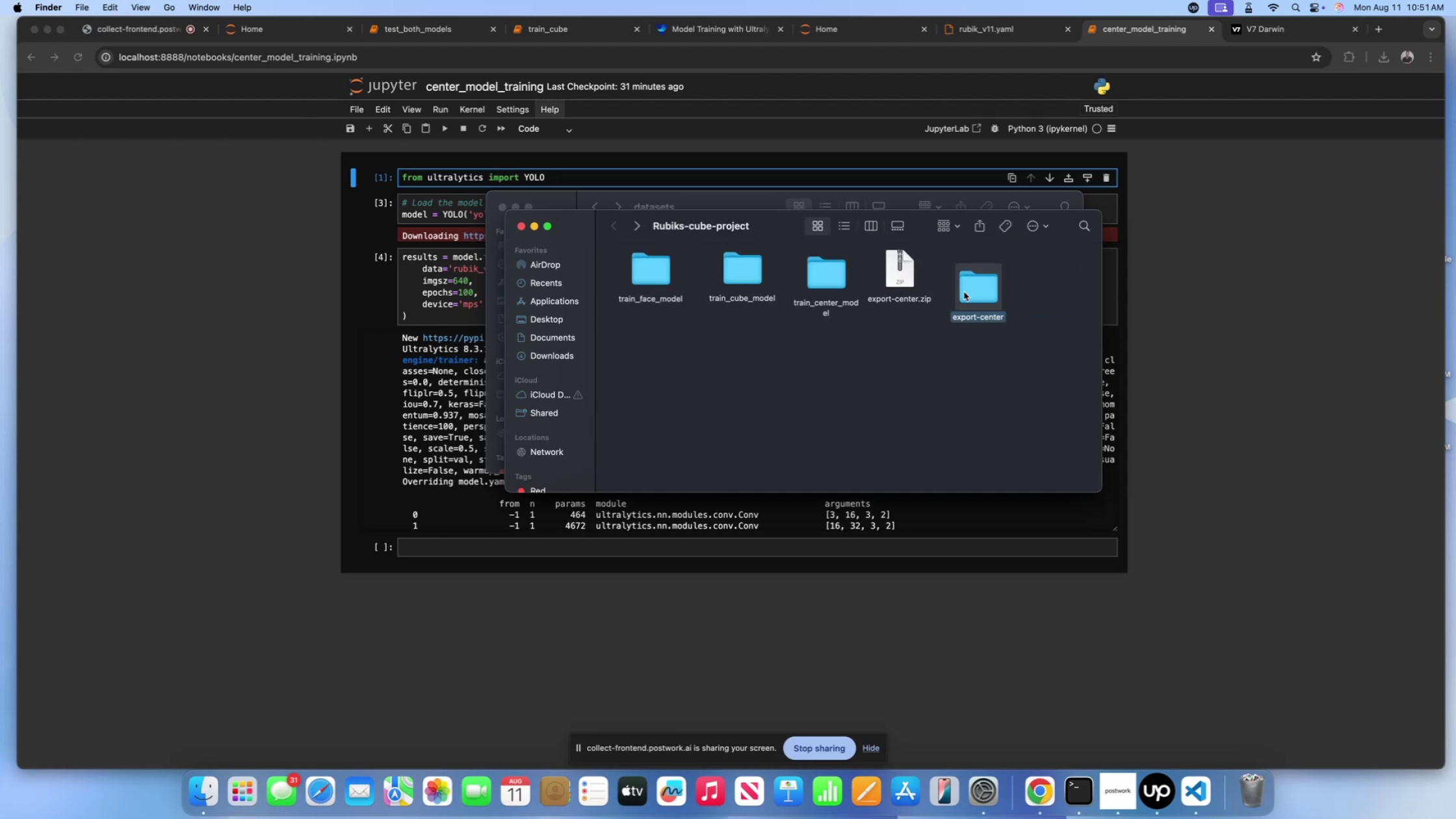 
triple_click([964, 292])
 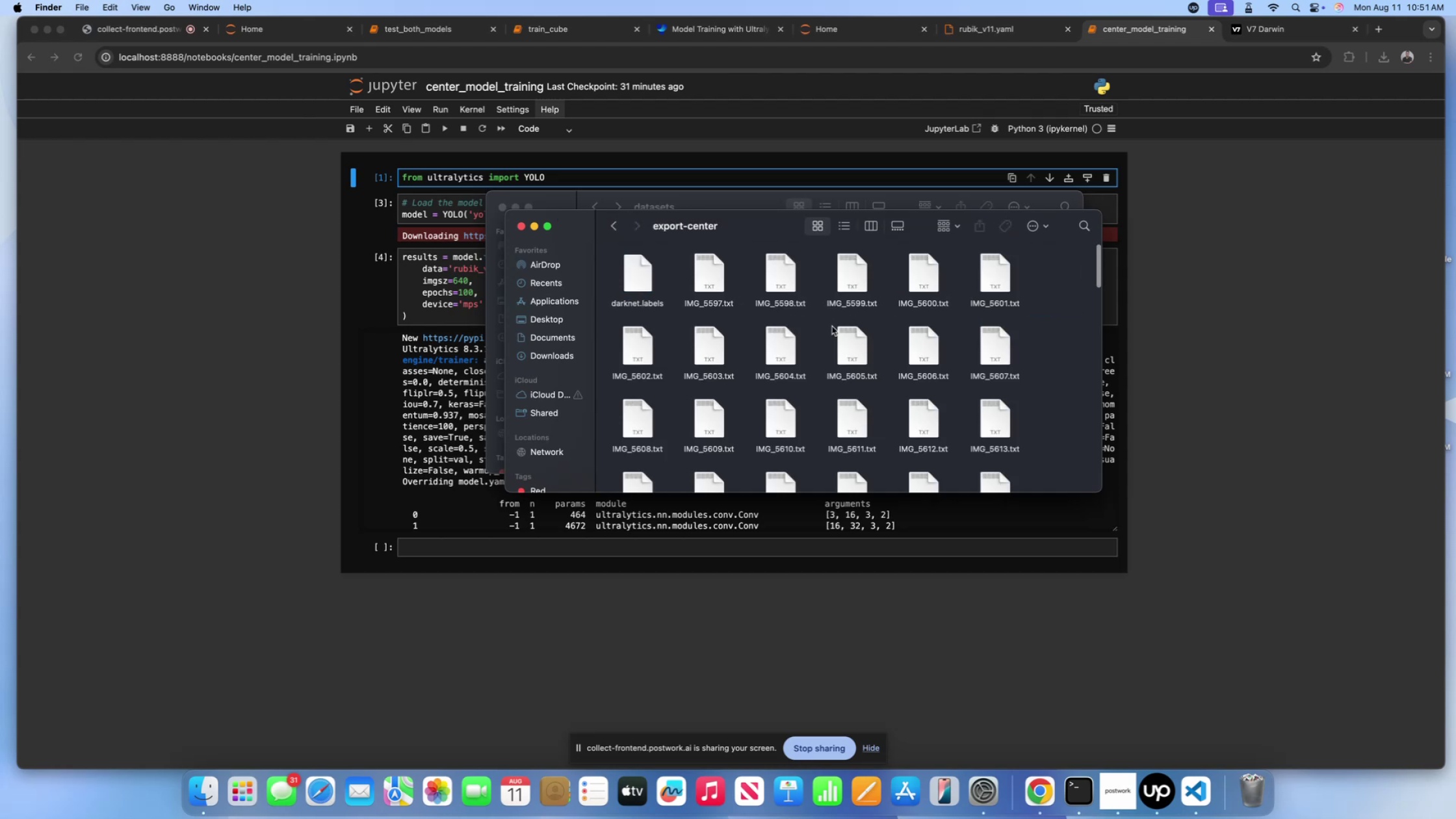 
scroll: coordinate [818, 330], scroll_direction: down, amount: 65.0
 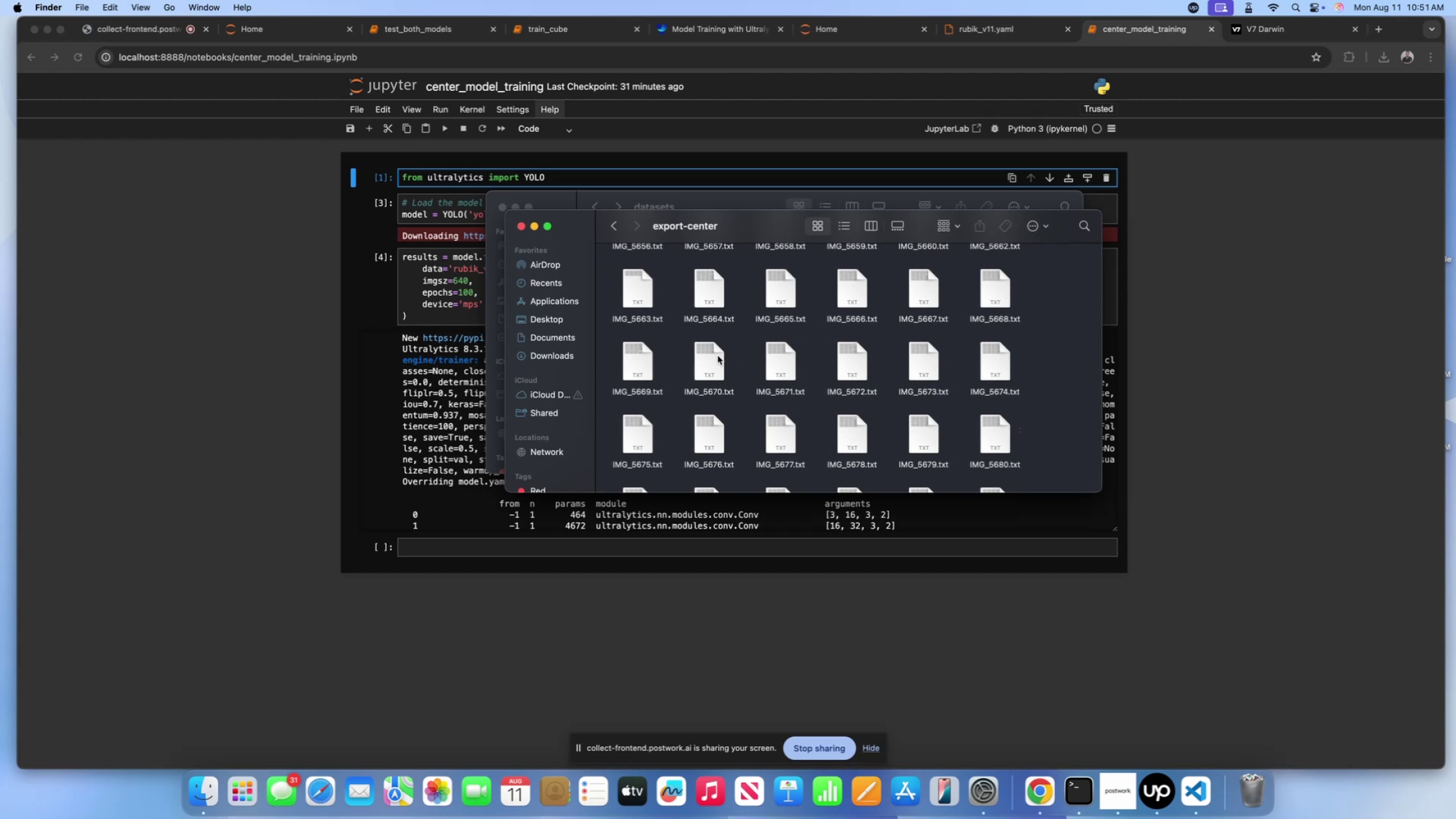 
left_click([640, 363])
 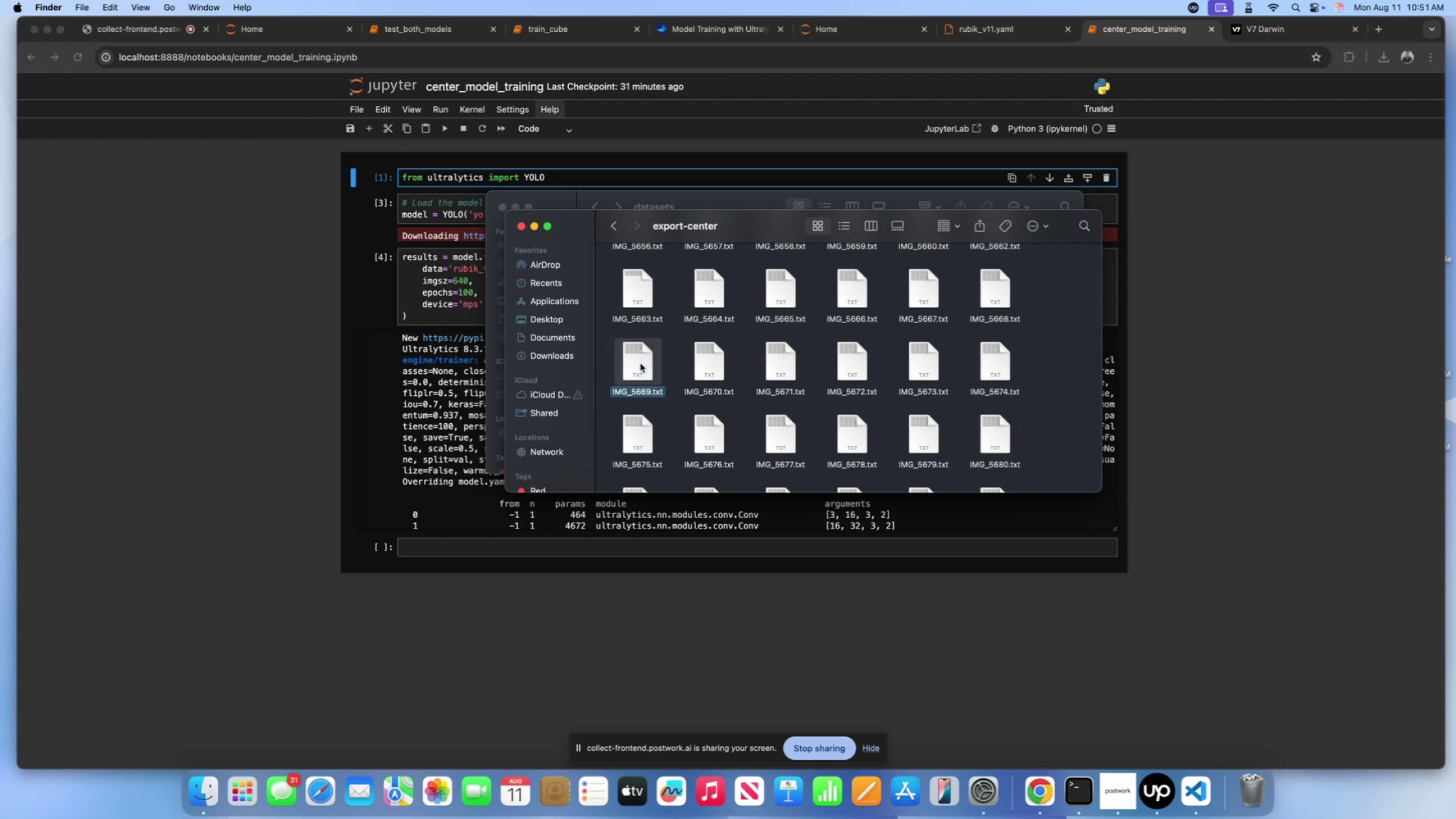 
key(Control+Shift+ControlLeft)
 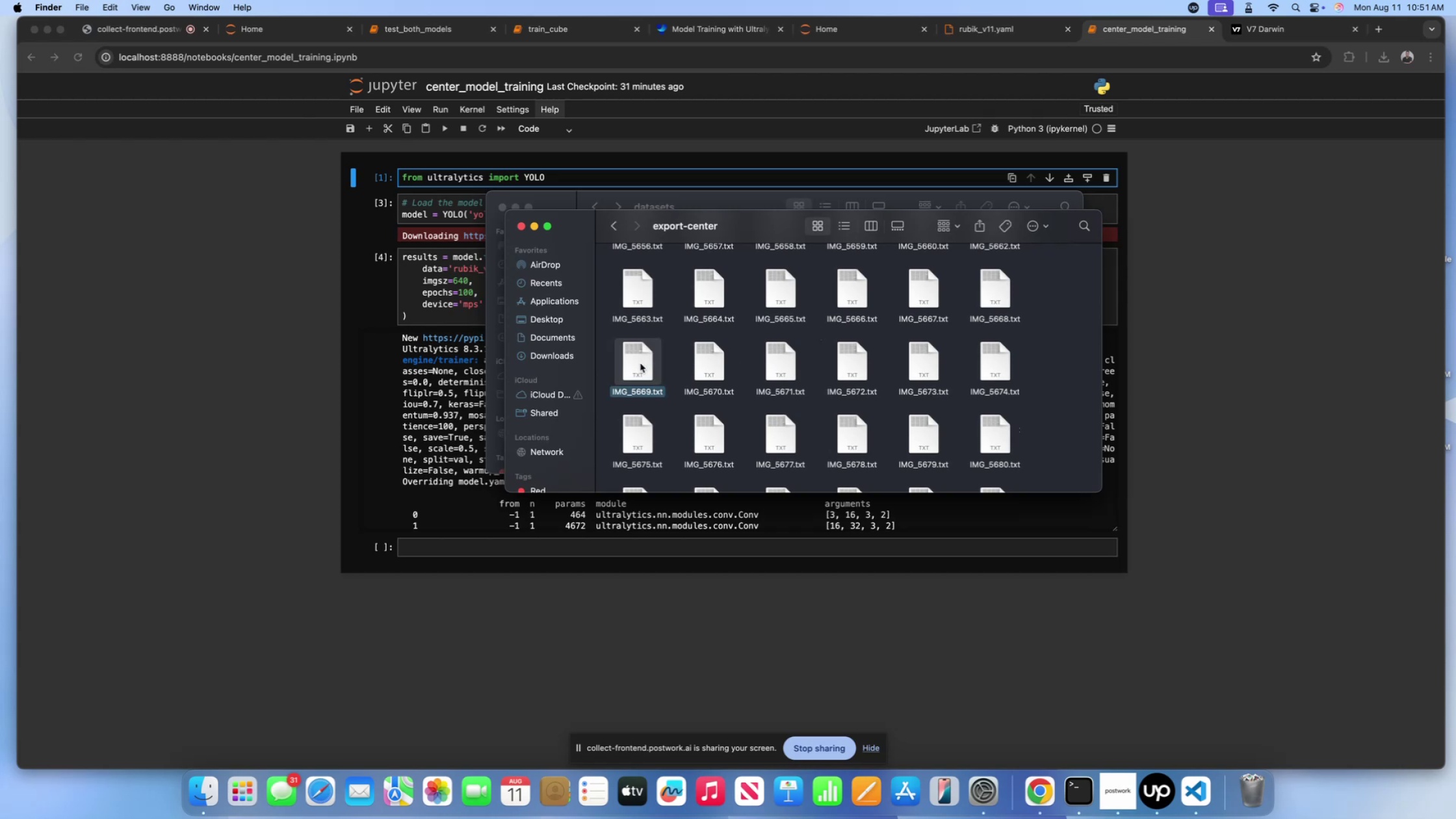 
left_click([640, 363])
 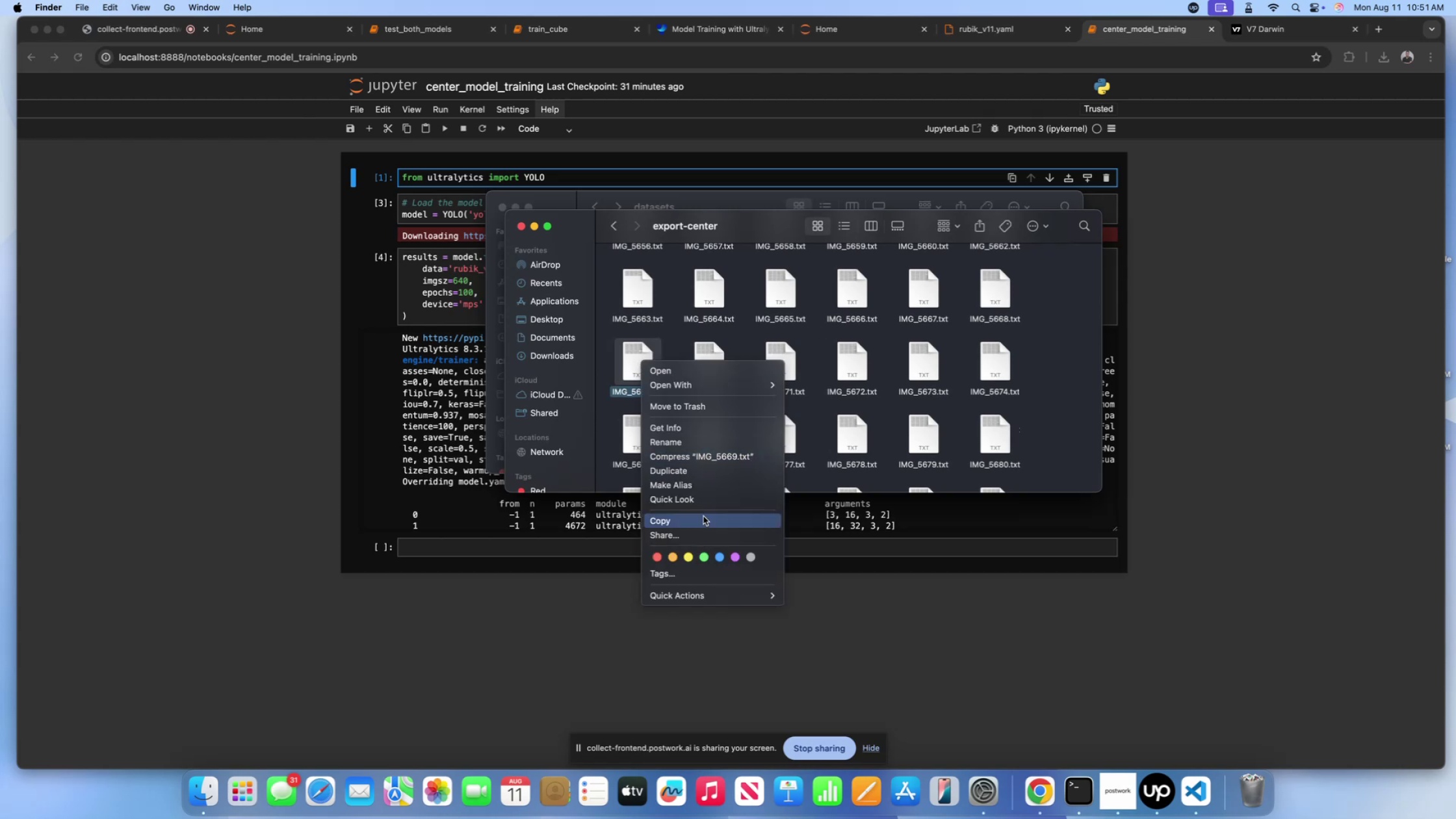 
left_click([703, 516])
 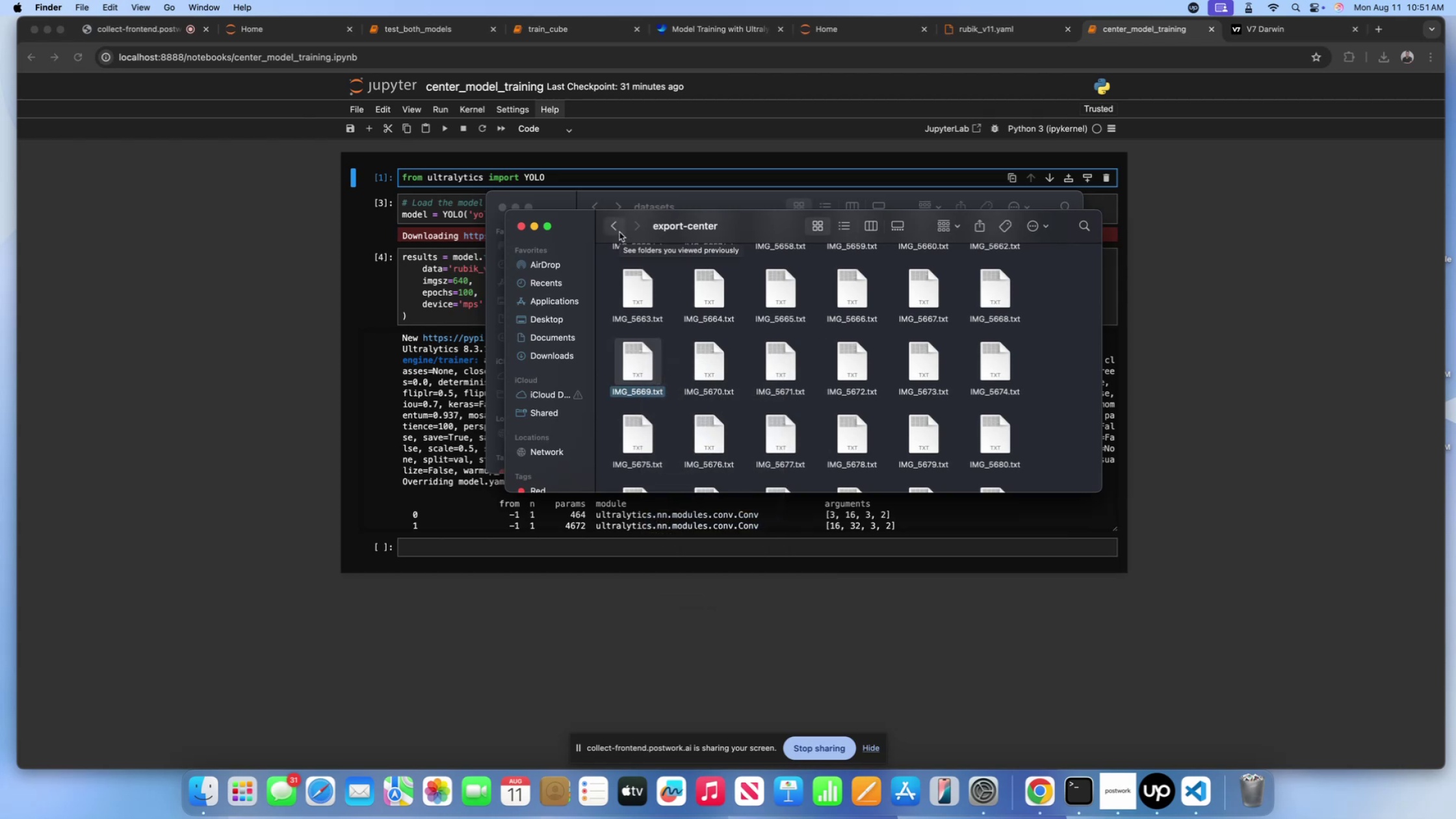 
left_click([619, 232])
 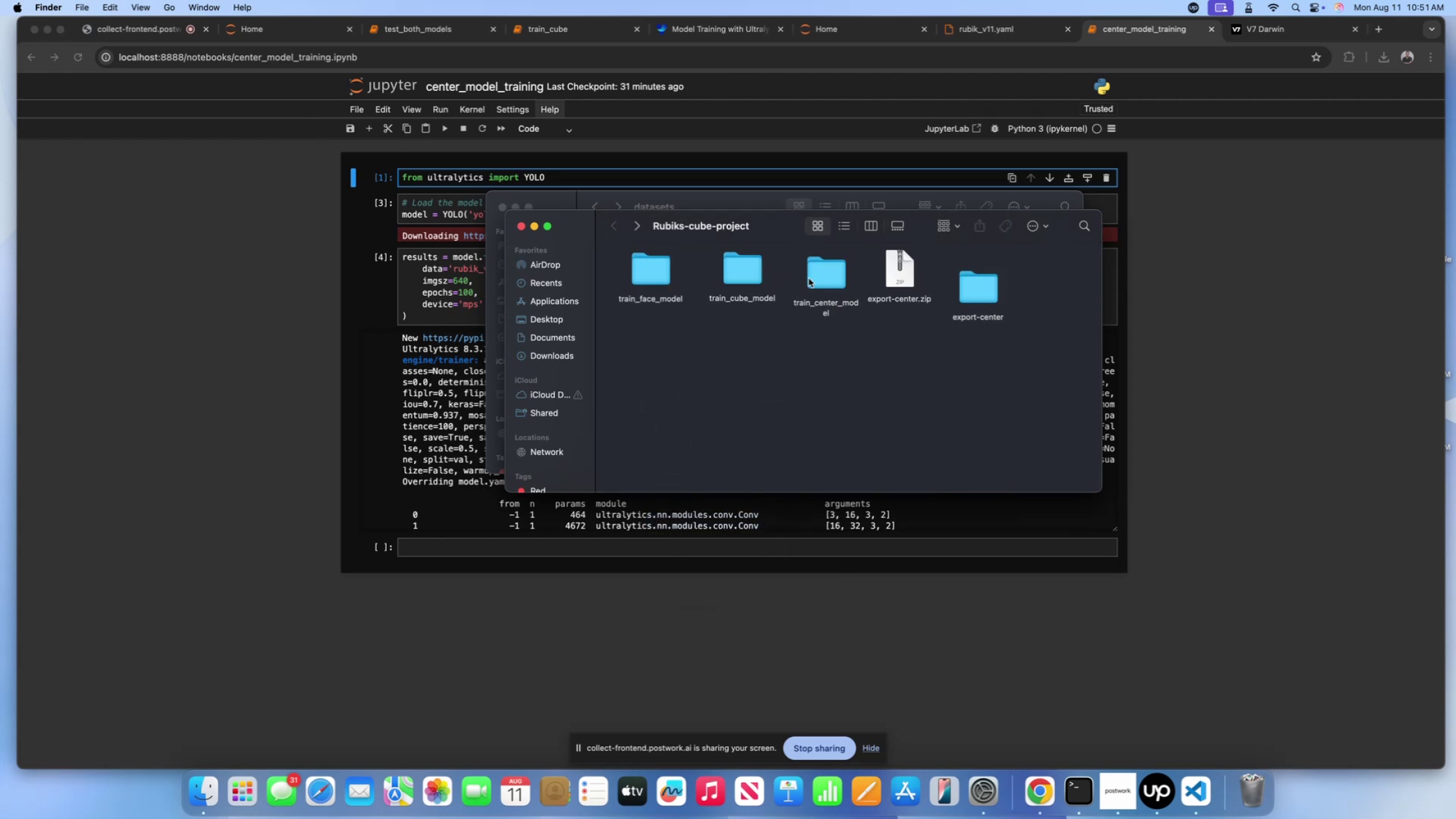 
double_click([816, 274])
 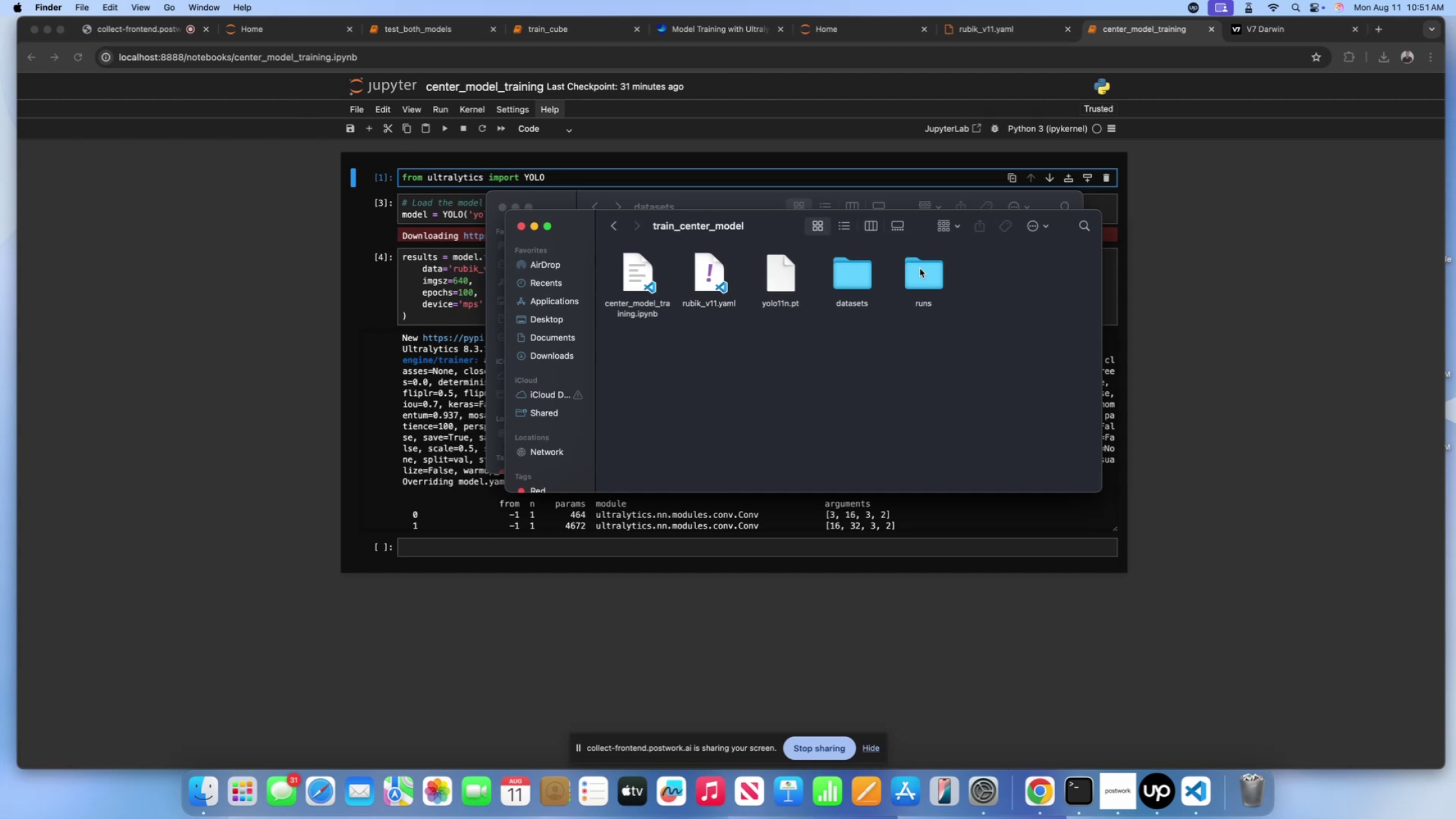 
left_click([865, 274])
 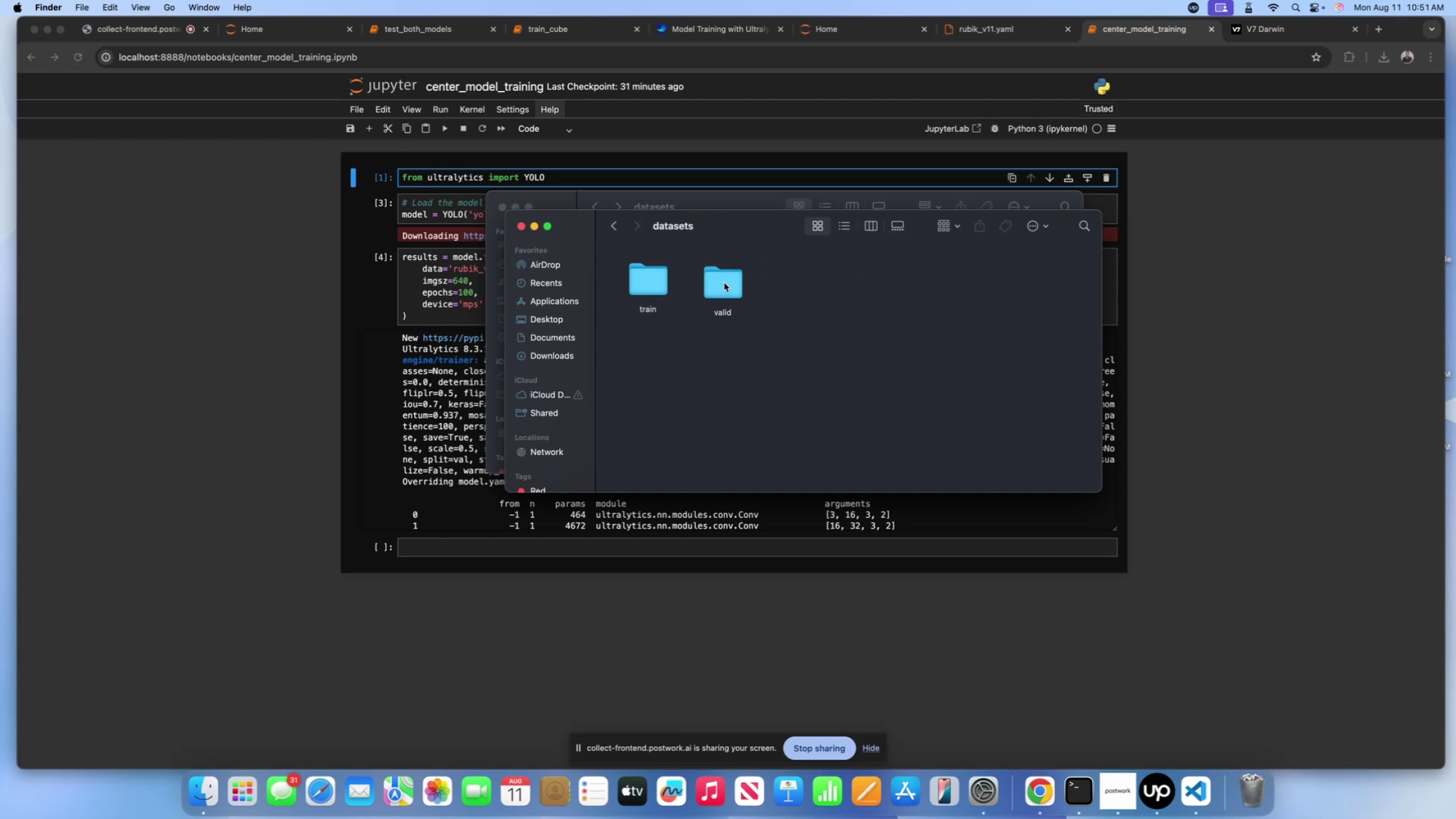 
double_click([724, 283])
 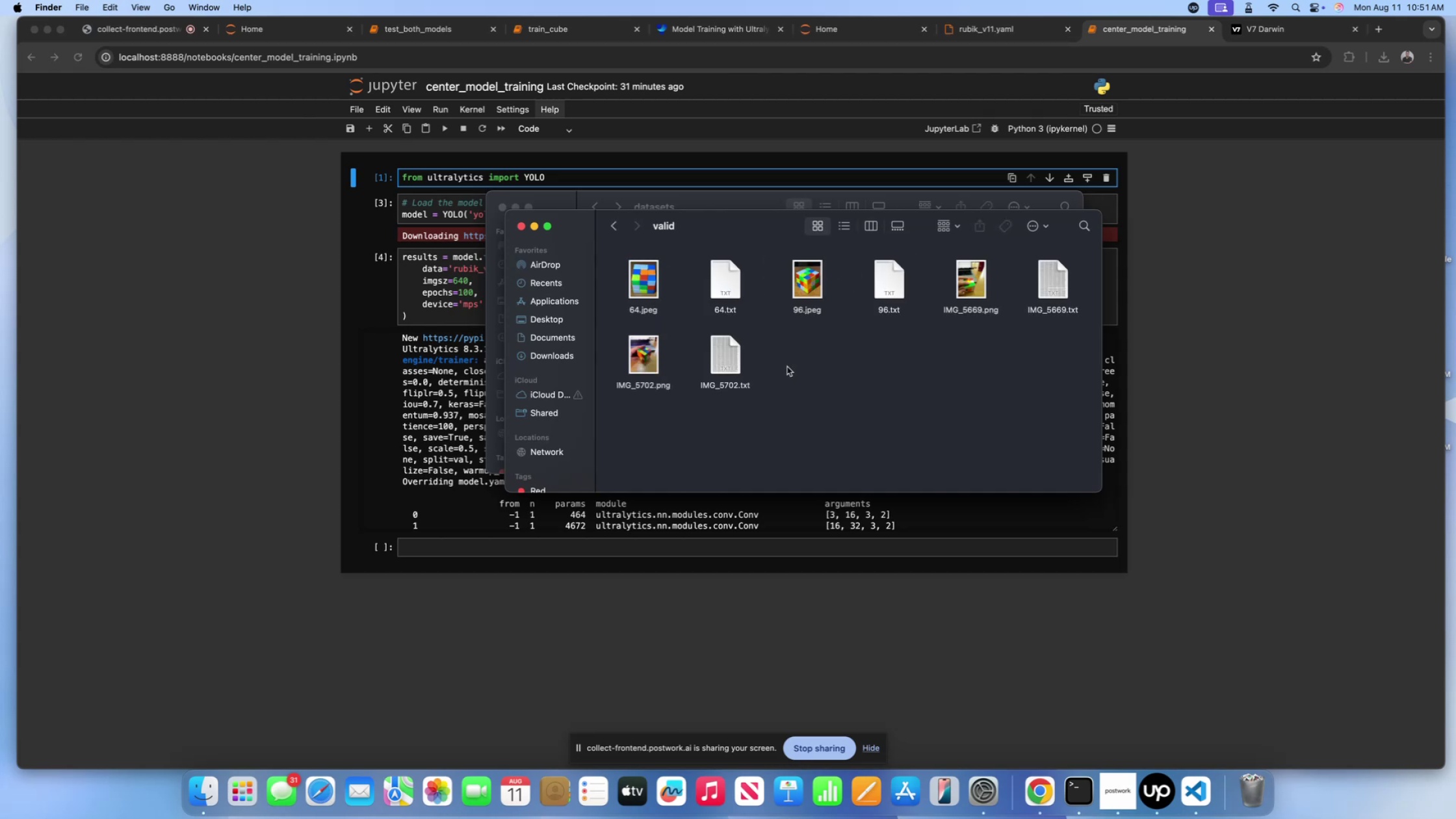 
key(Meta+Shift+CommandLeft)
 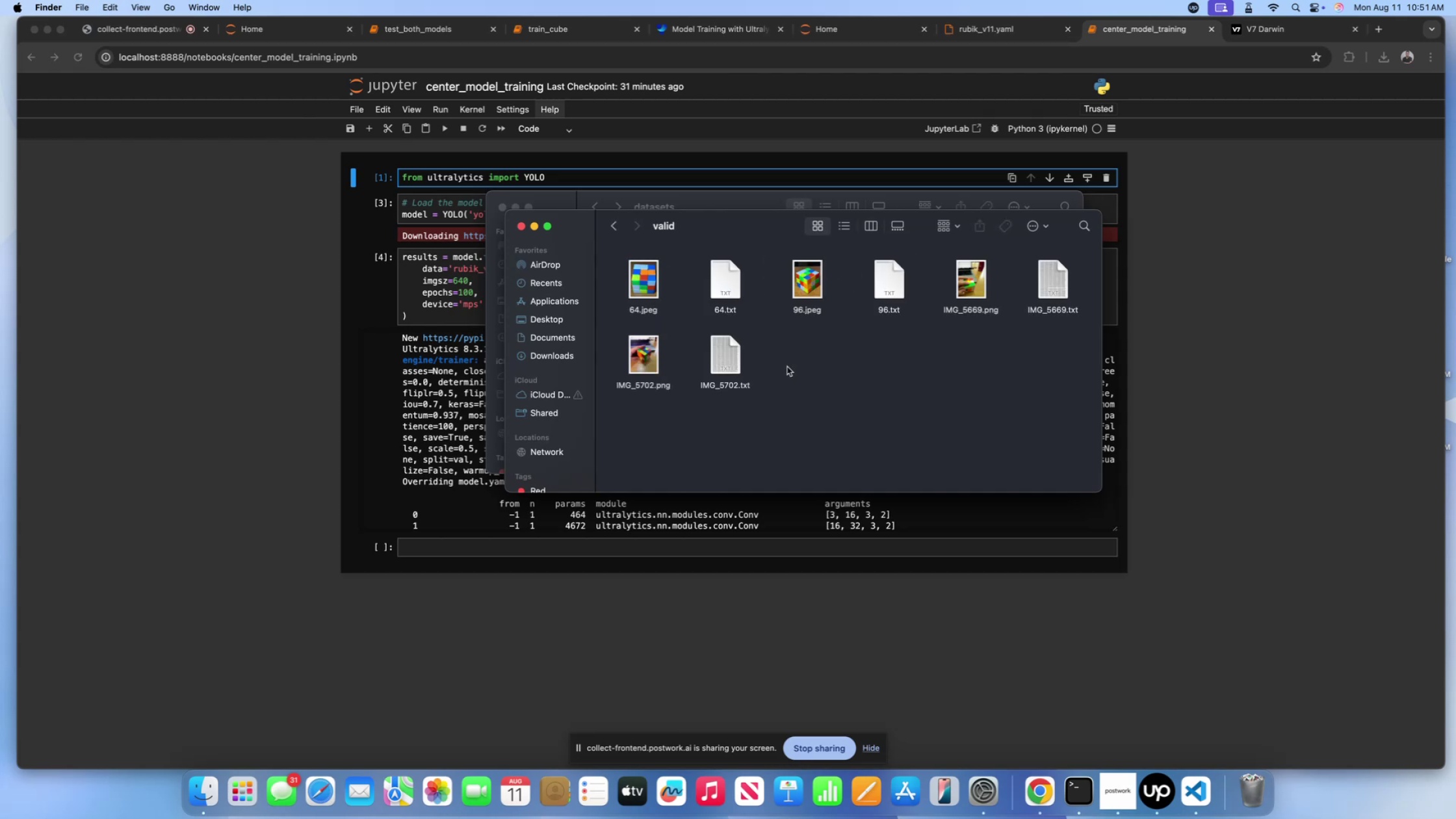 
key(Meta+Shift+V)
 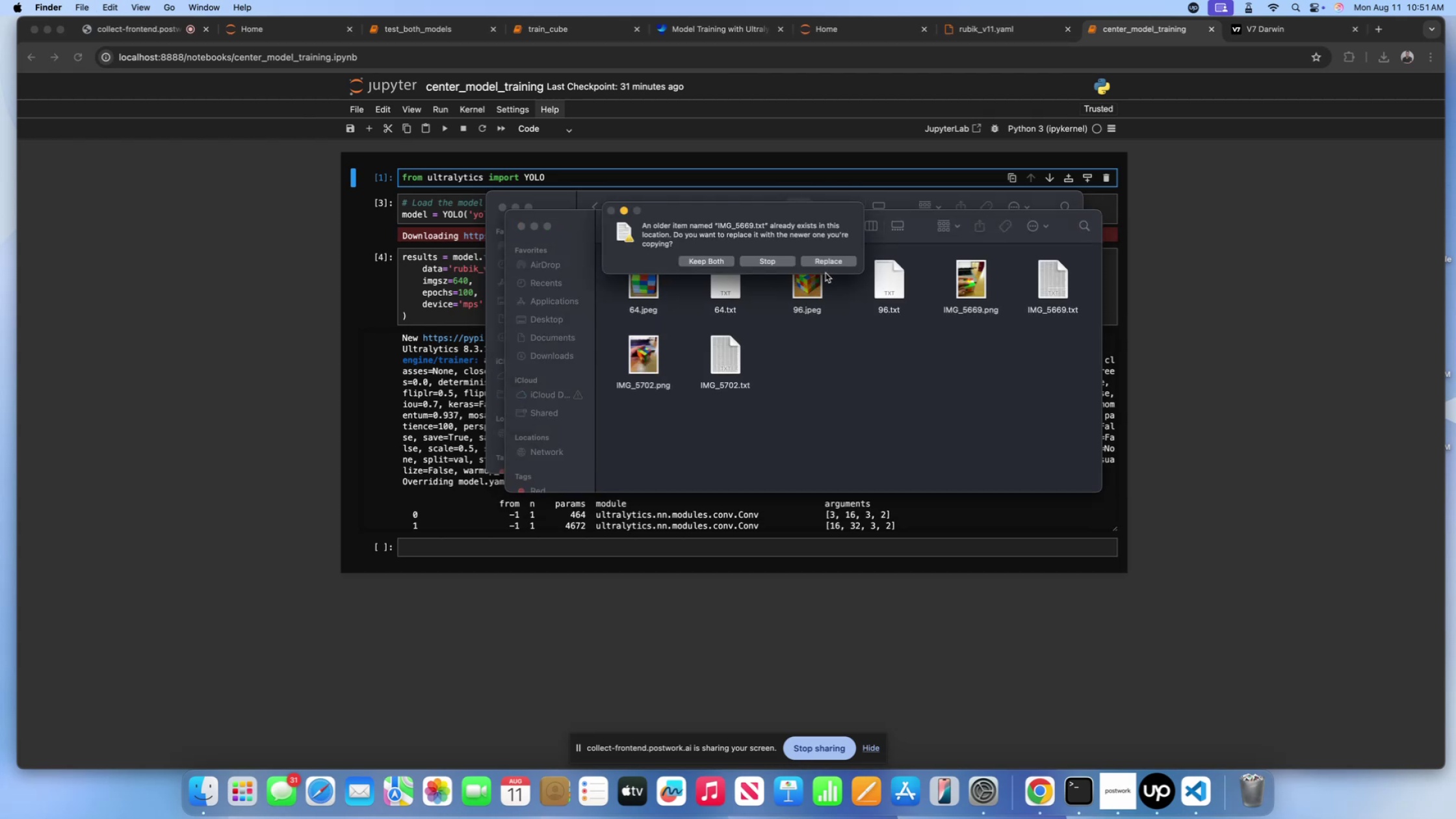 
left_click([828, 257])
 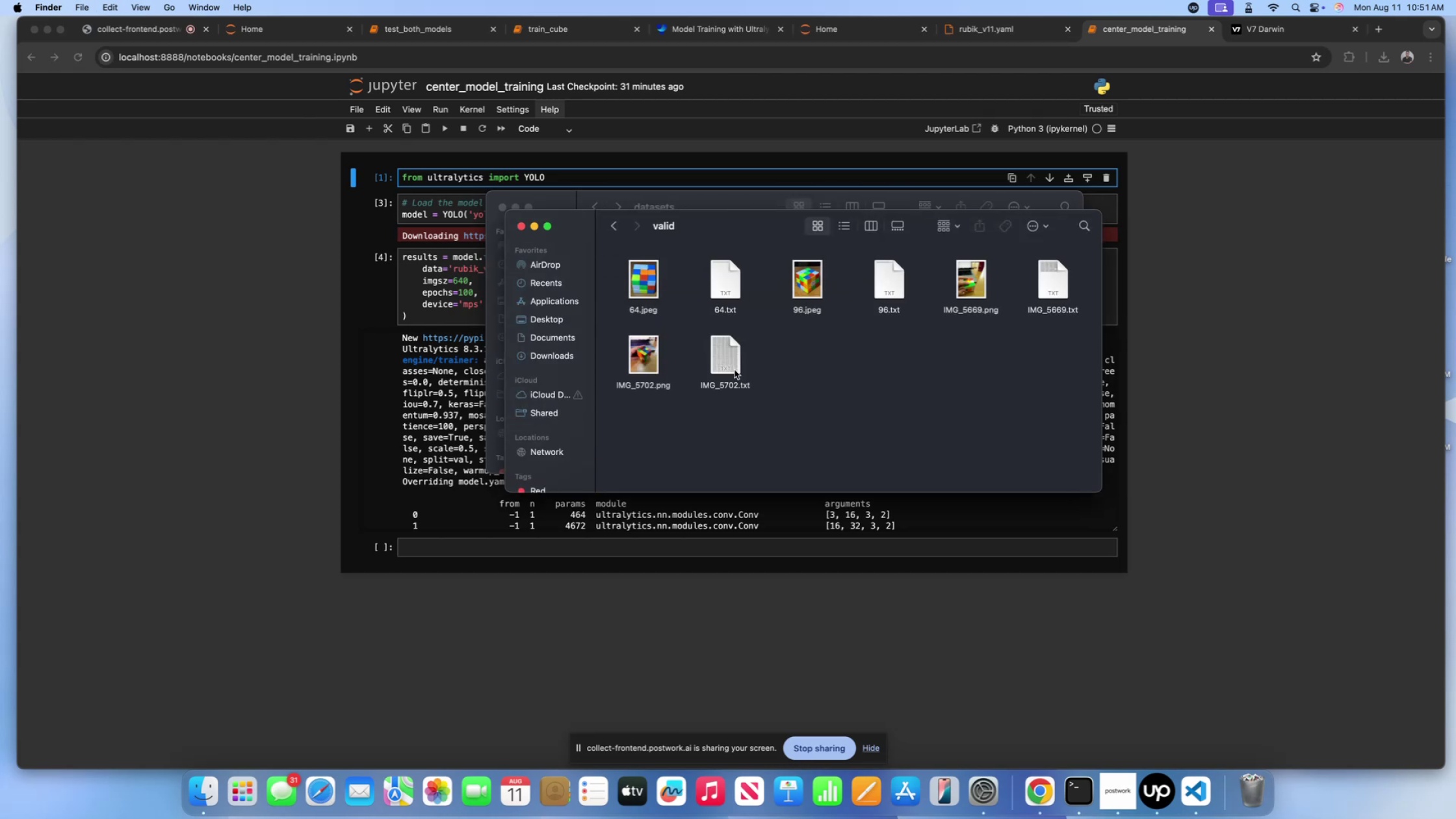 
left_click([720, 361])
 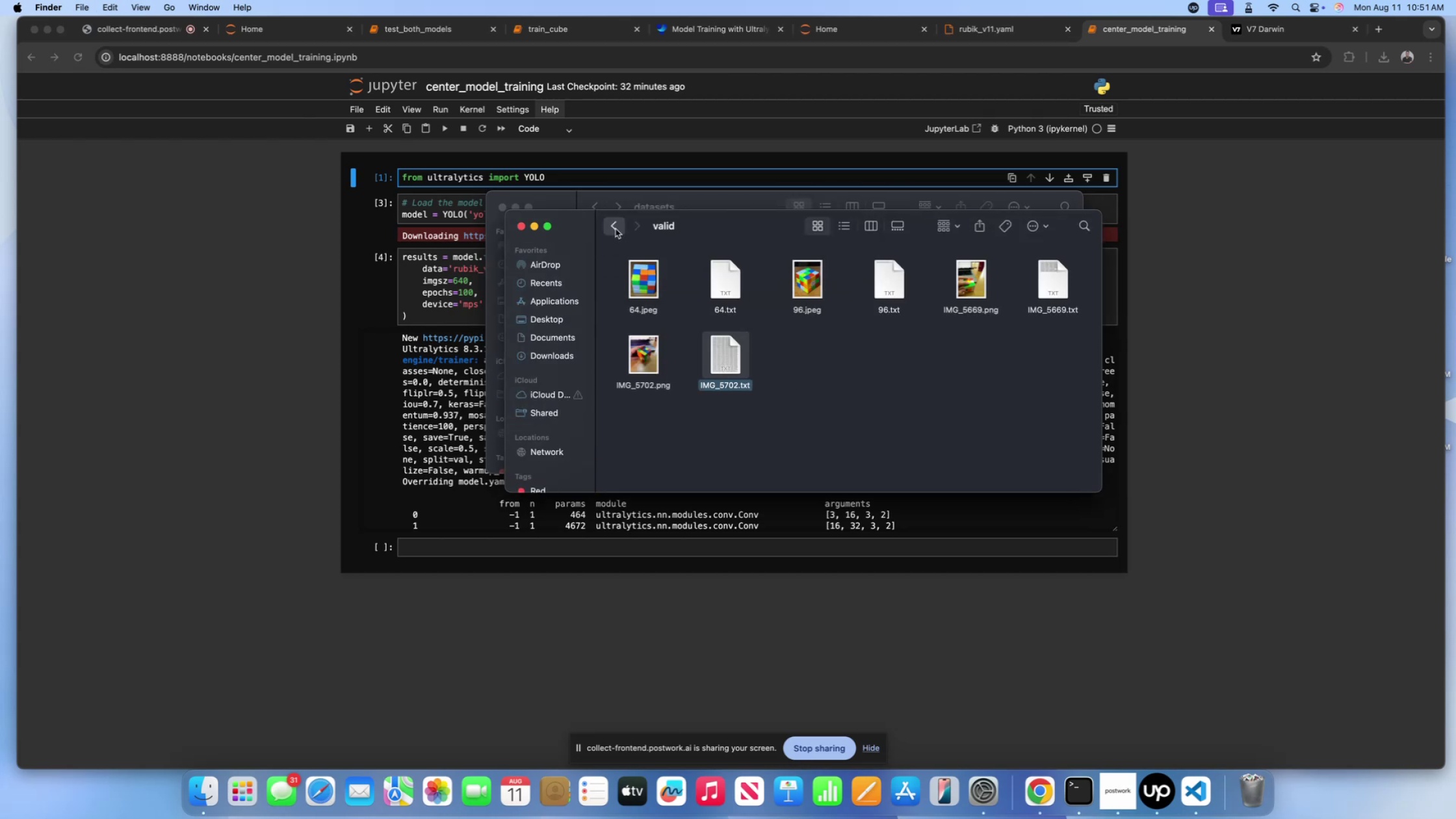 
double_click([616, 229])
 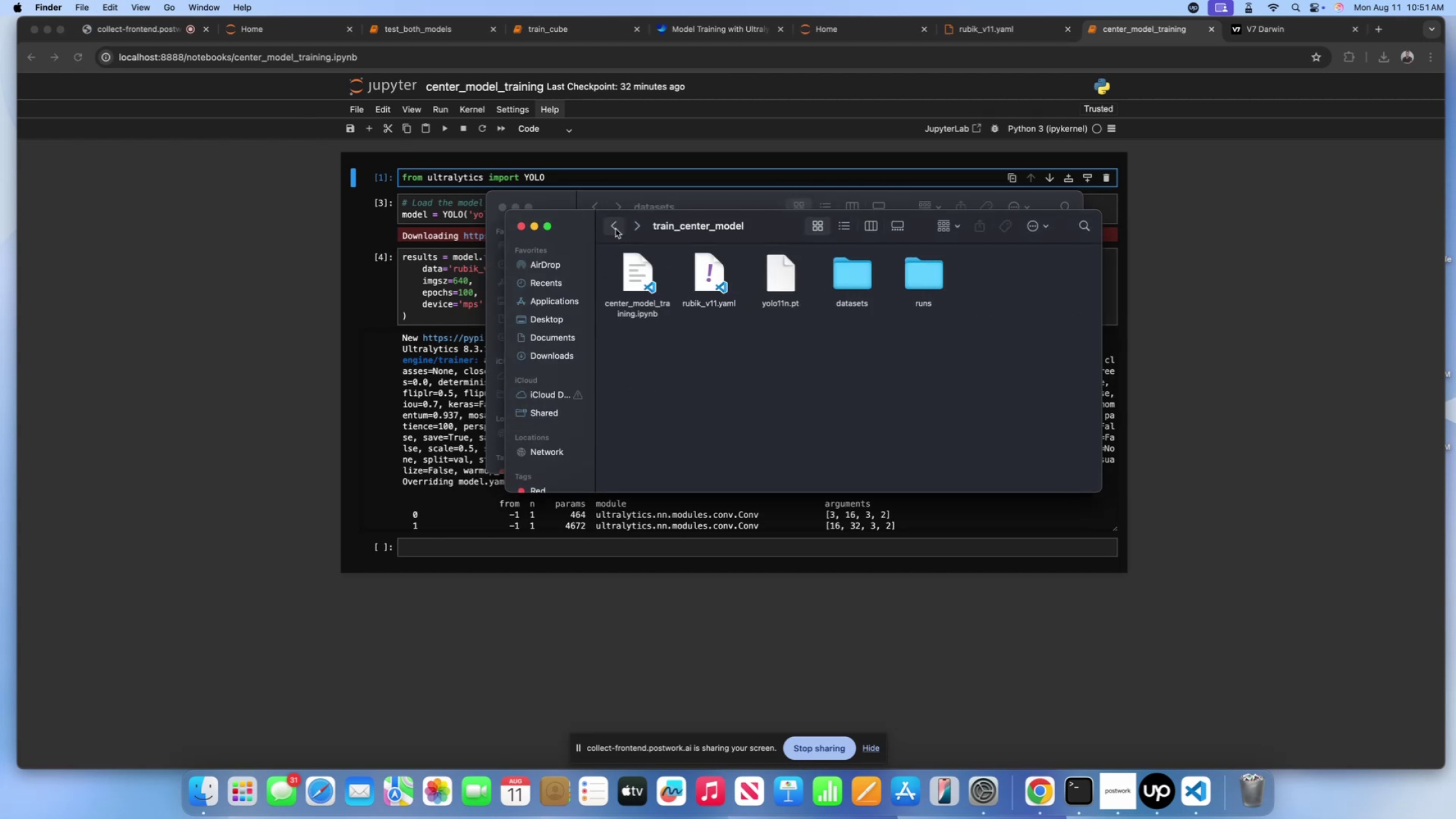 
left_click([616, 229])
 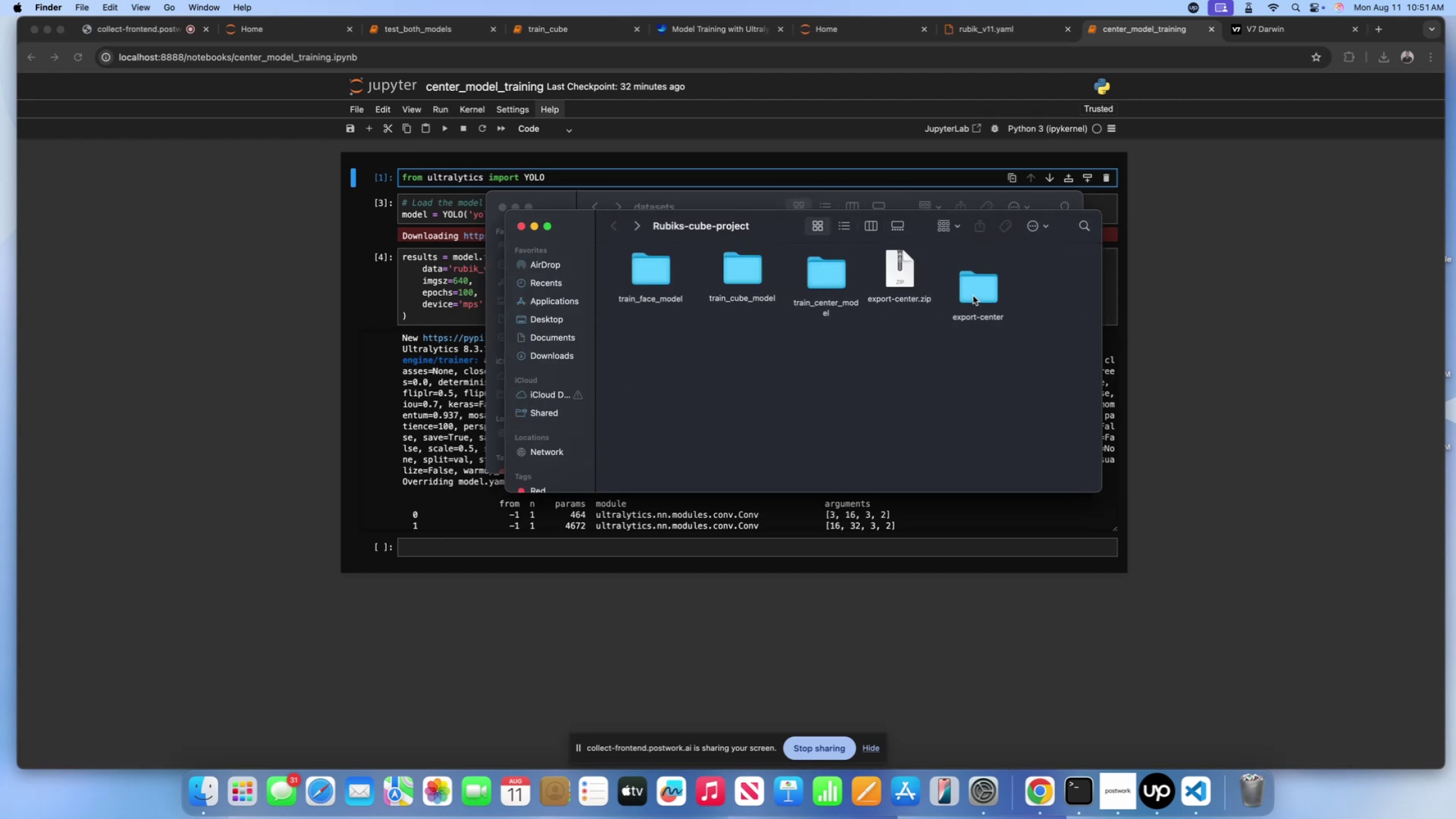 
double_click([973, 296])
 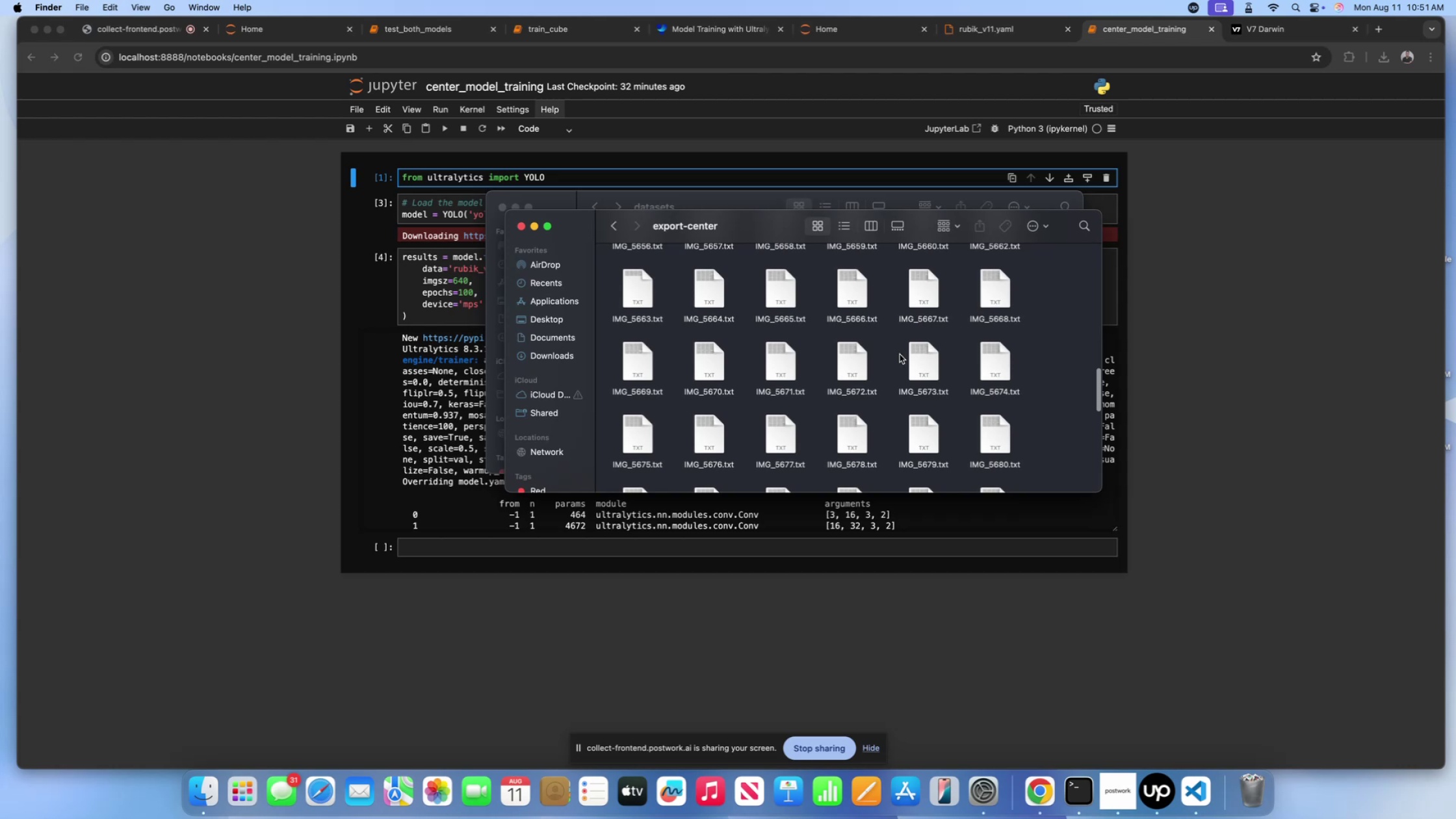 
scroll: coordinate [889, 356], scroll_direction: down, amount: 51.0
 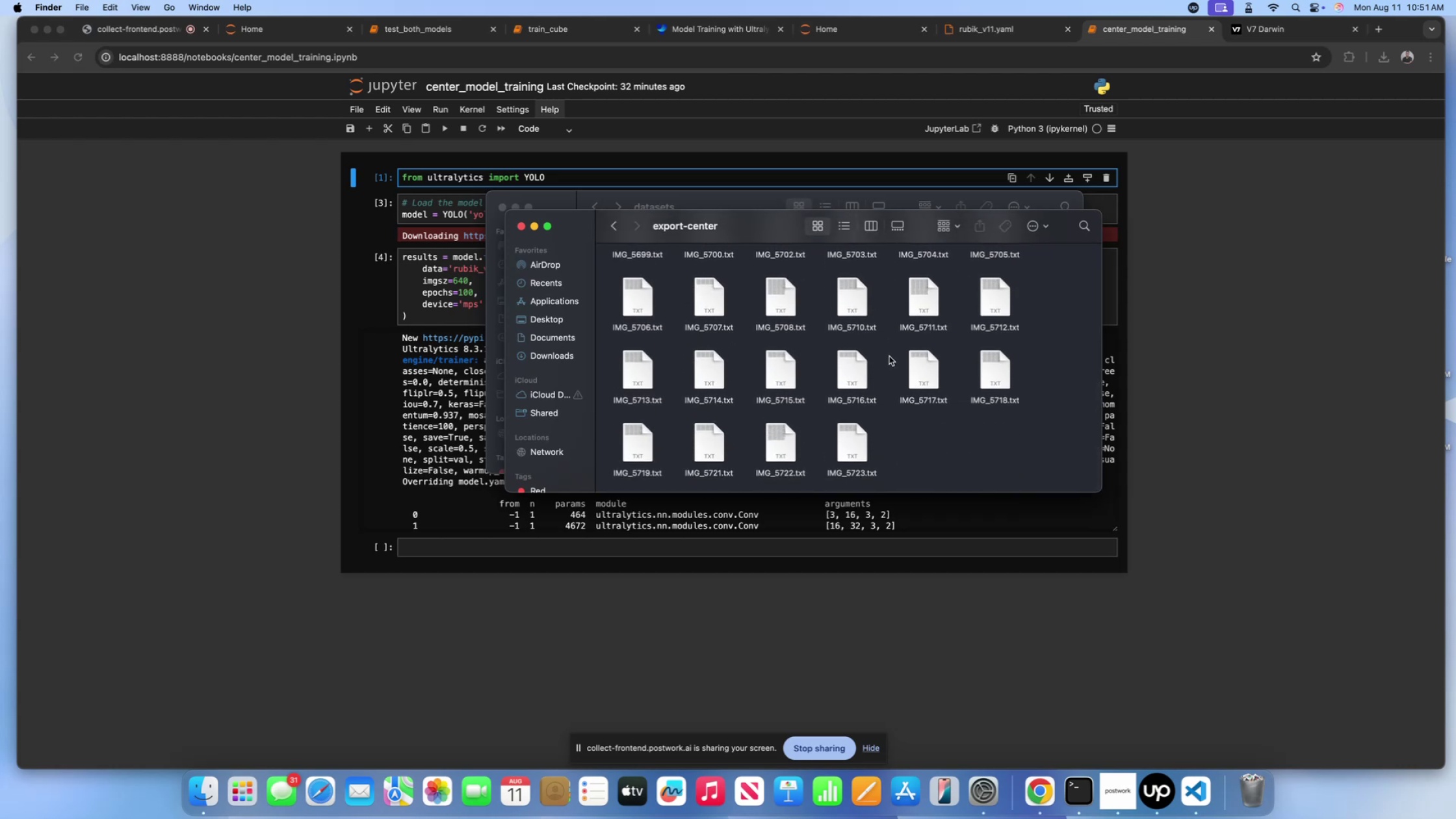 
scroll: coordinate [889, 356], scroll_direction: up, amount: 4.0
 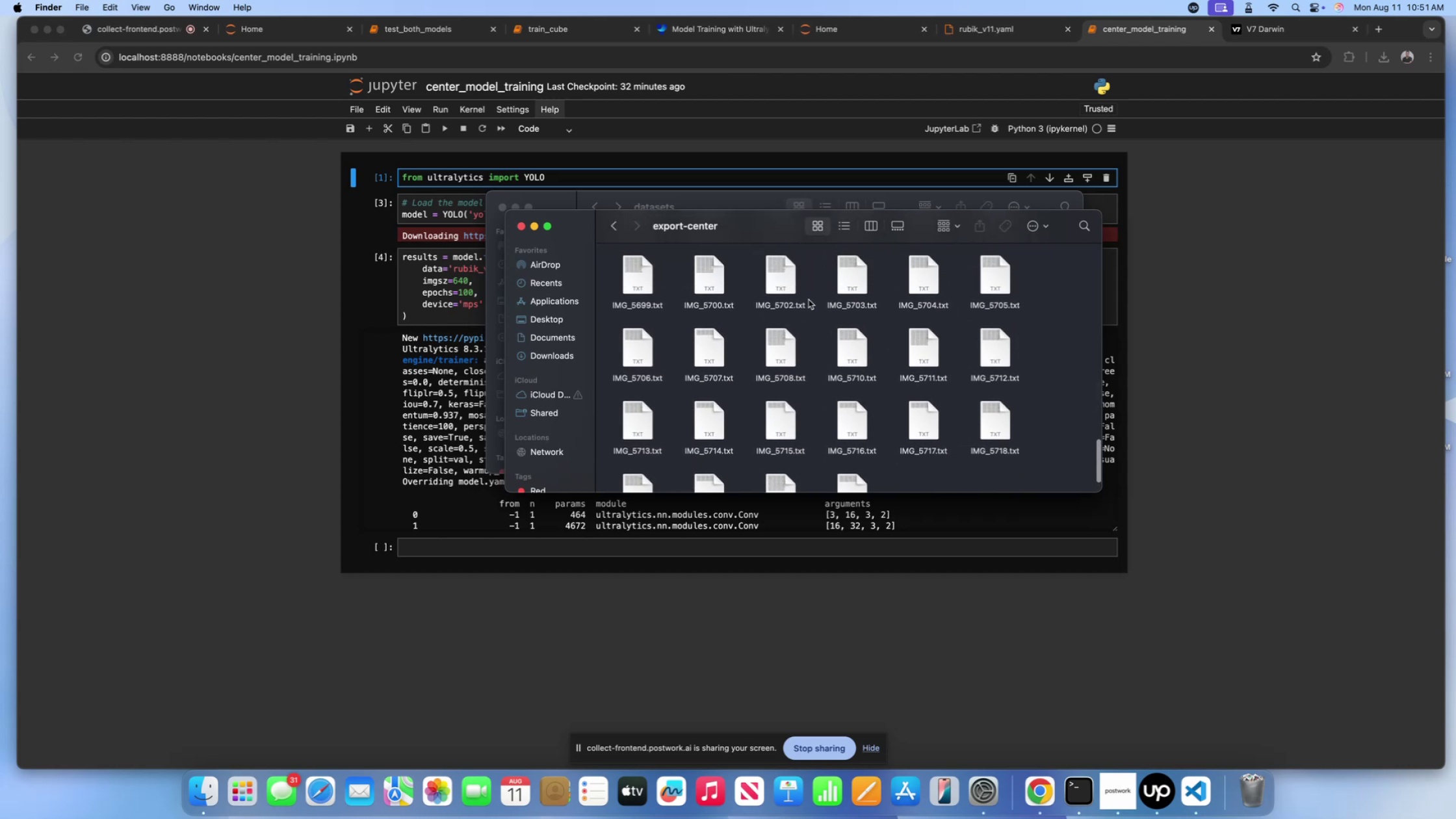 
left_click([771, 285])
 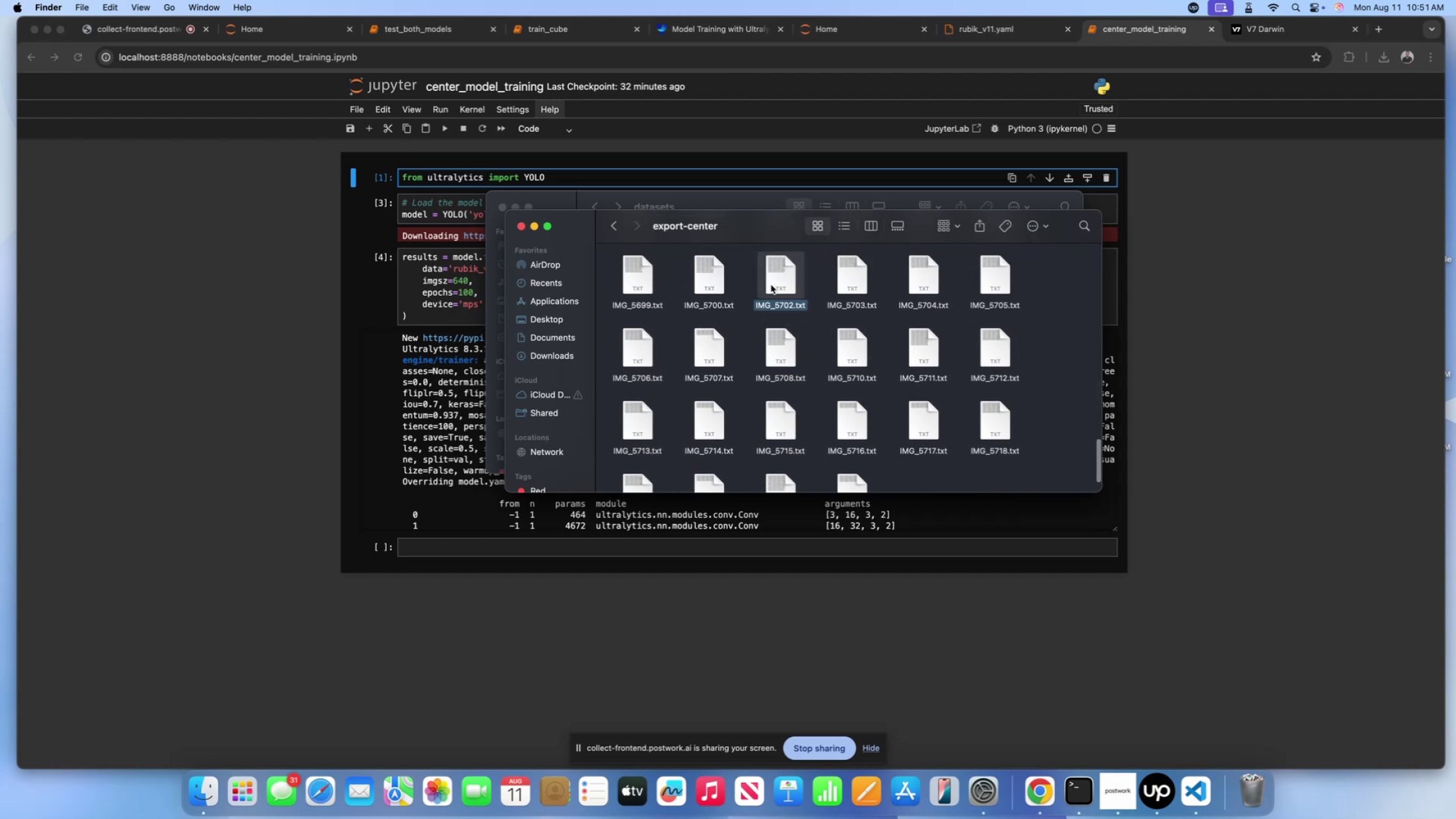 
key(Control+Shift+ControlLeft)
 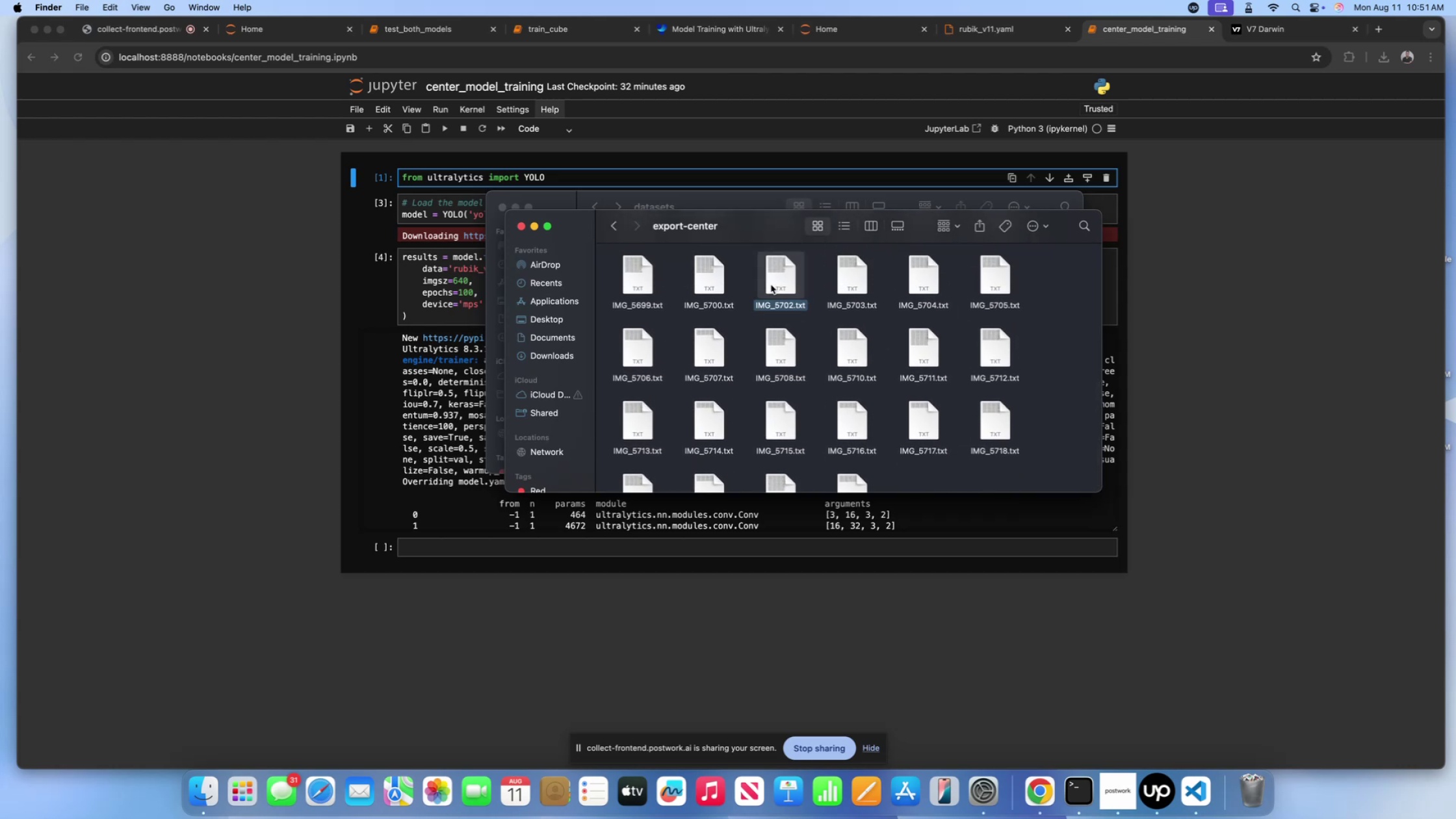 
left_click([771, 285])
 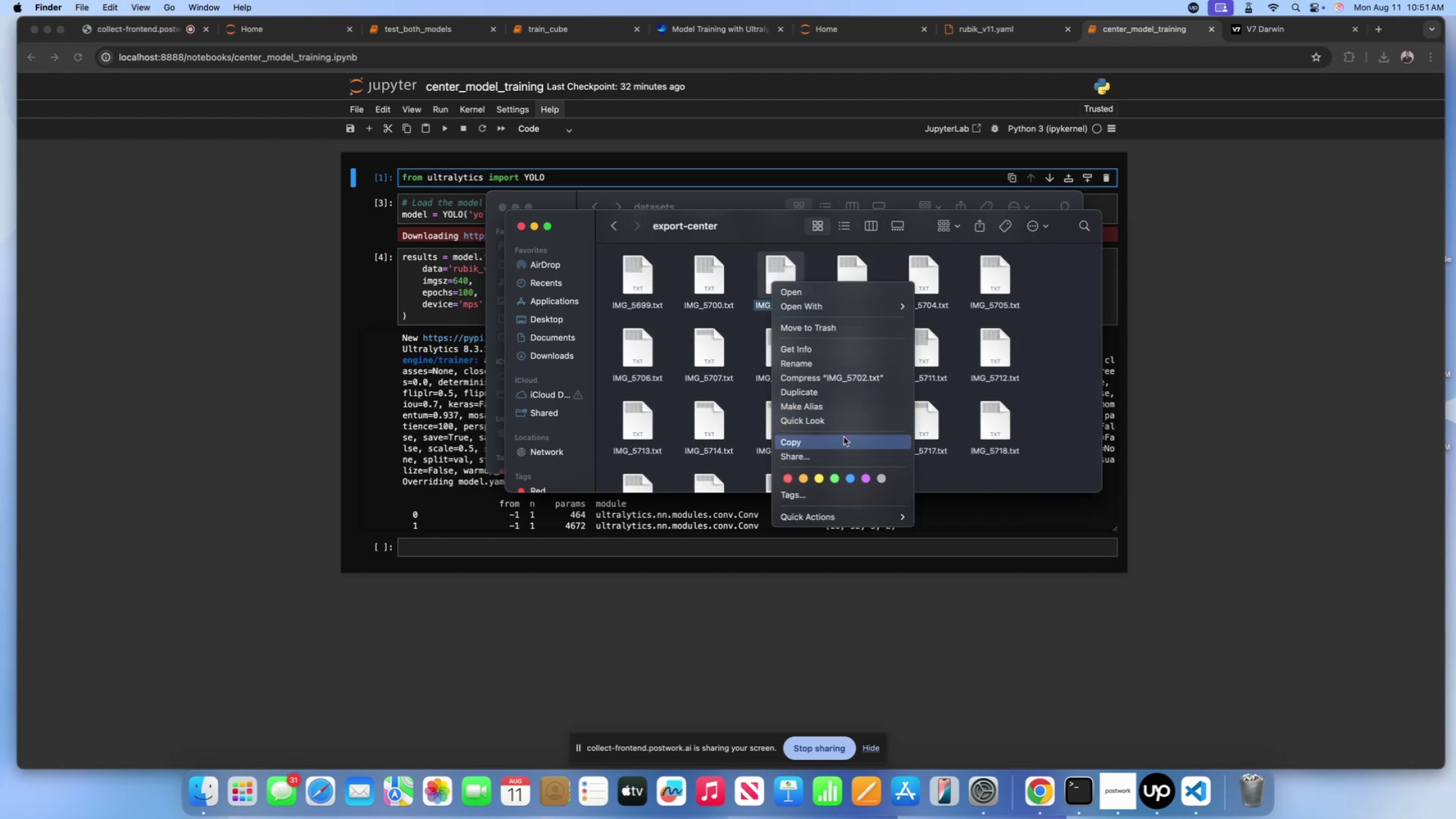 
left_click([844, 437])
 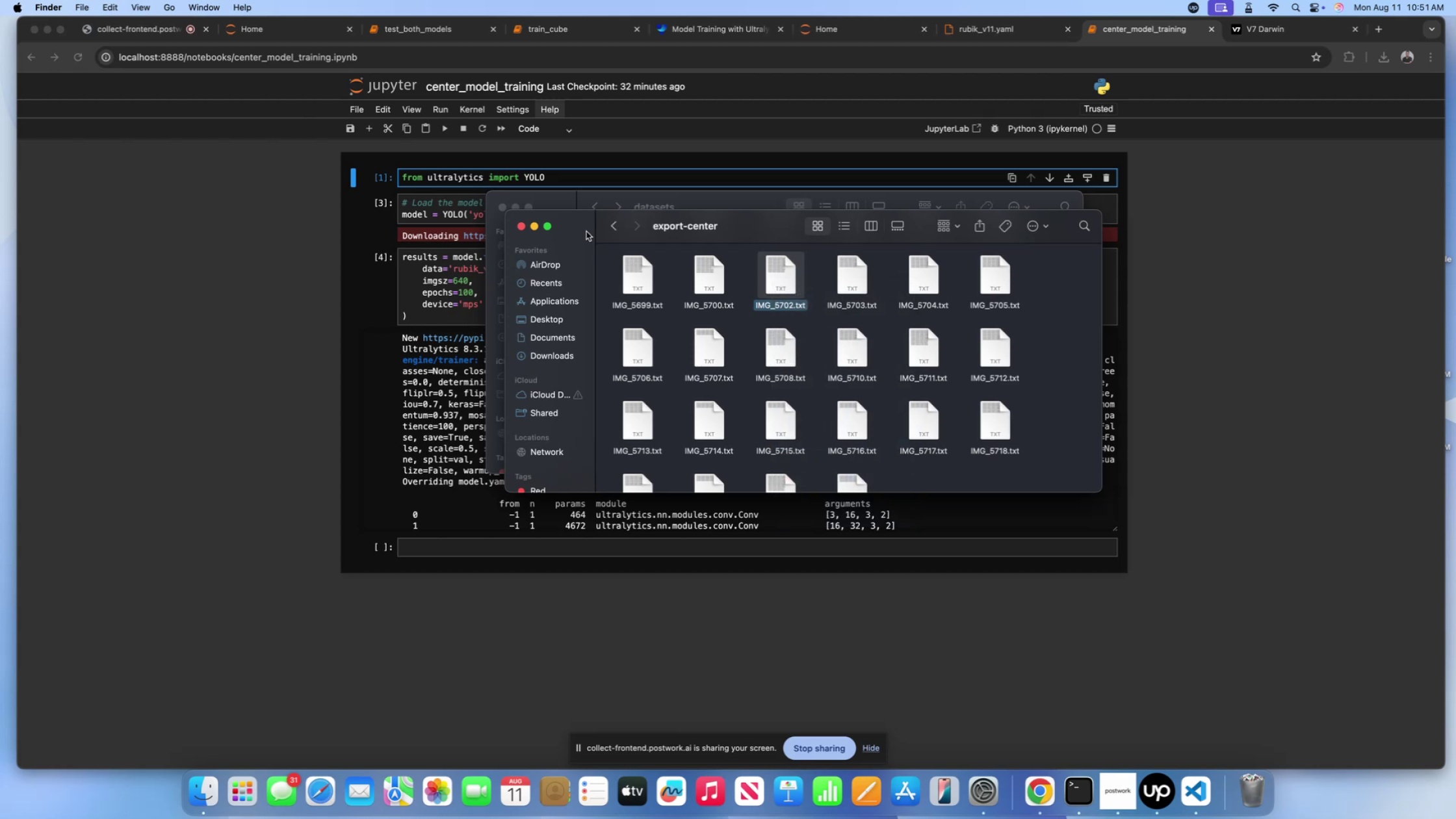 
left_click([617, 228])
 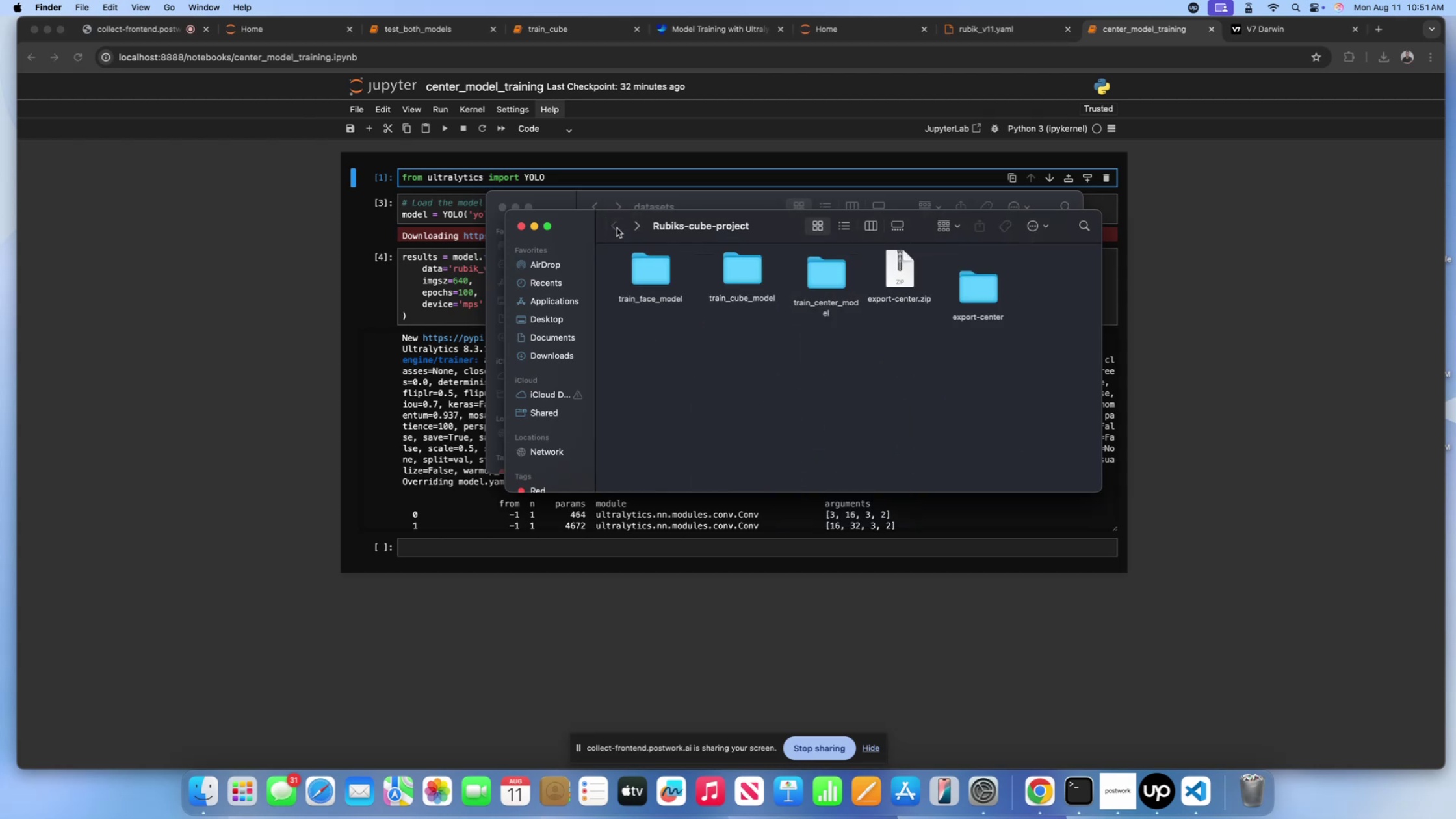 
left_click([617, 228])
 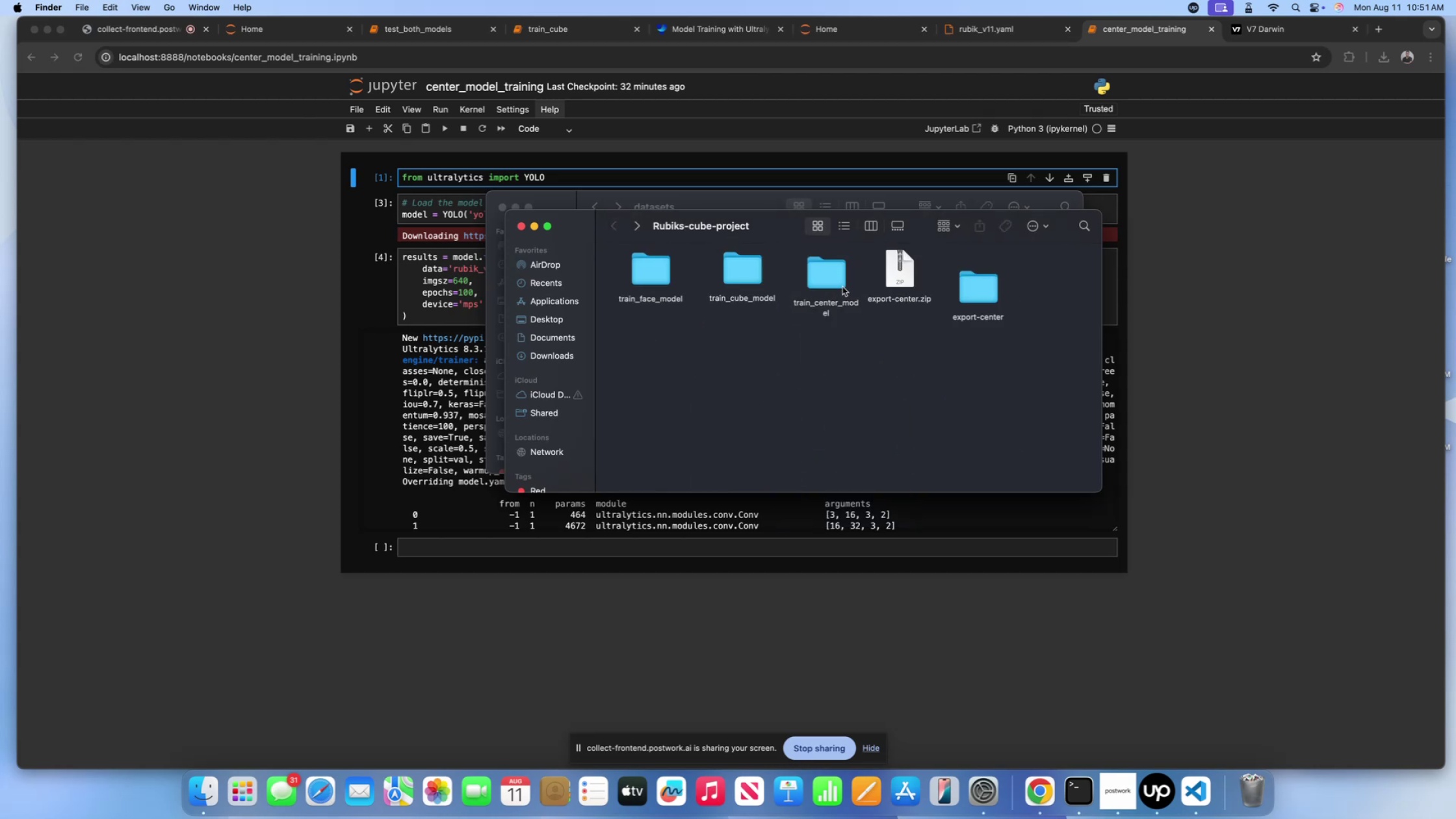 
double_click([842, 286])
 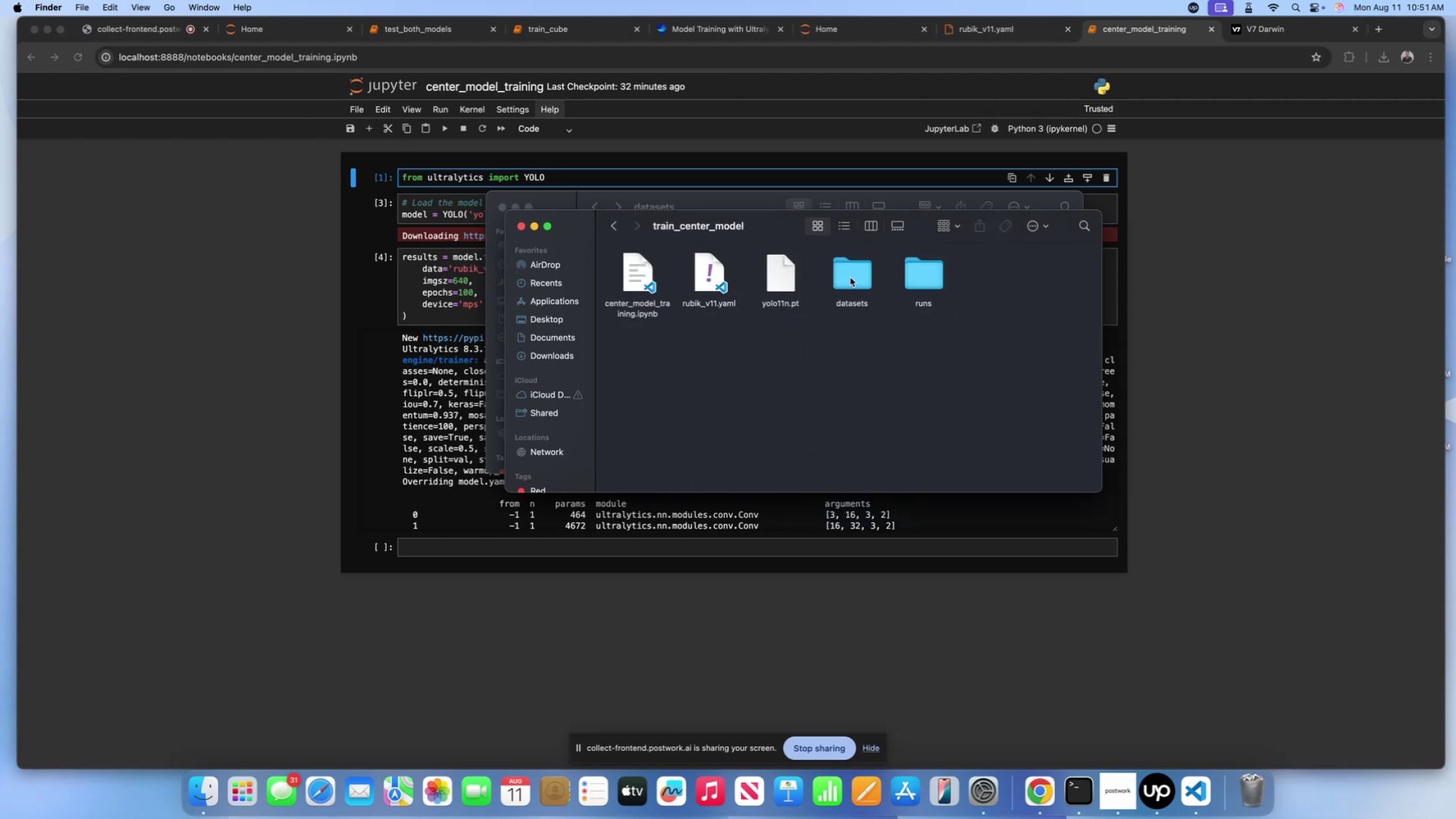 
double_click([850, 278])
 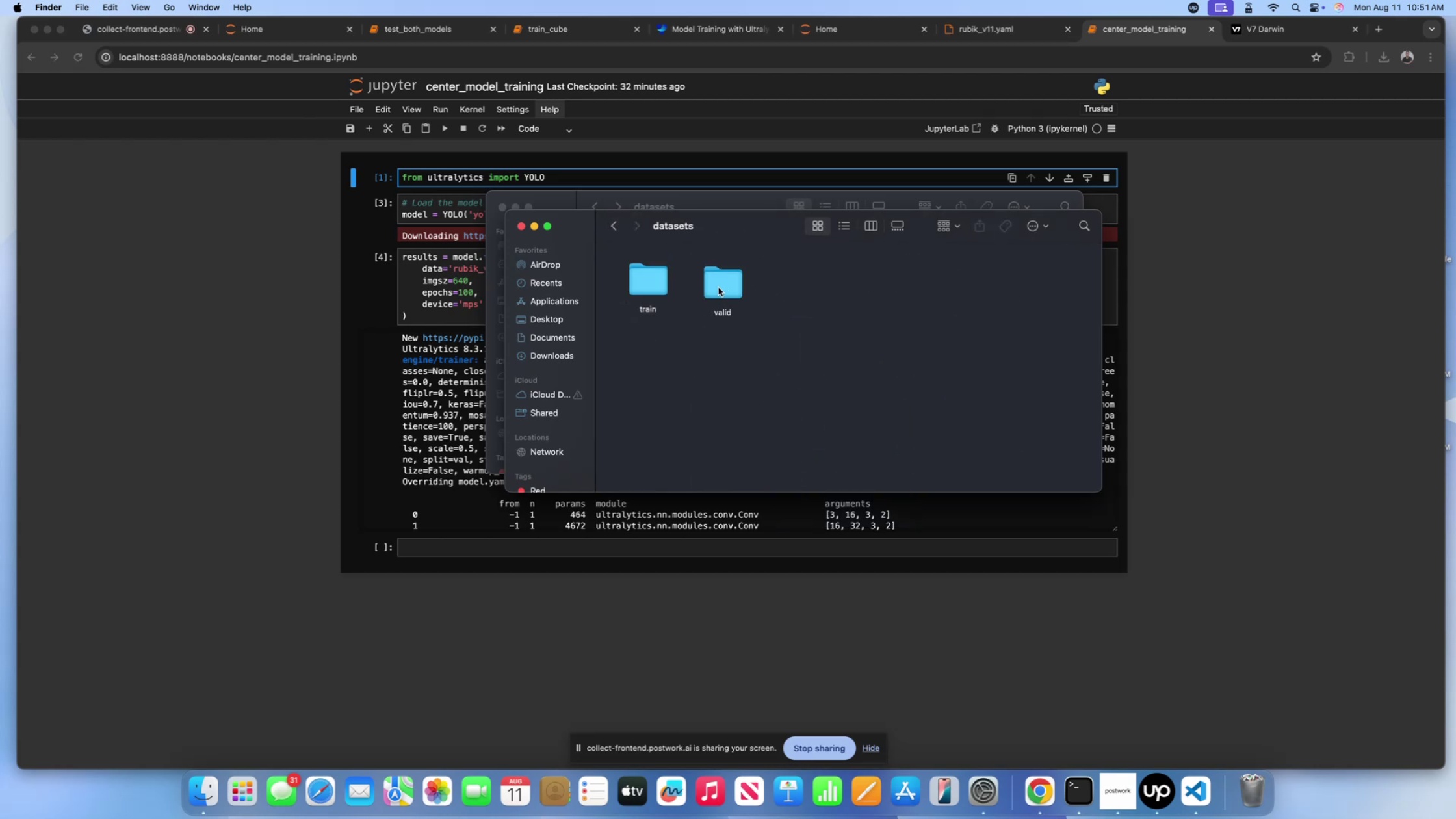 
double_click([718, 287])
 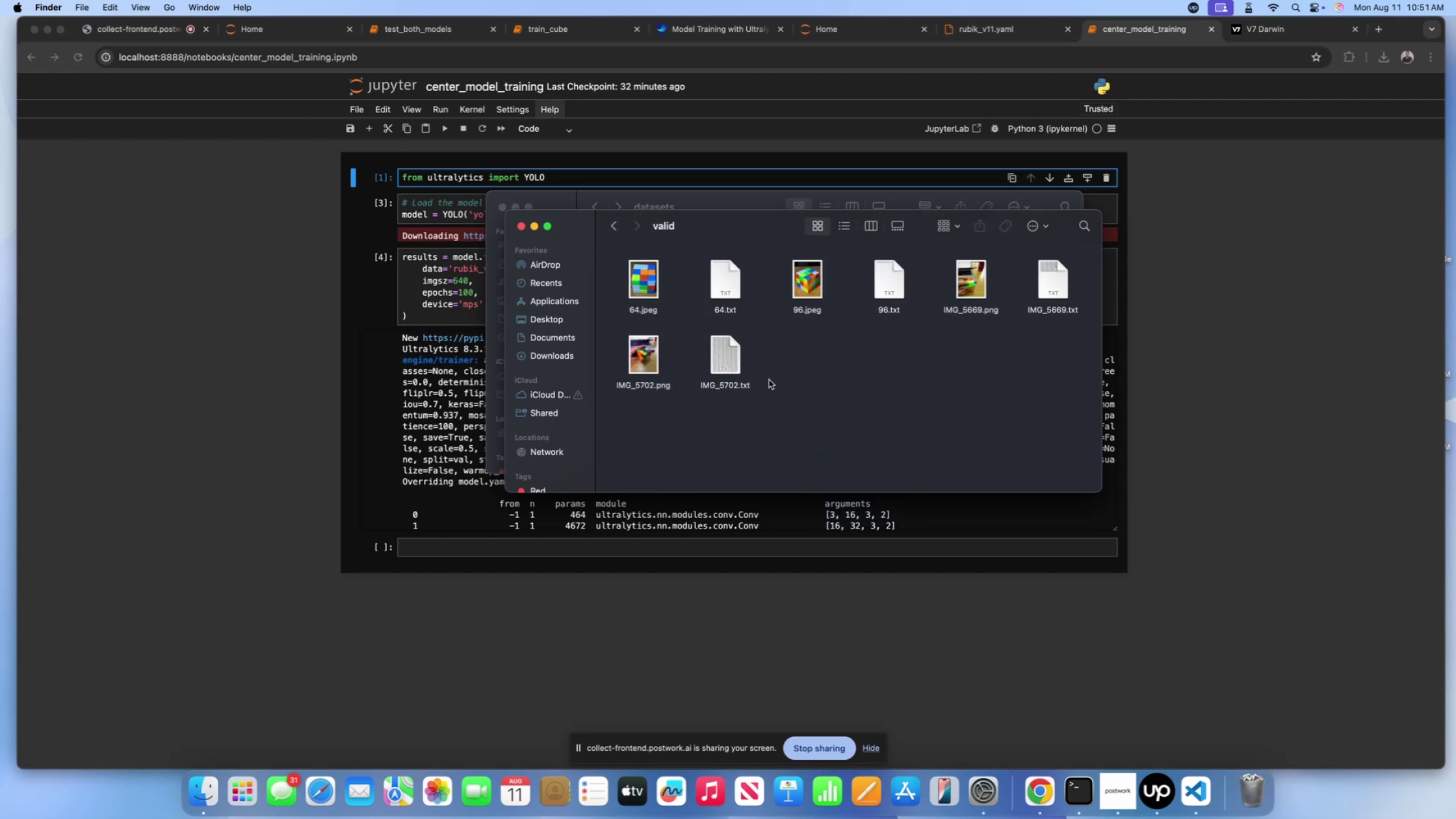 
key(Meta+Shift+V)
 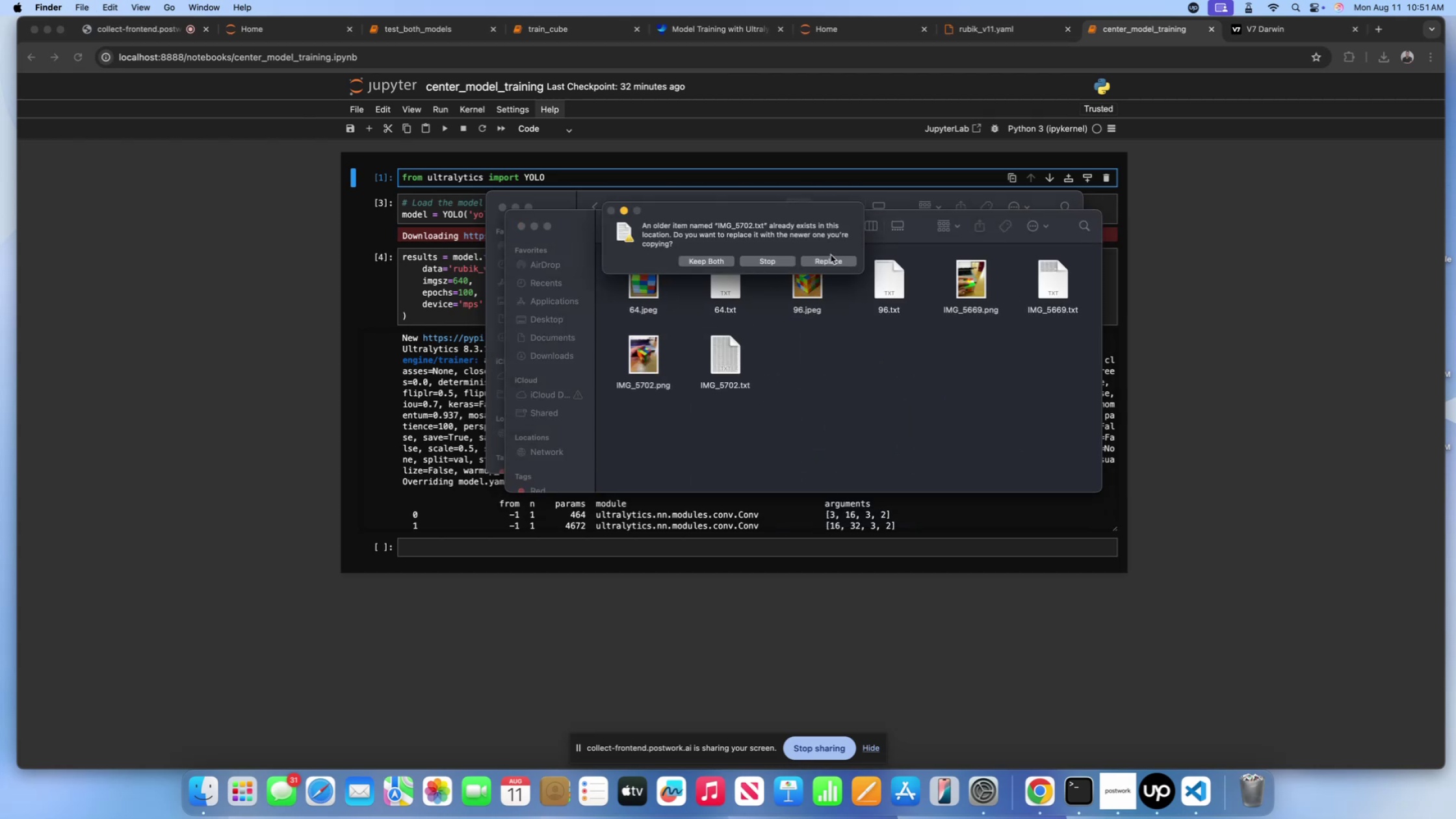 
double_click([829, 261])
 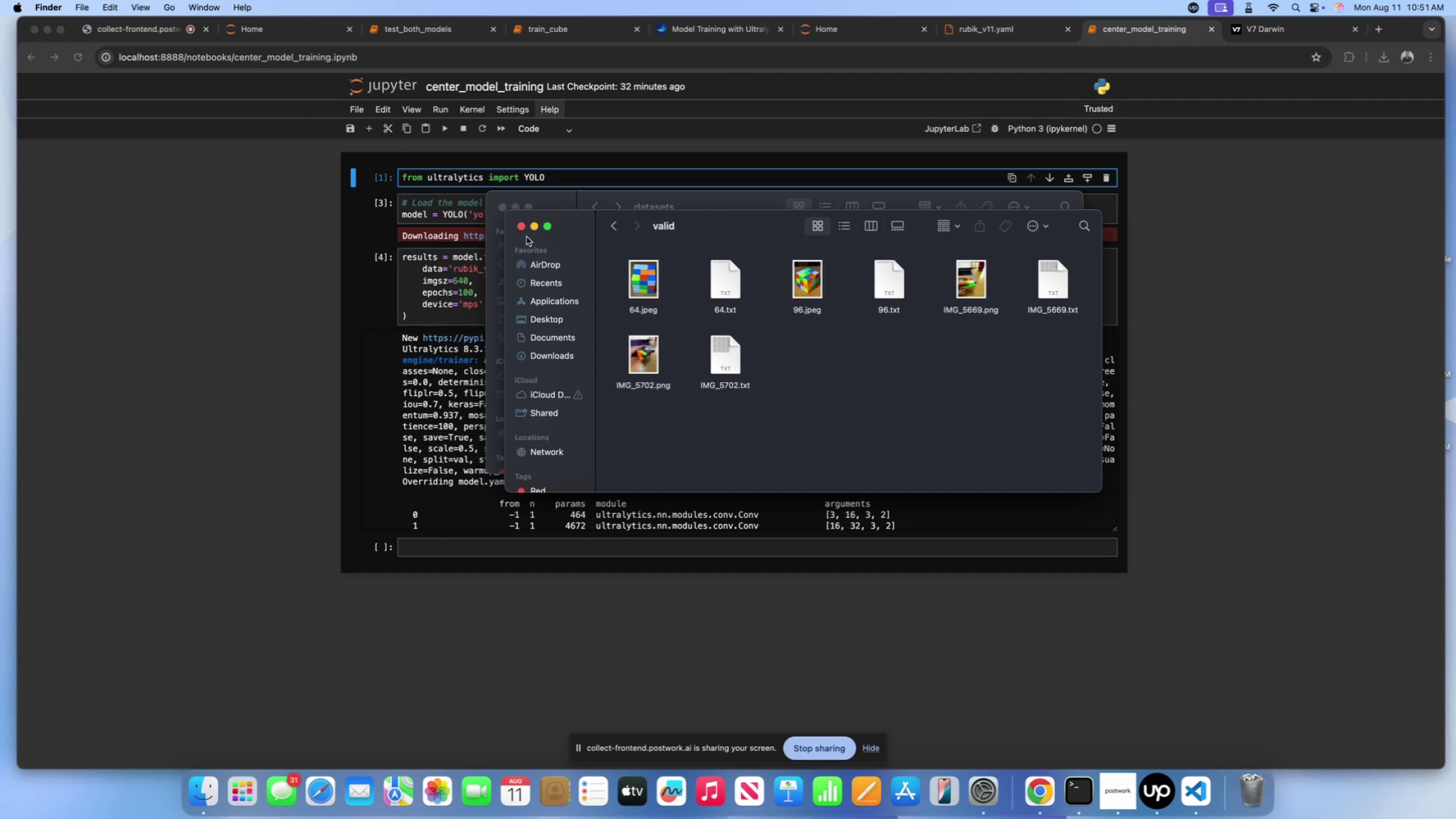 
left_click([518, 229])
 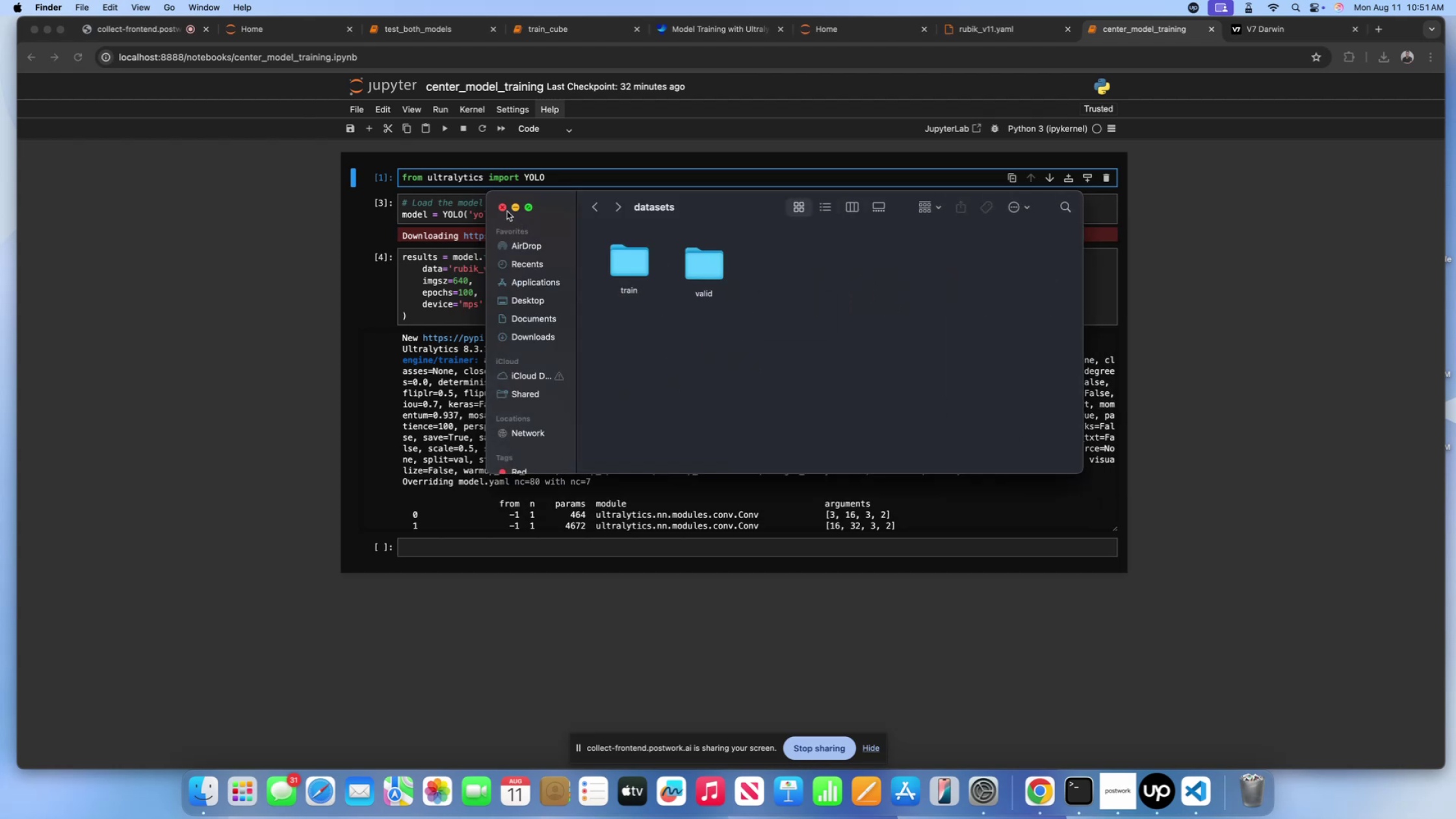 
left_click([507, 211])
 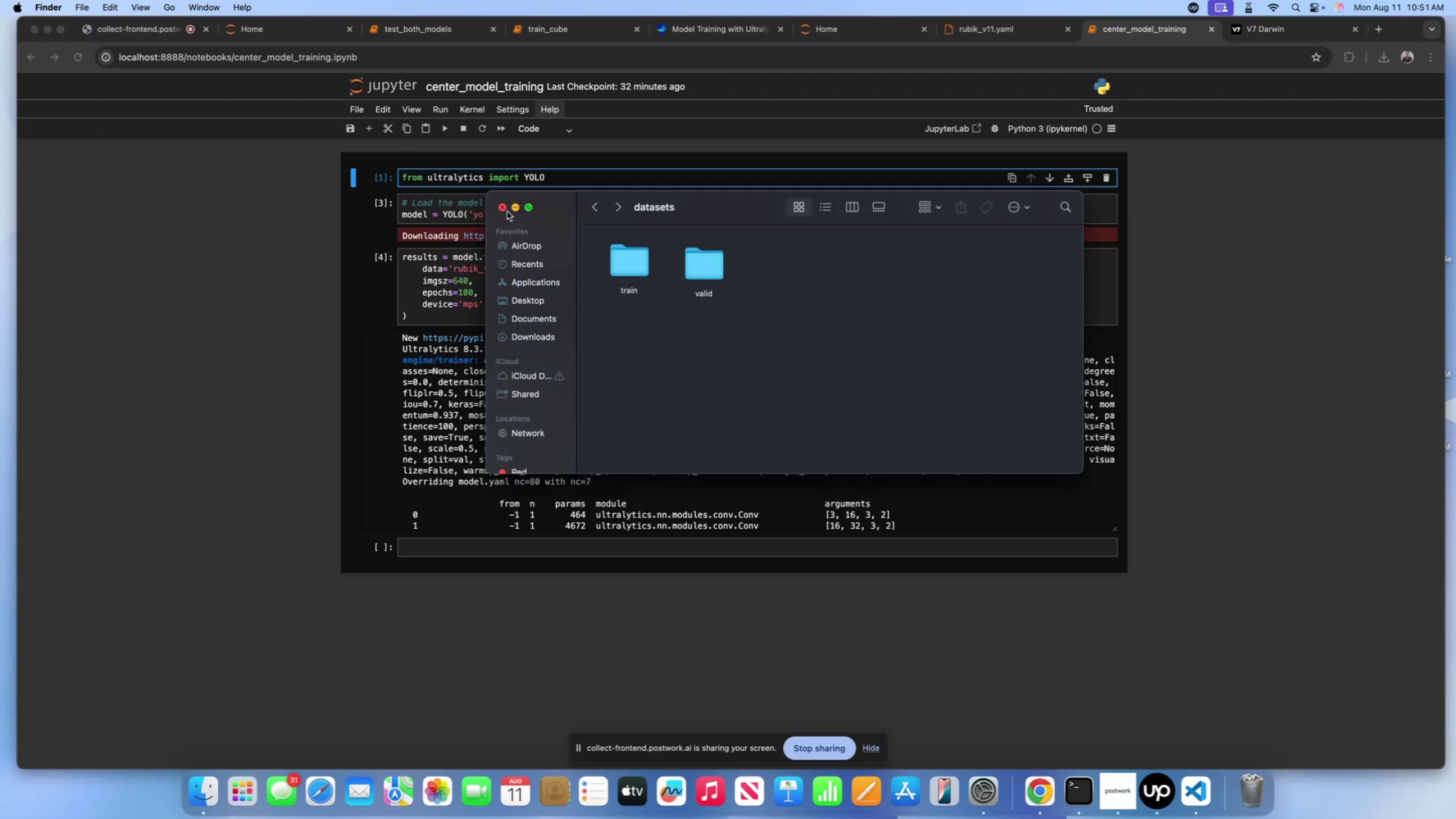 
double_click([504, 209])
 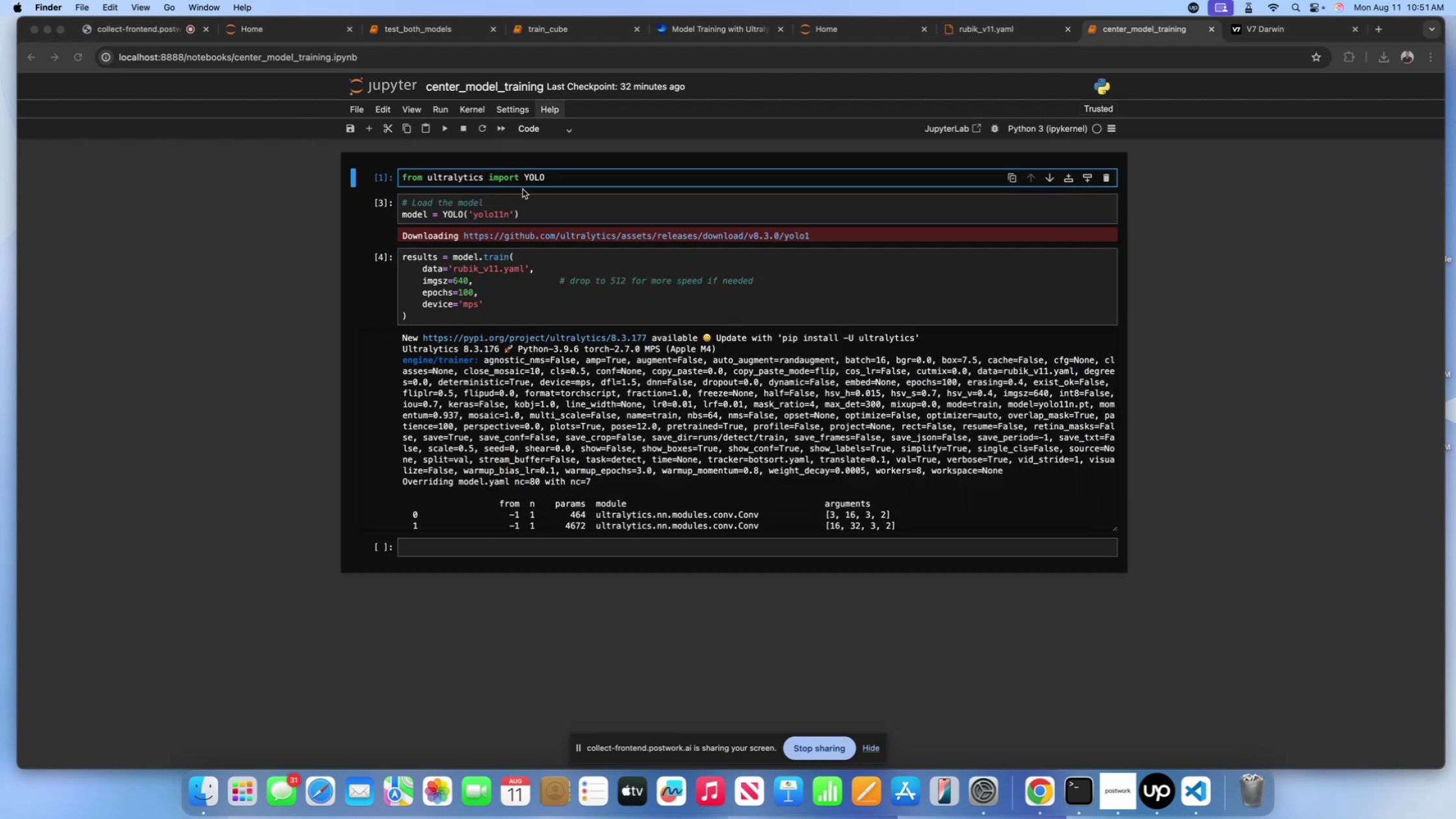 
left_click([557, 177])
 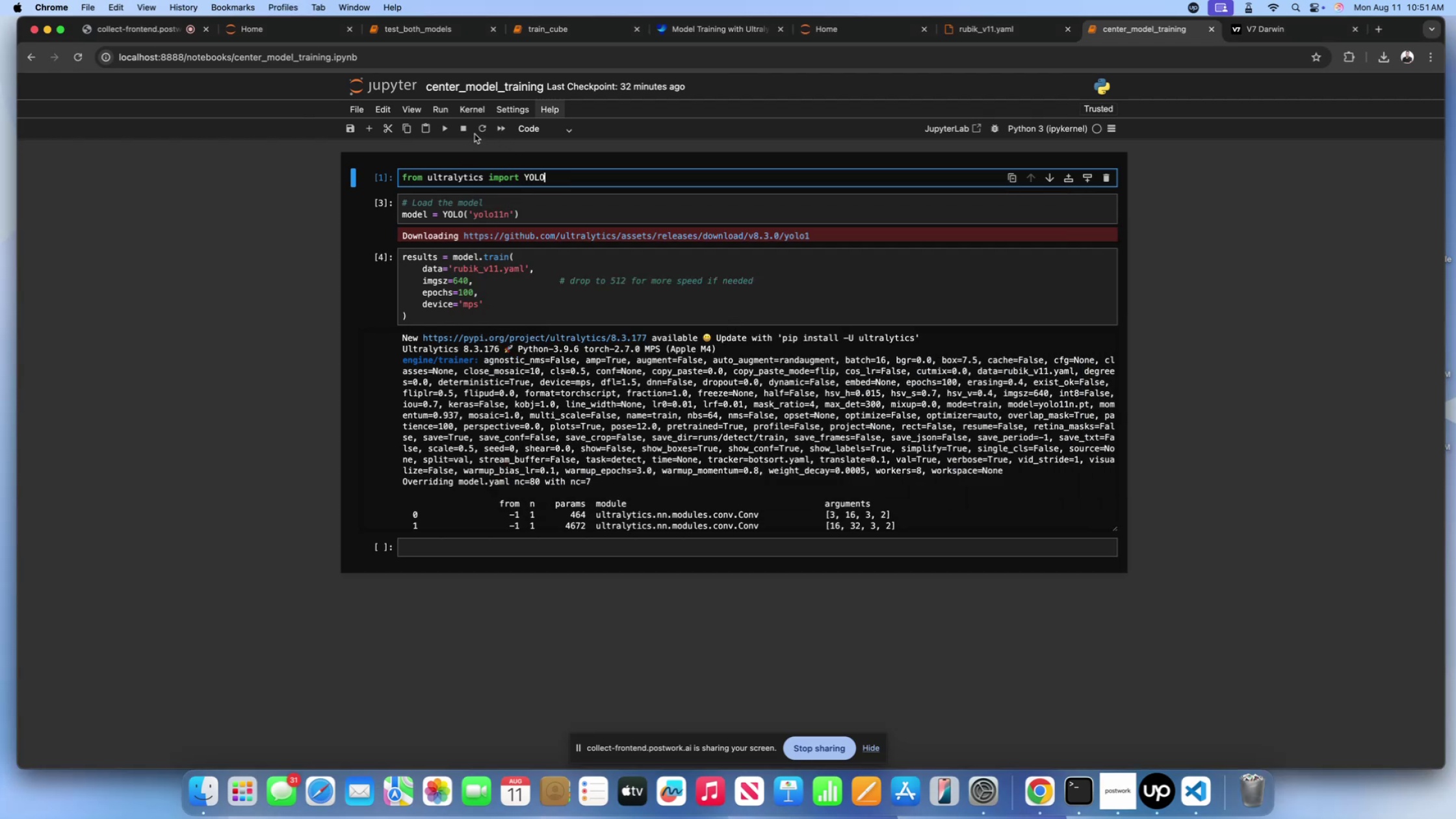 
left_click([476, 130])
 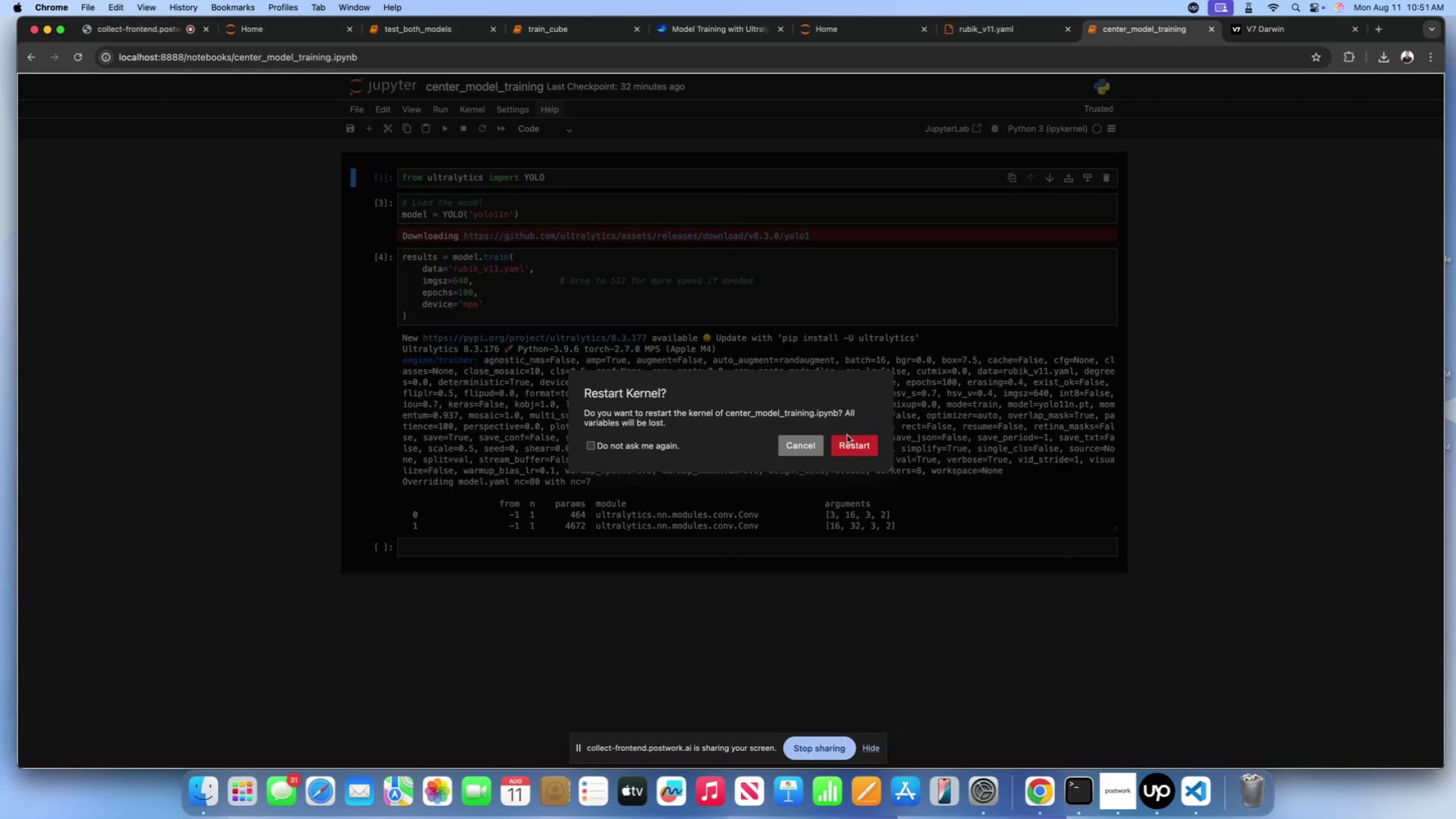 
double_click([851, 449])
 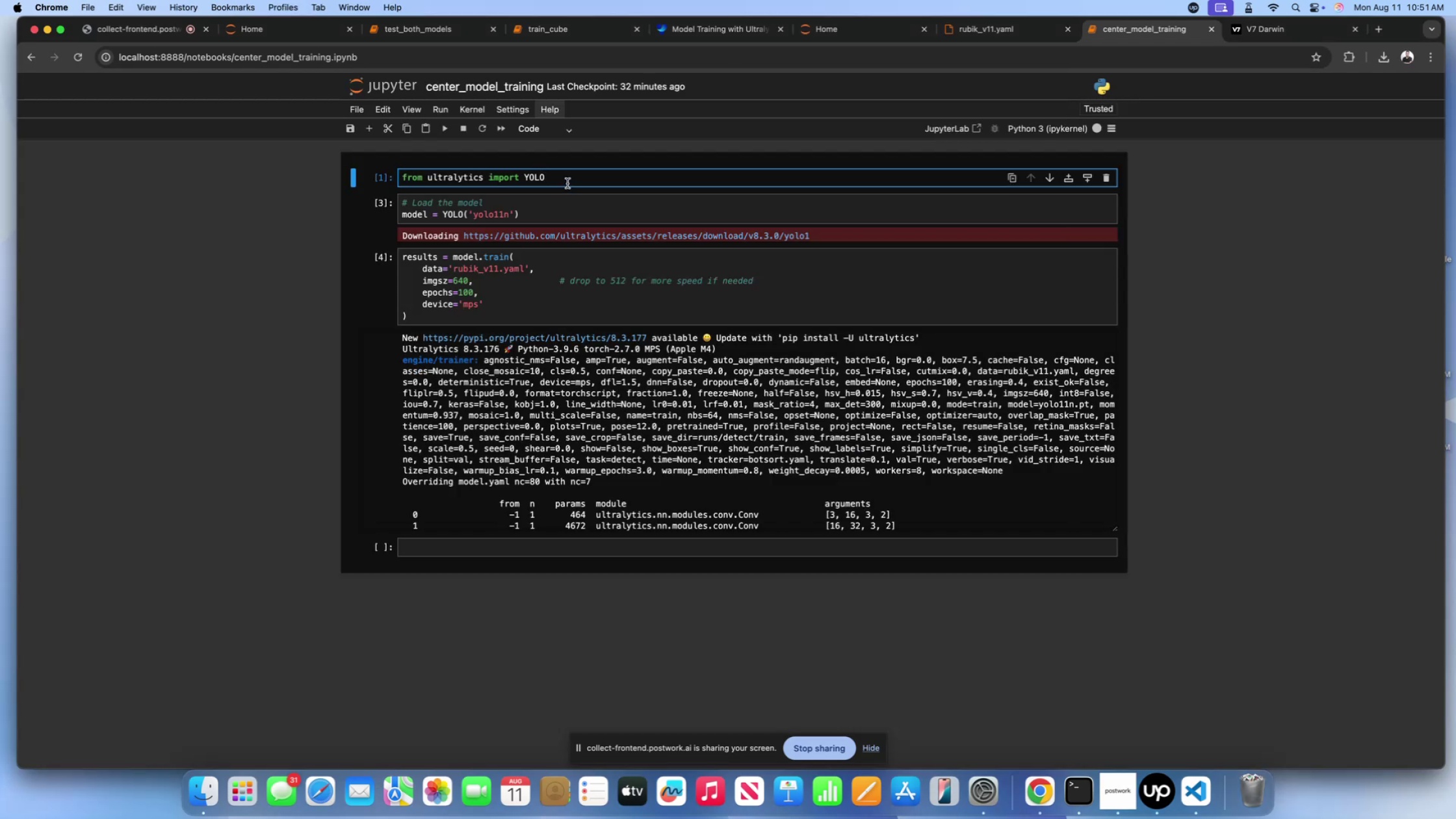 
left_click([567, 183])
 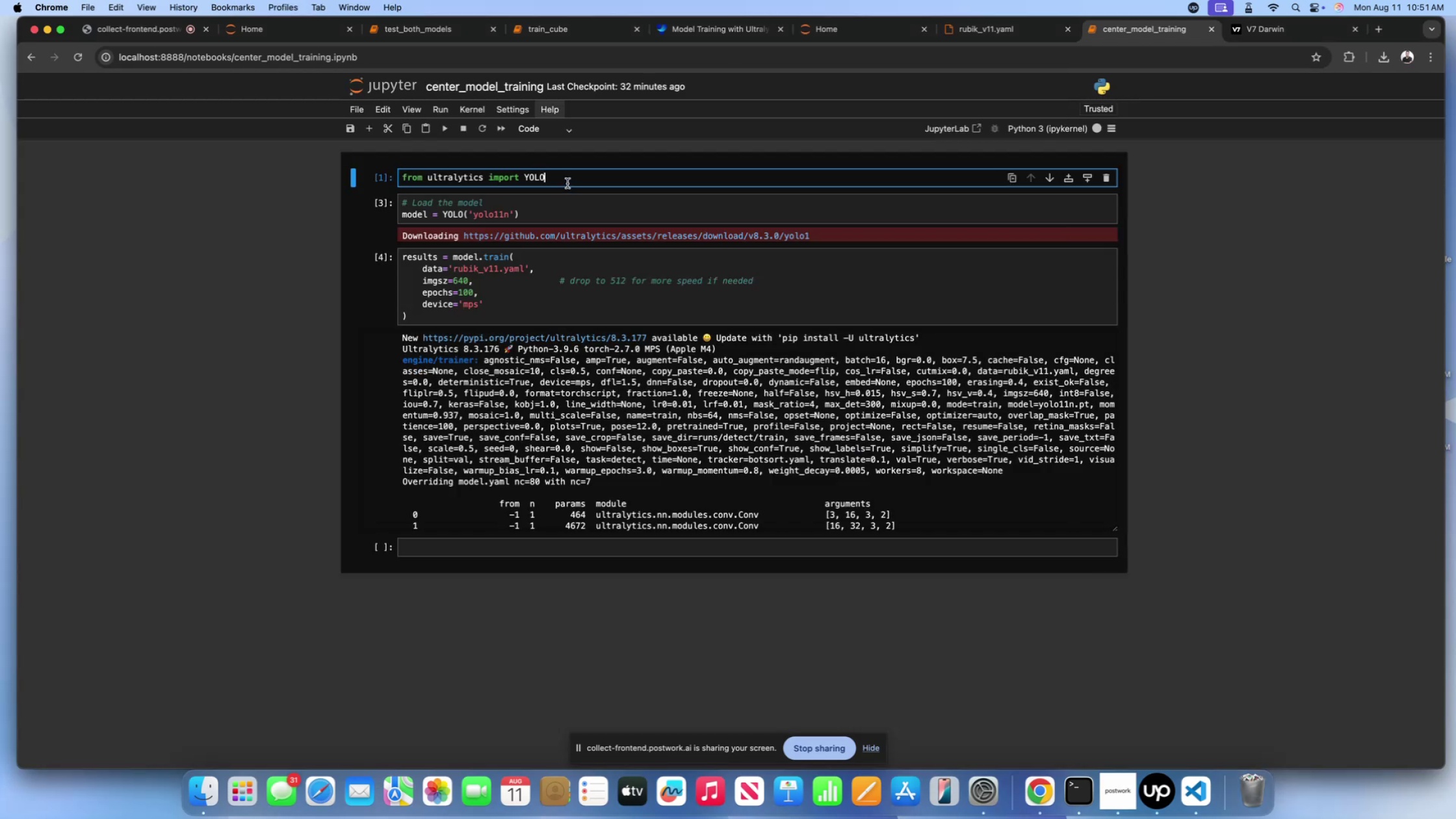 
key(Shift+Enter)
 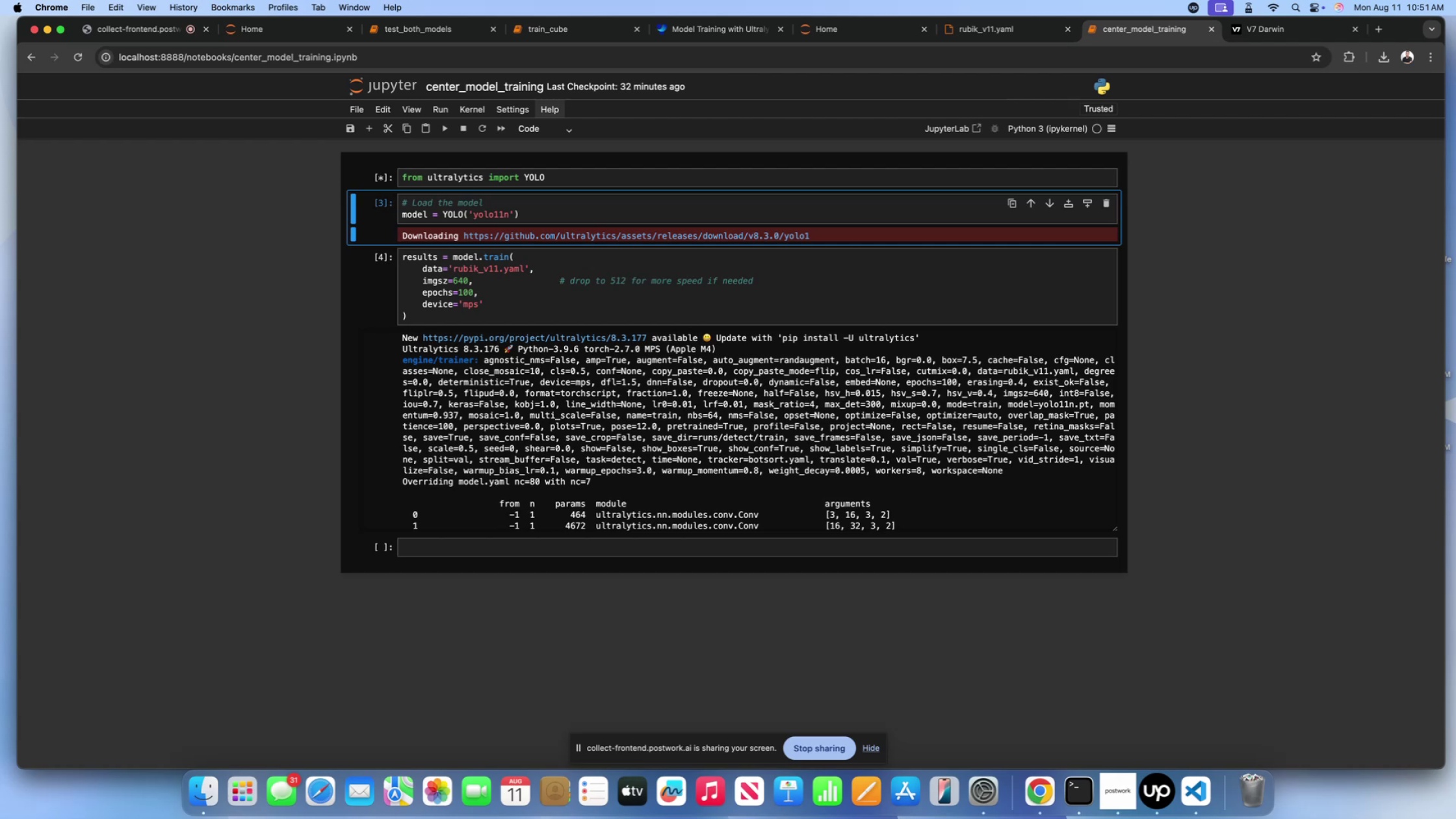 
hold_key(key=ShiftLeft, duration=0.42)
 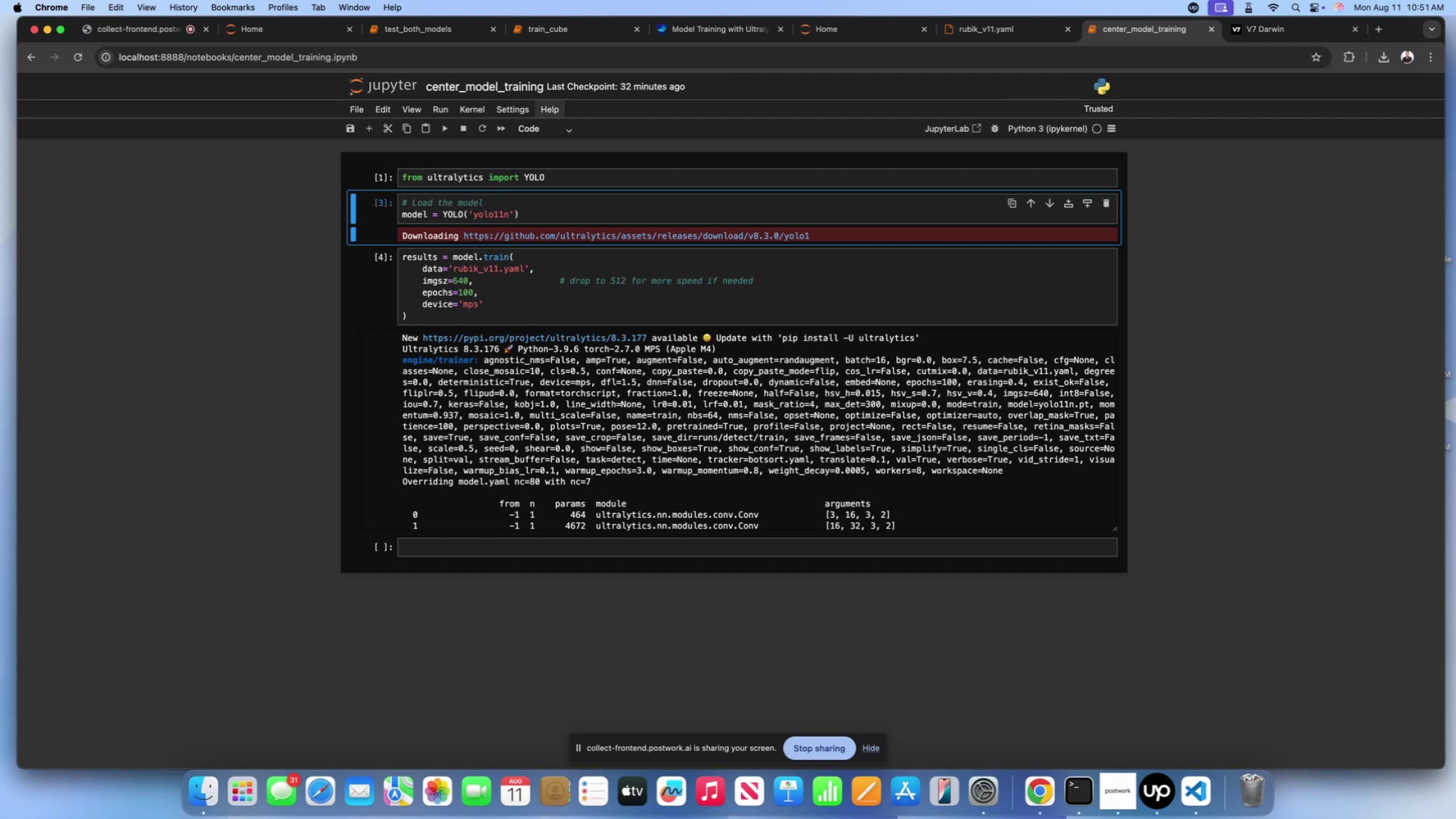 
key(Shift+ShiftLeft)
 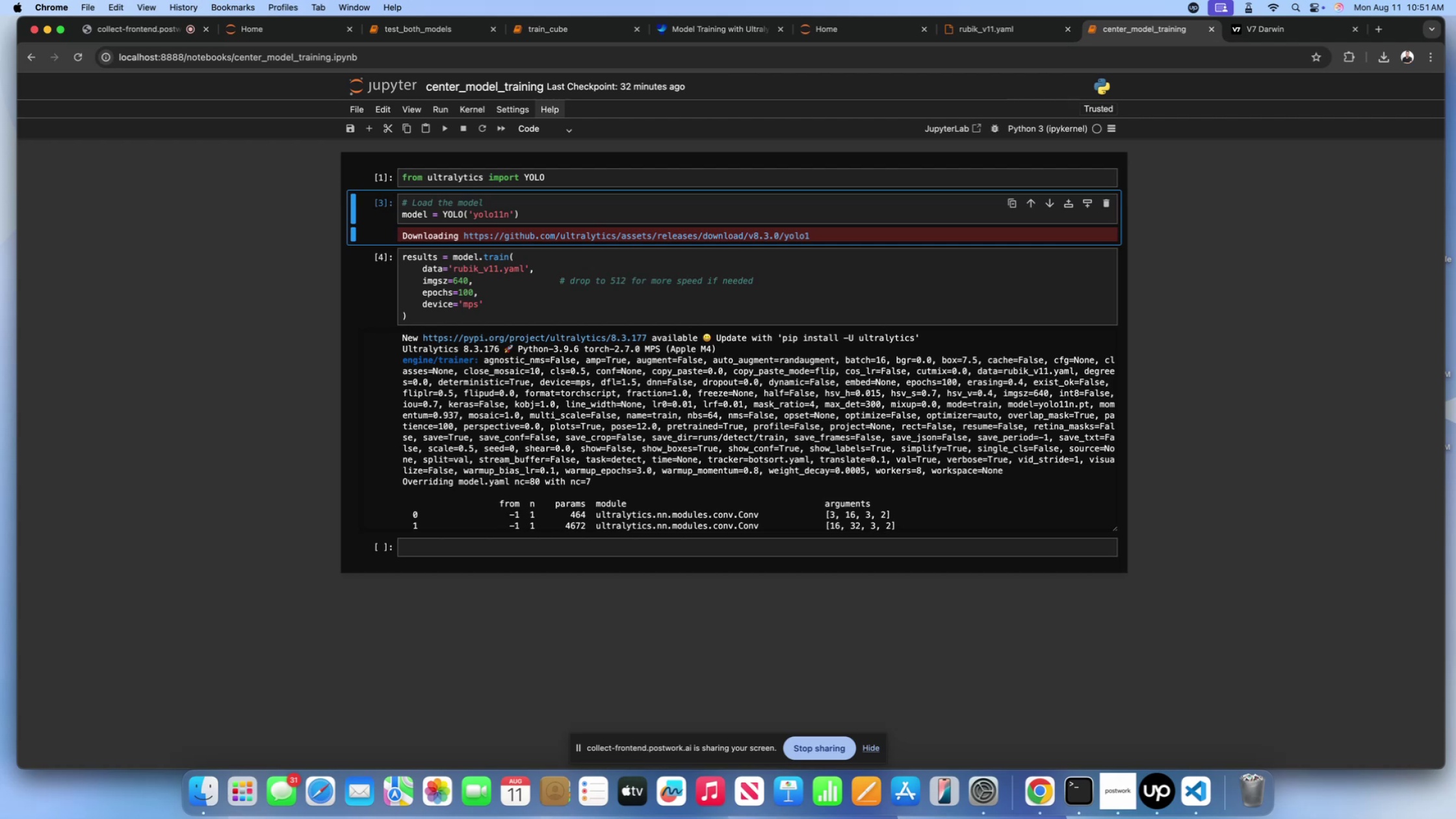 
key(Shift+Enter)
 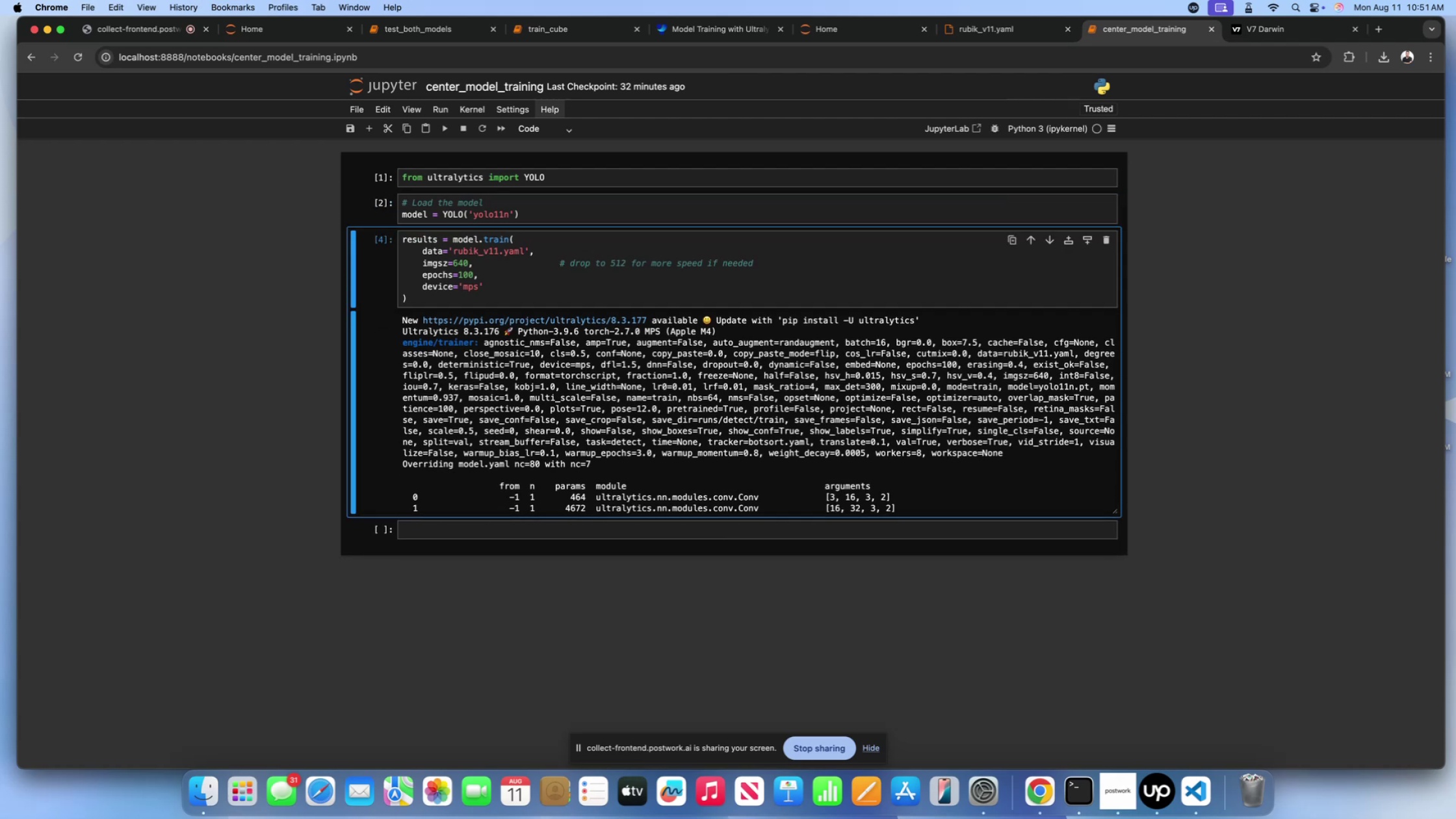 
key(Shift+ShiftLeft)
 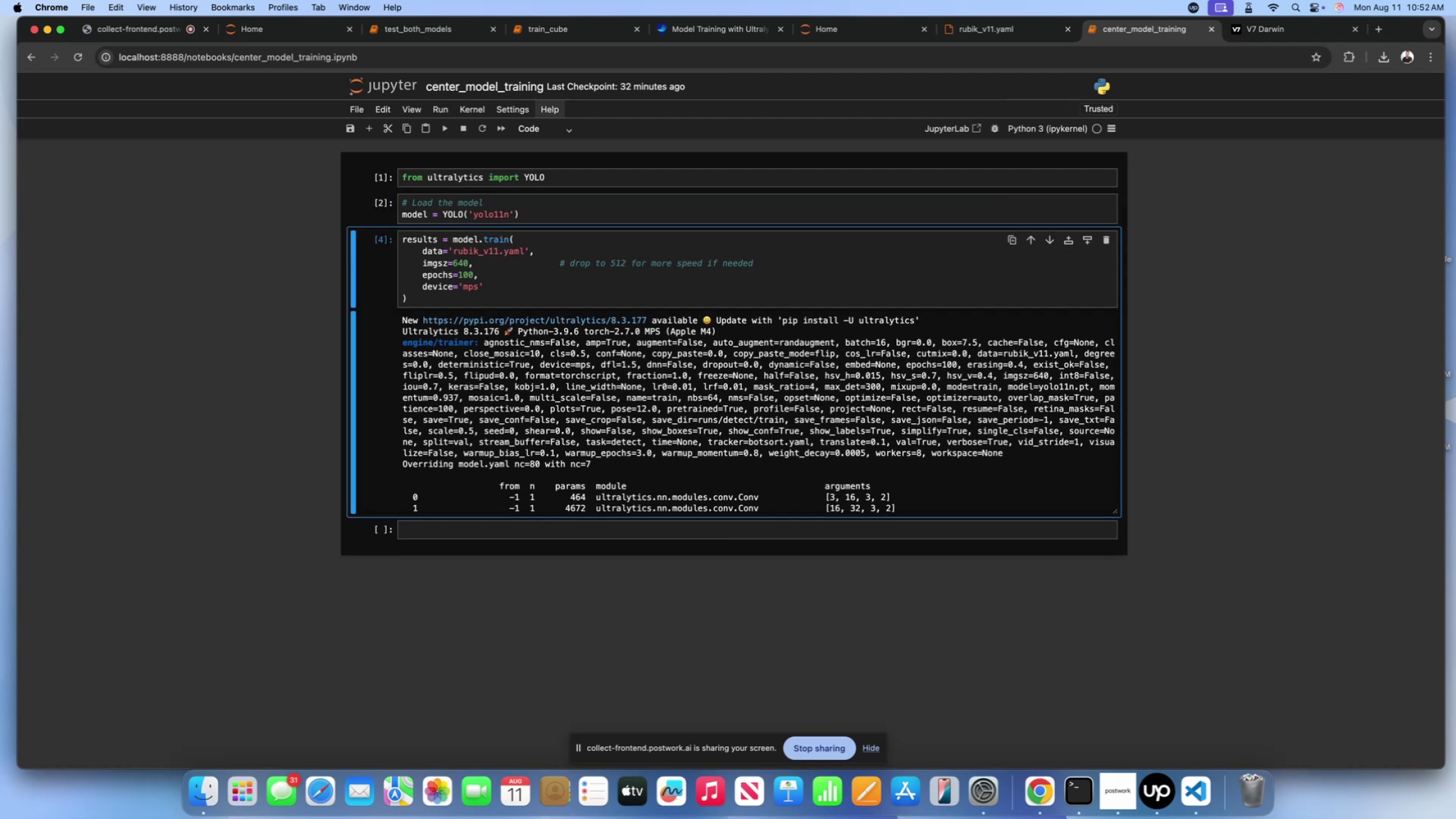 
key(Shift+Enter)
 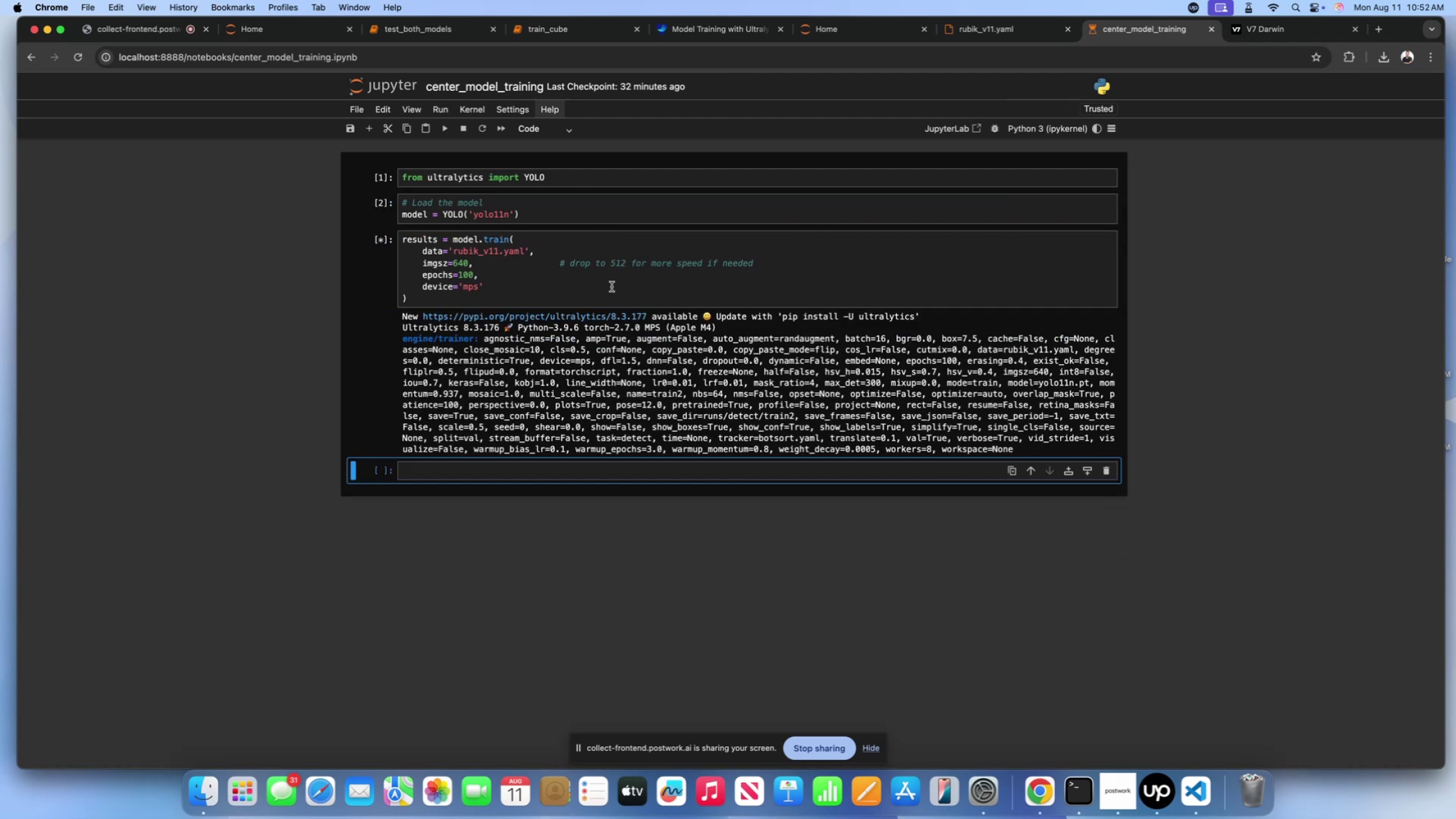 
scroll: coordinate [766, 348], scroll_direction: down, amount: 20.0
 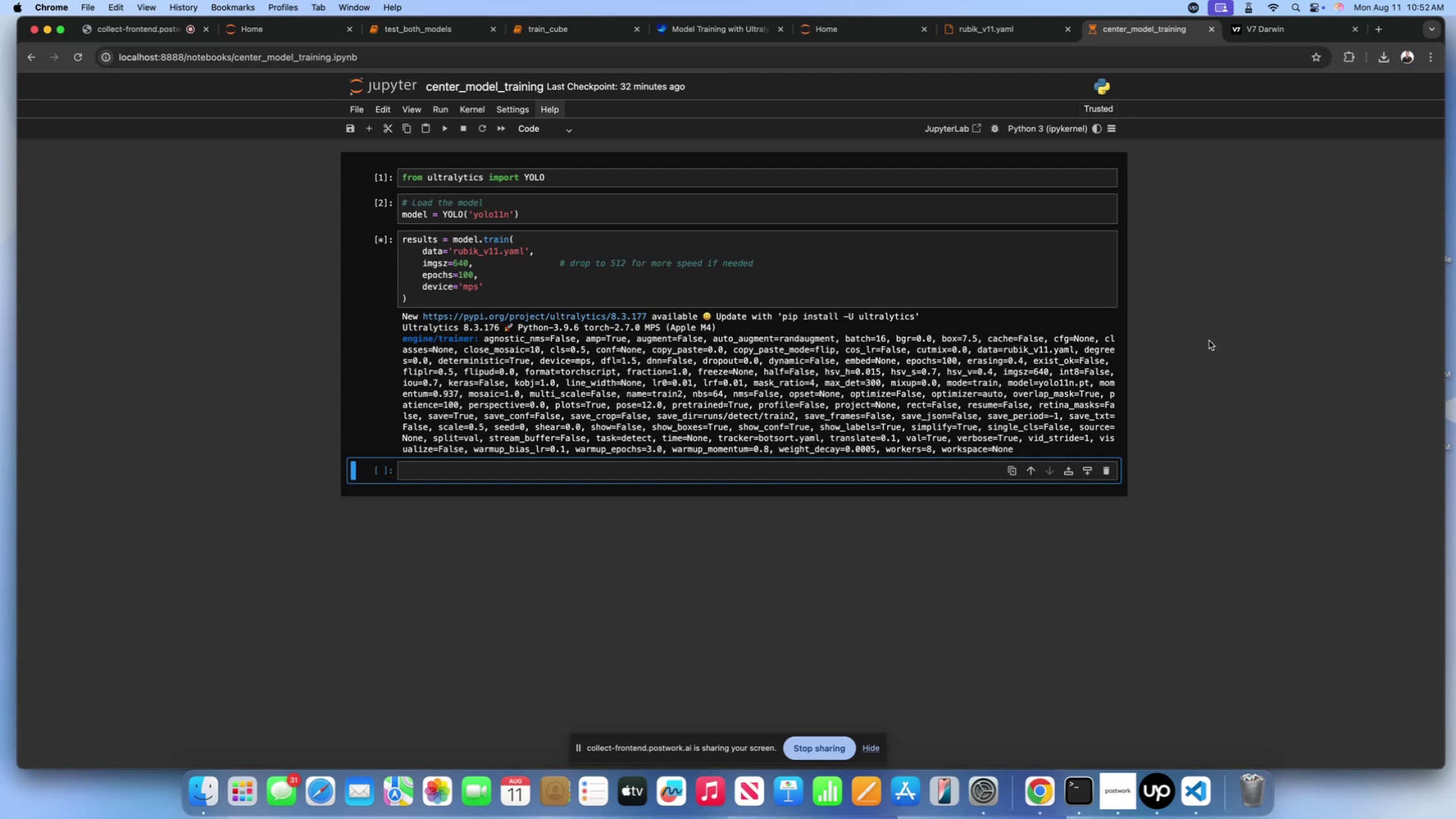 
left_click([1211, 341])
 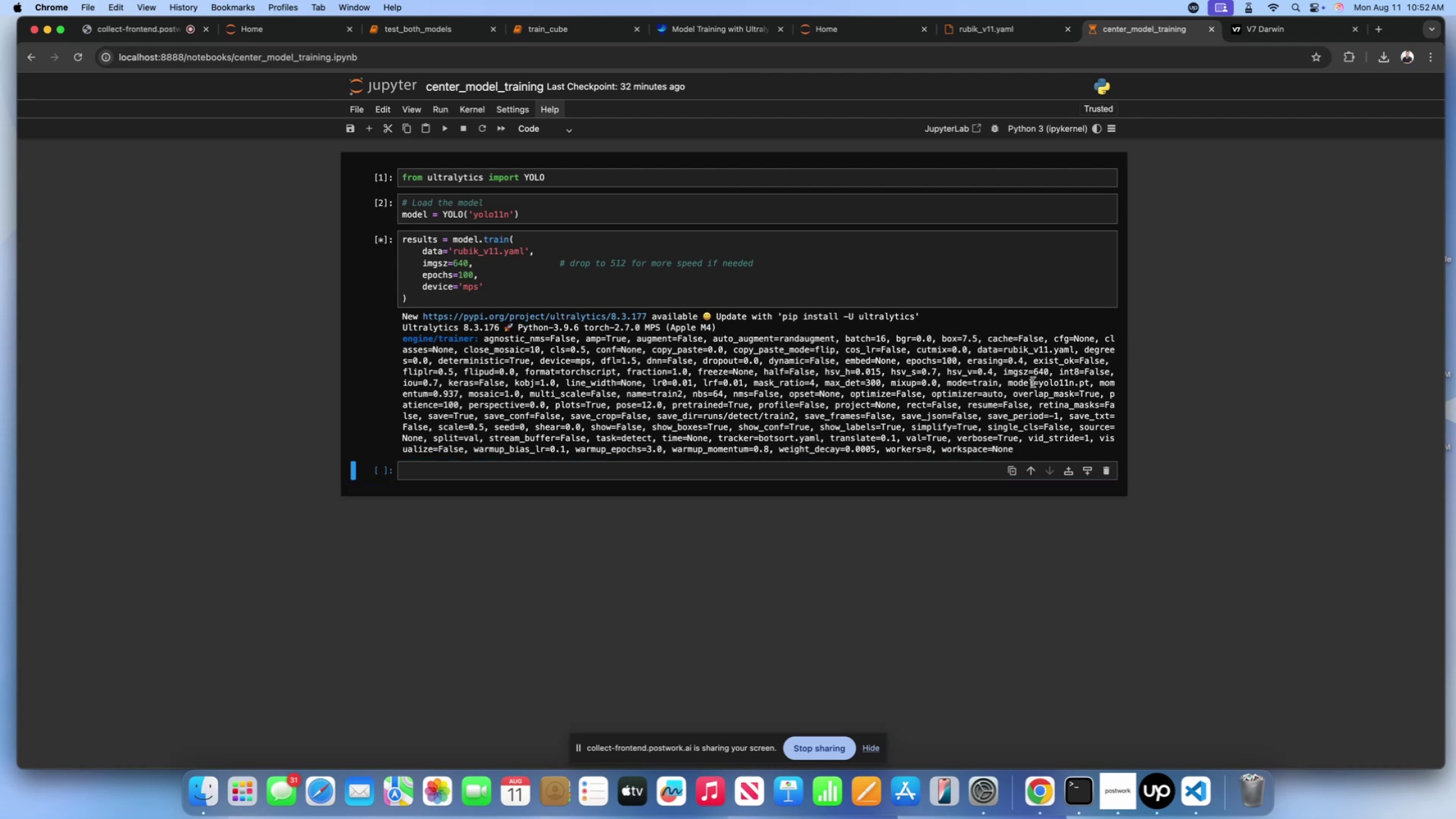 
left_click([1029, 382])
 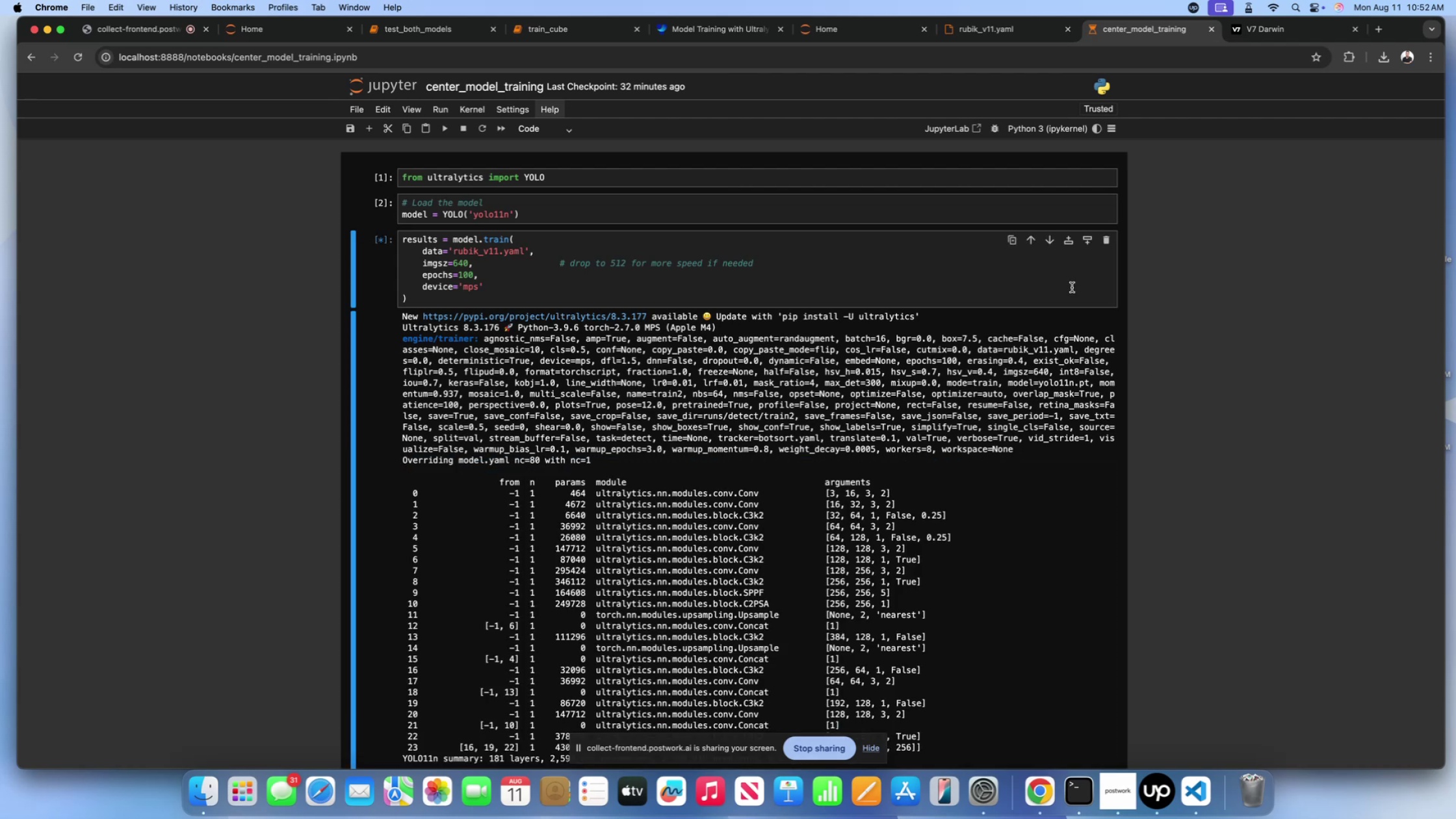 
scroll: coordinate [270, 399], scroll_direction: down, amount: 613.0
 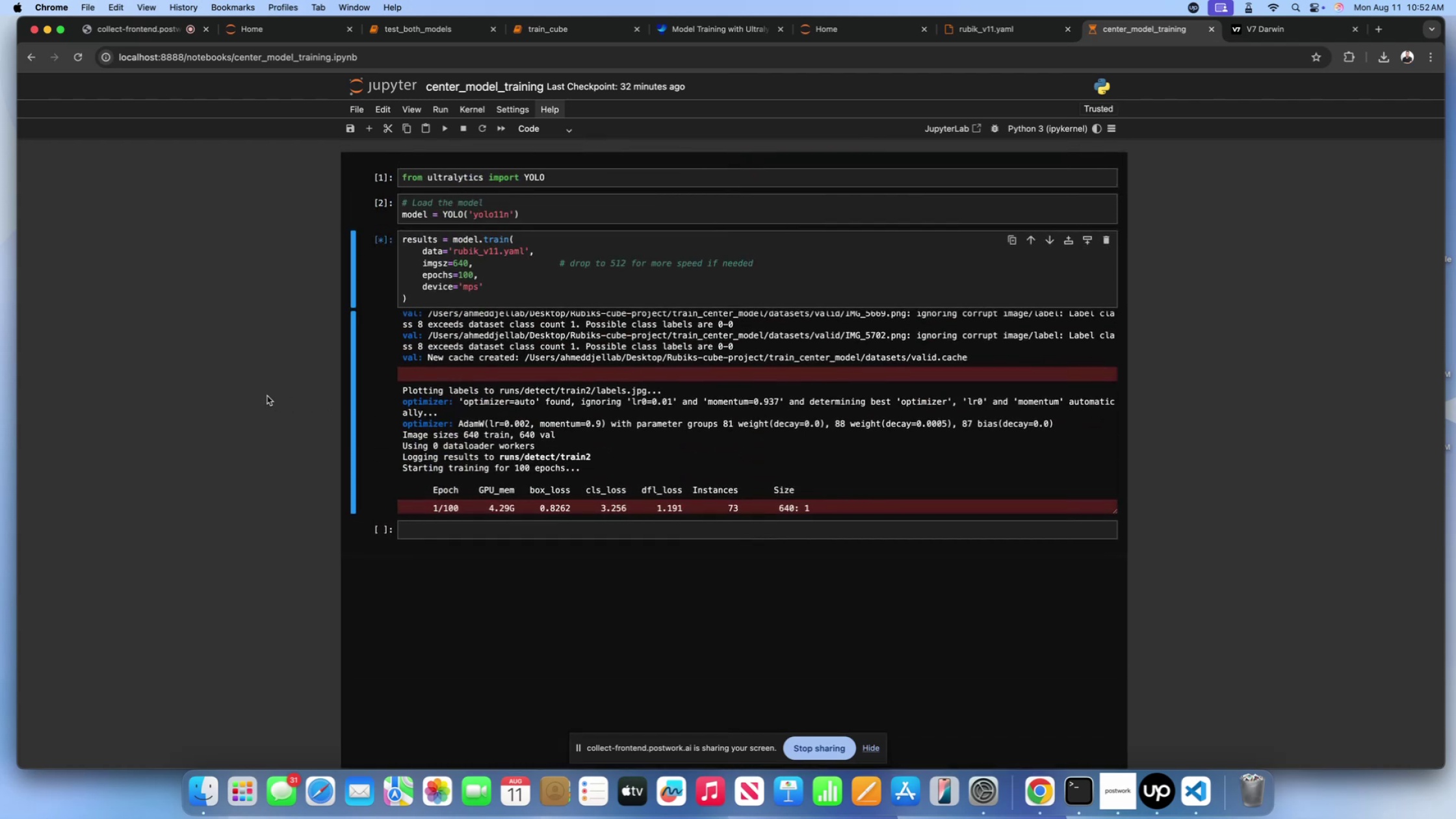 
scroll: coordinate [524, 404], scroll_direction: up, amount: 29.0
 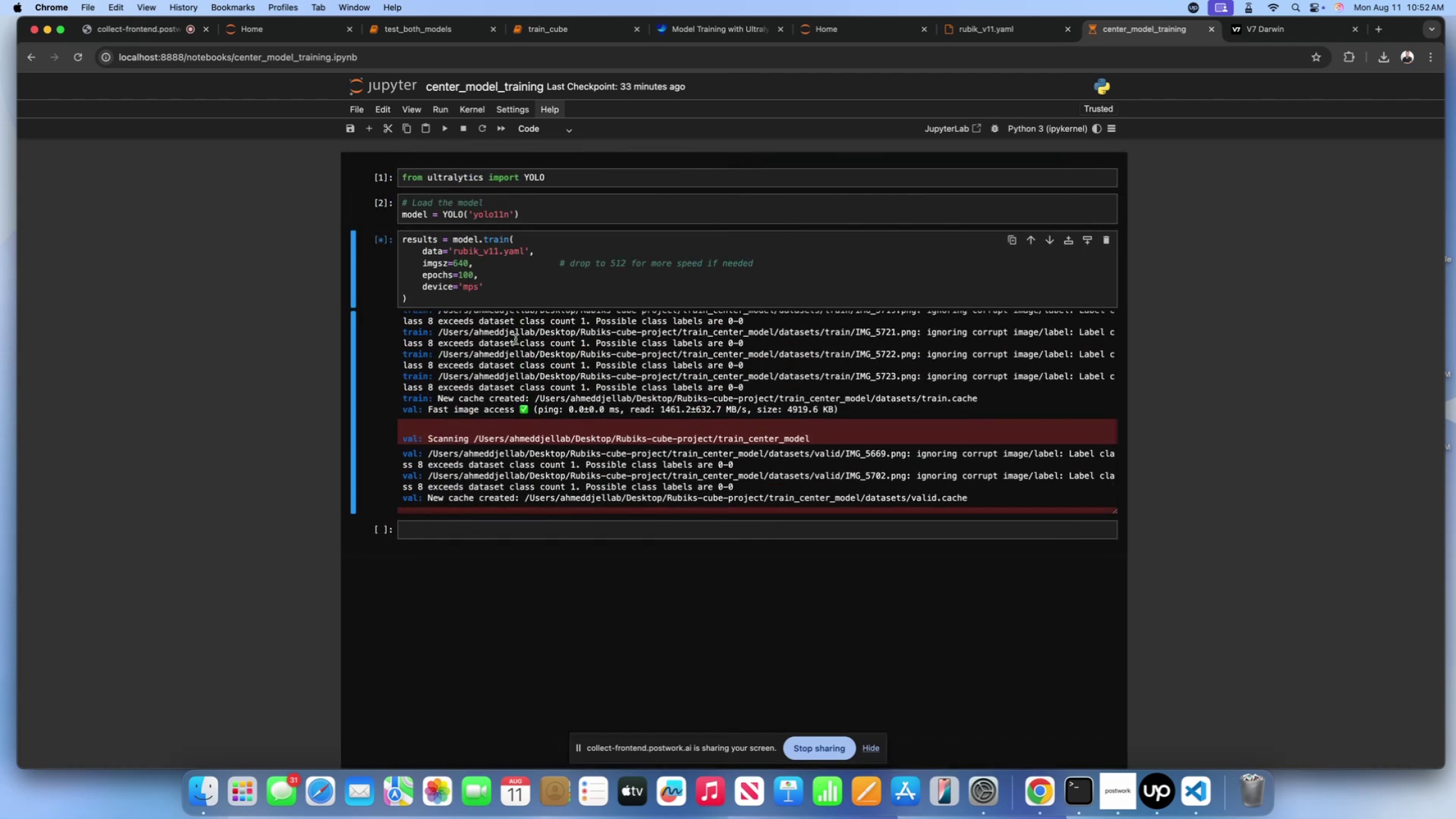 
wait(5.42)
 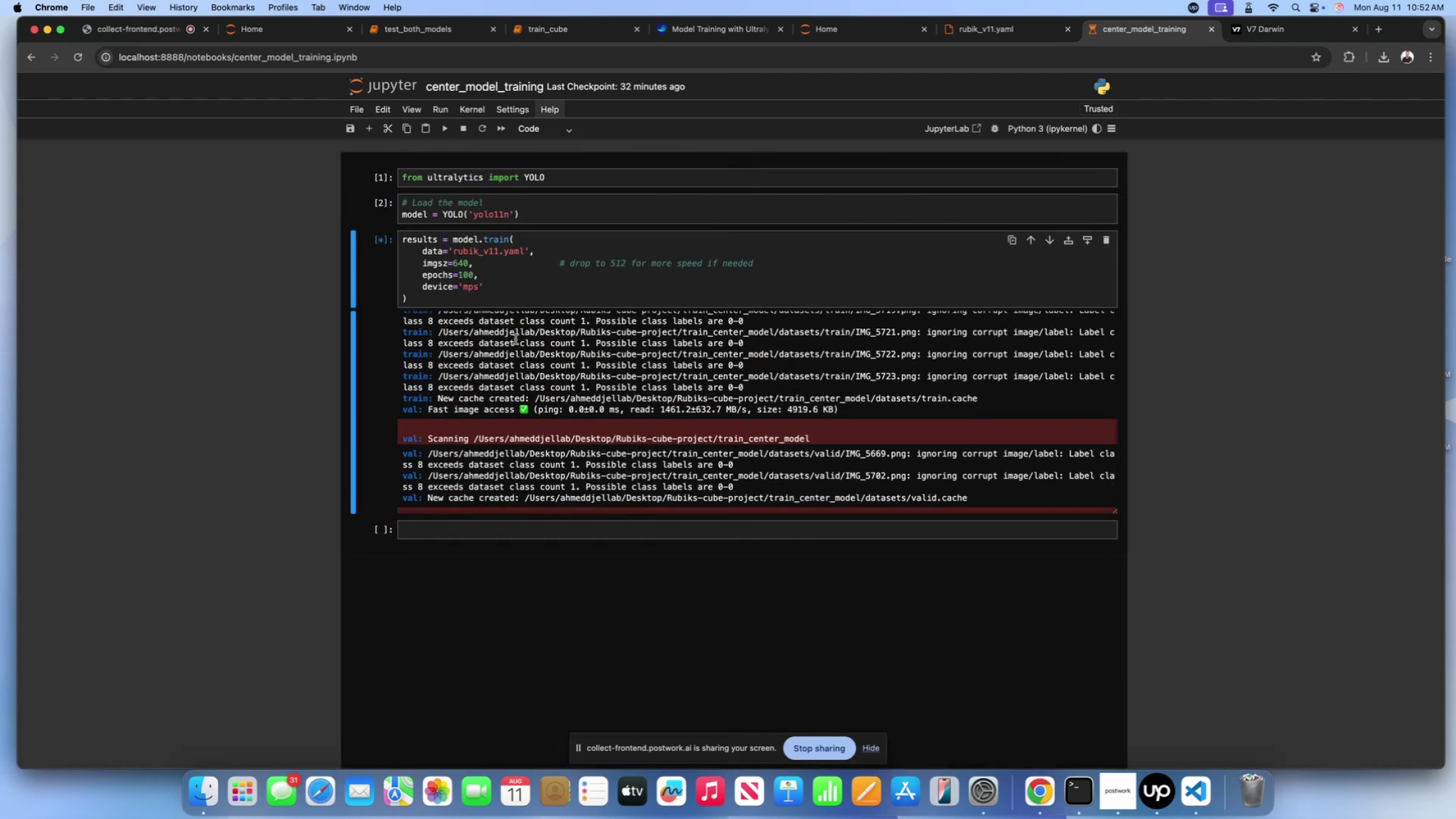 
scroll: coordinate [515, 339], scroll_direction: down, amount: 13.0
 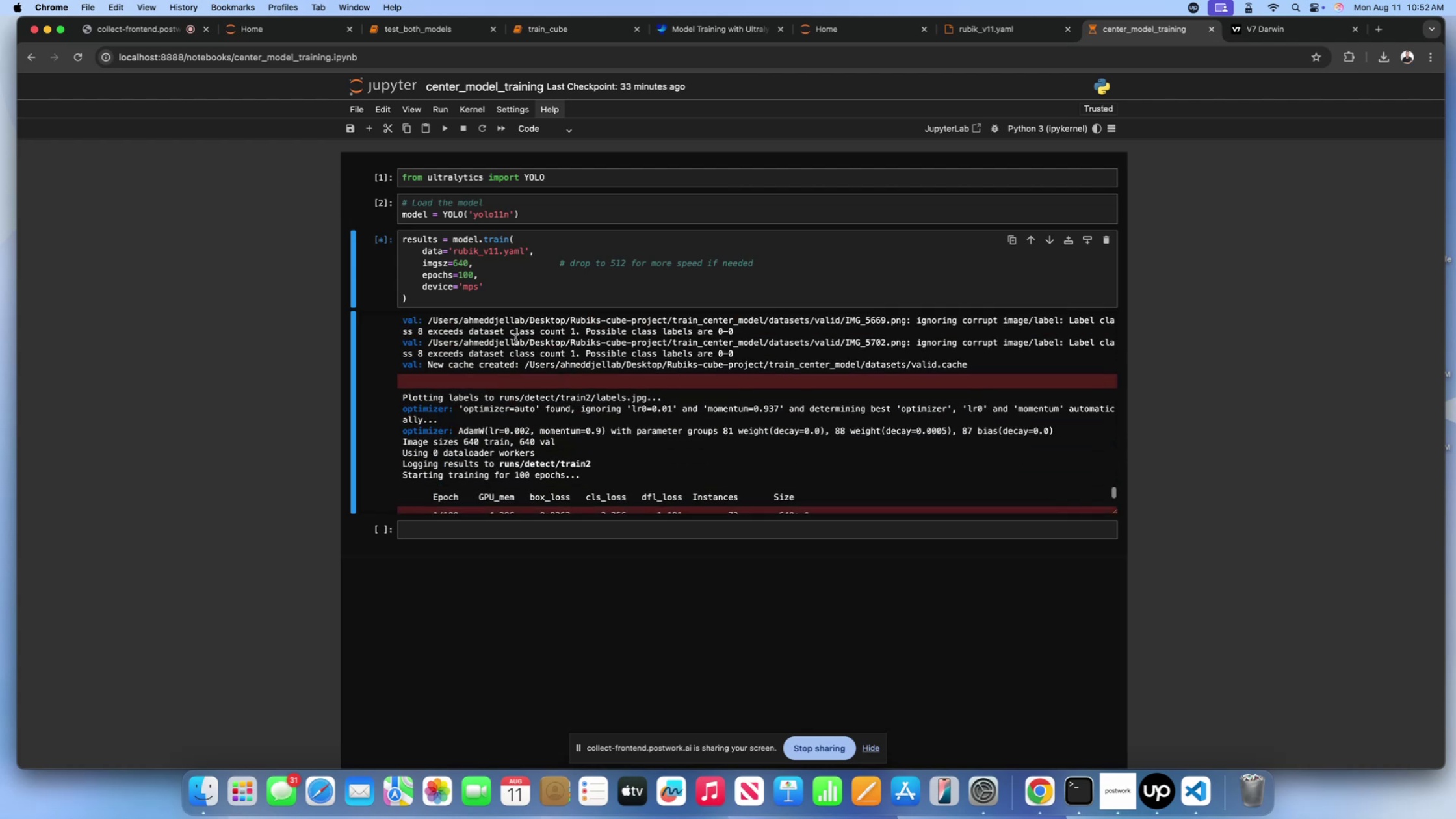 
scroll: coordinate [515, 339], scroll_direction: up, amount: 7.0
 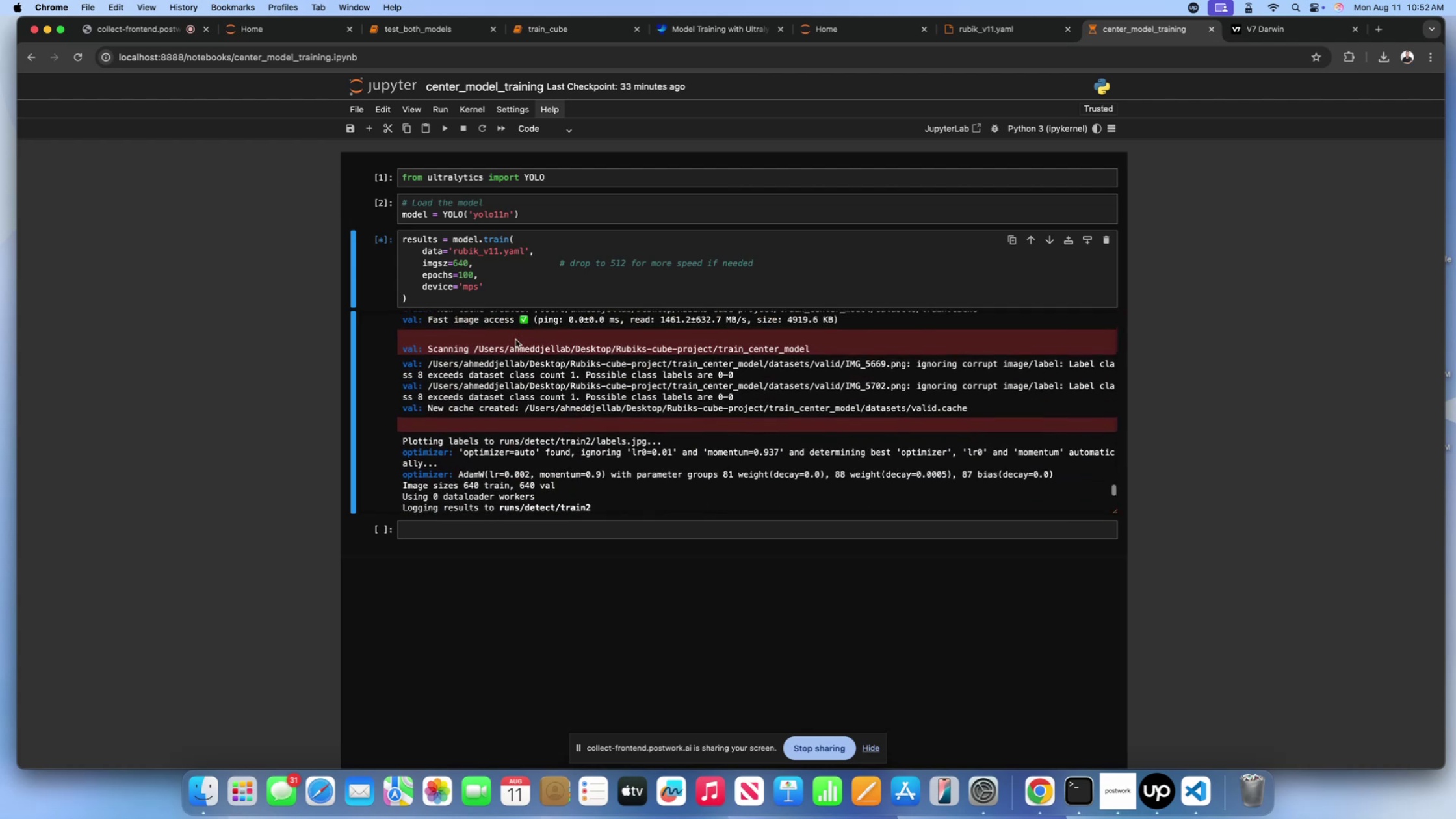 
scroll: coordinate [515, 339], scroll_direction: down, amount: 39.0
 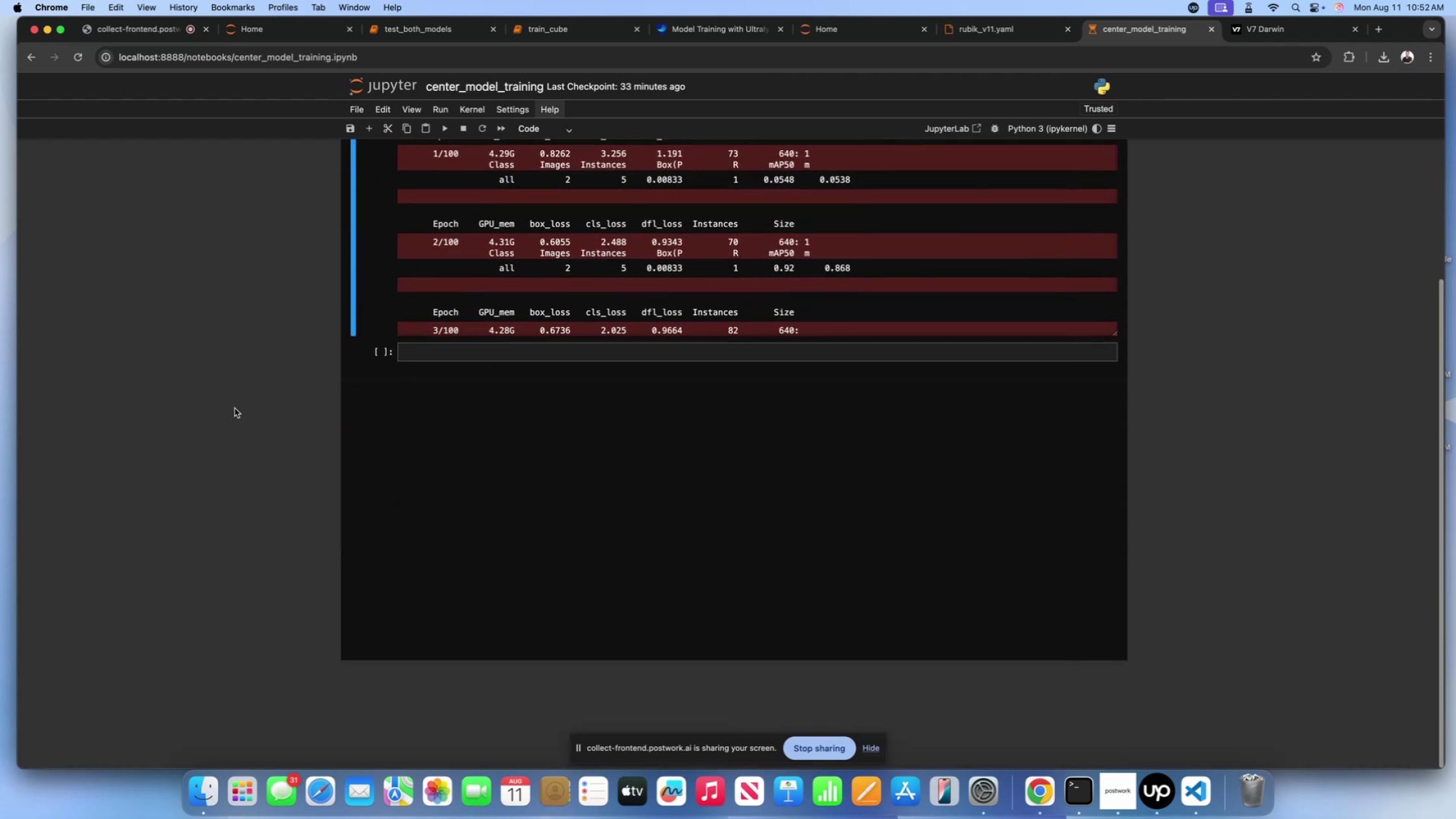 
scroll: coordinate [216, 476], scroll_direction: up, amount: 53.0
 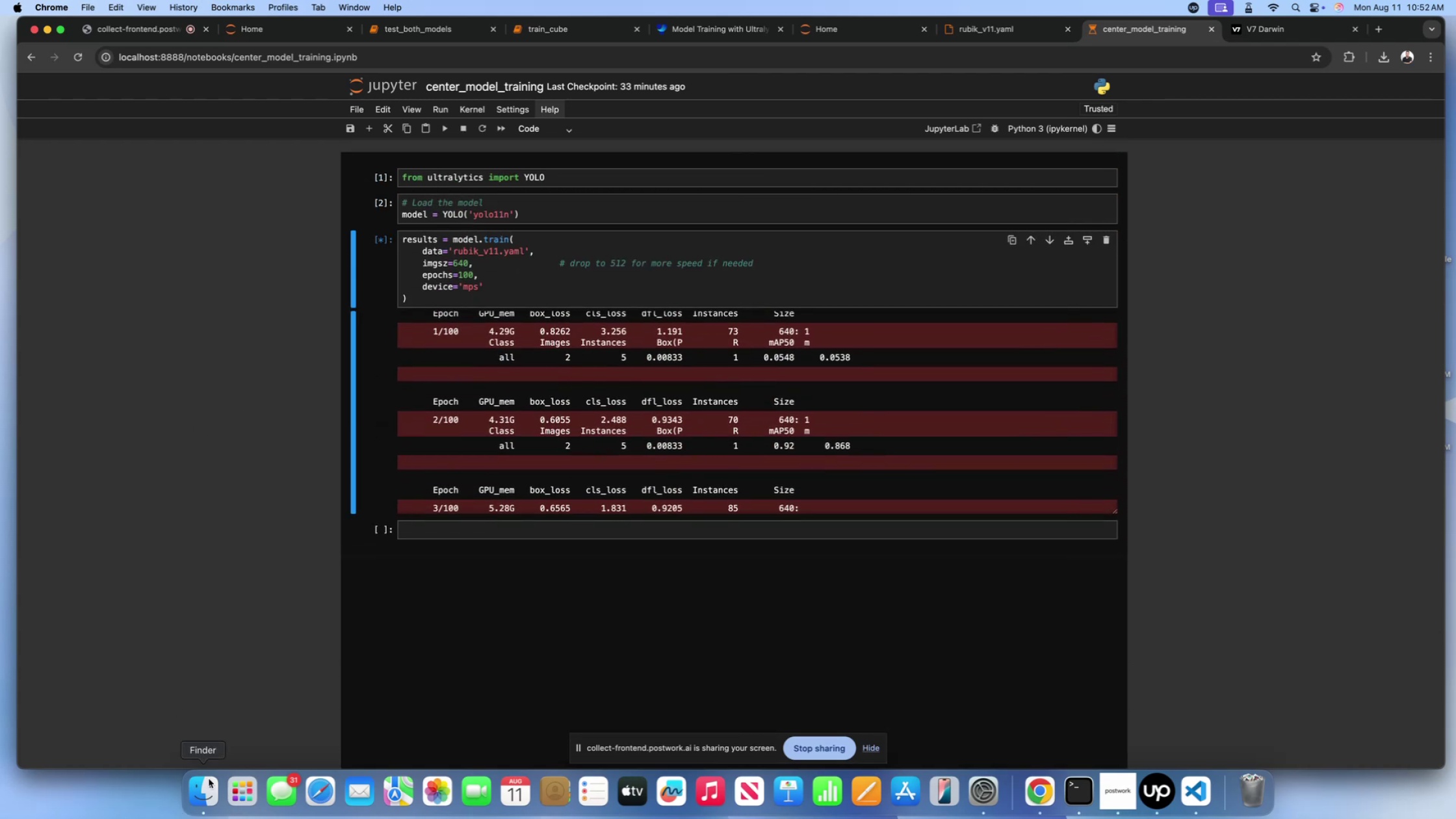 
left_click([210, 778])
 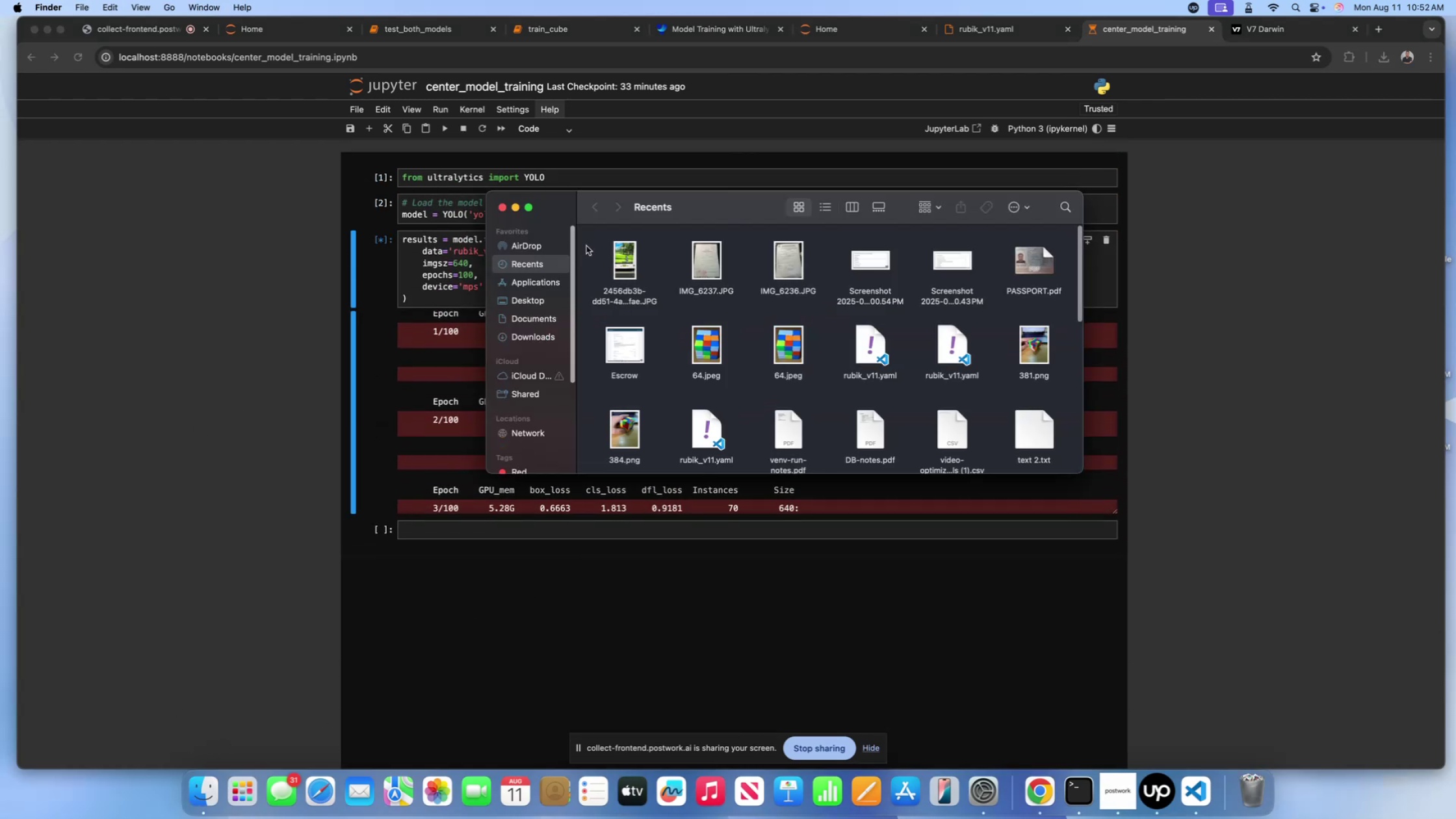 
left_click([592, 211])
 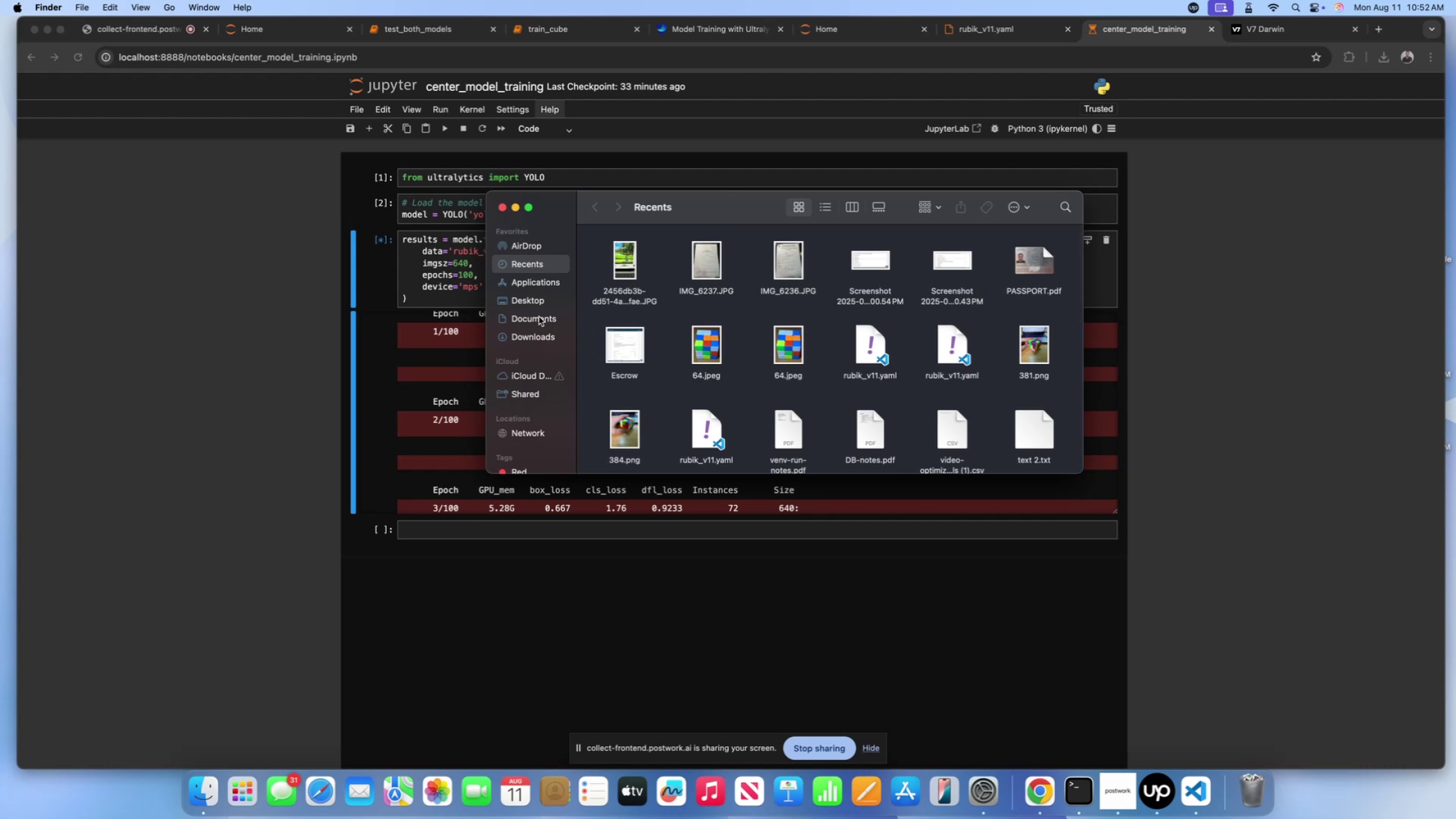 
left_click([540, 298])
 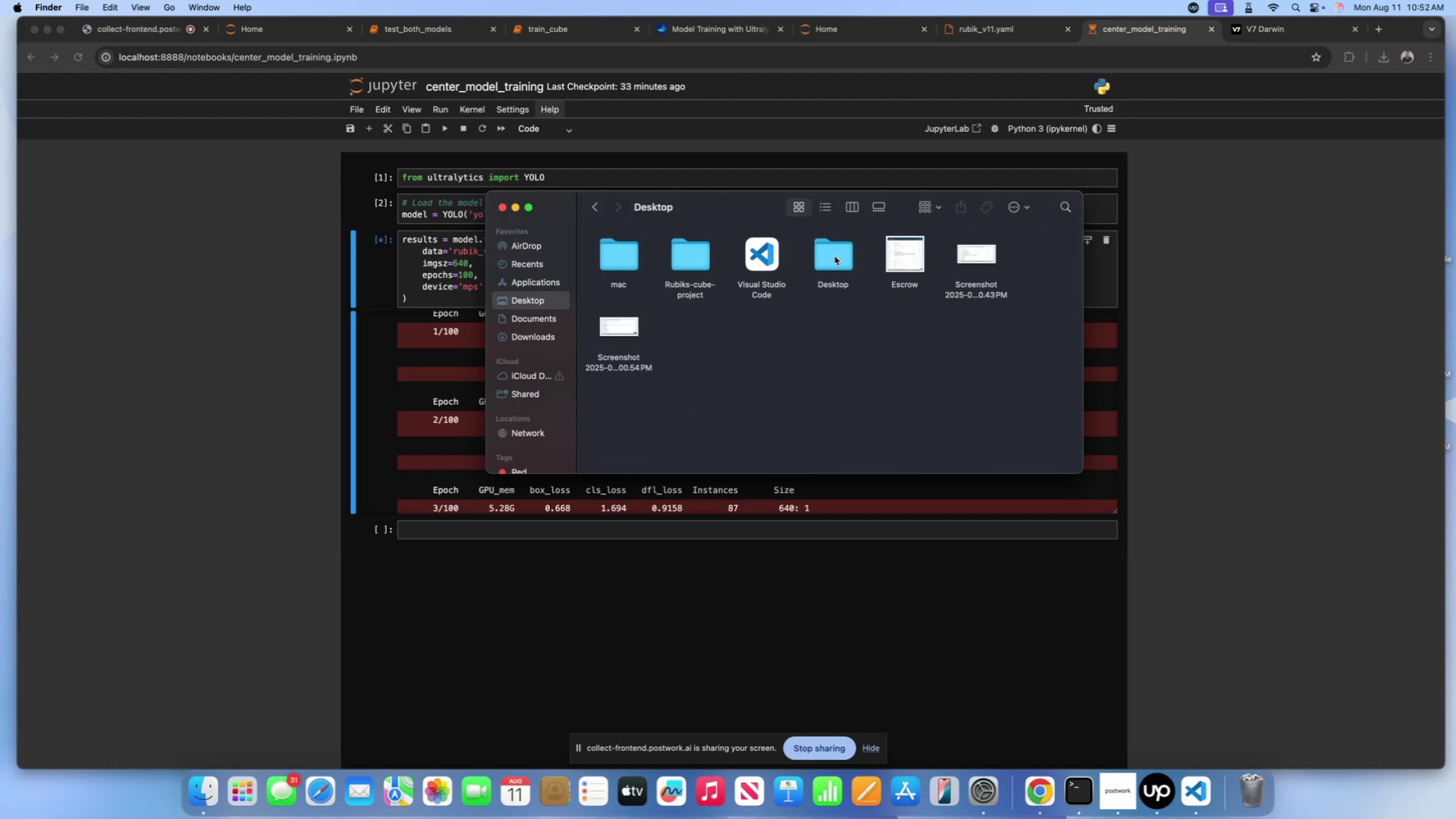 
left_click([828, 255])
 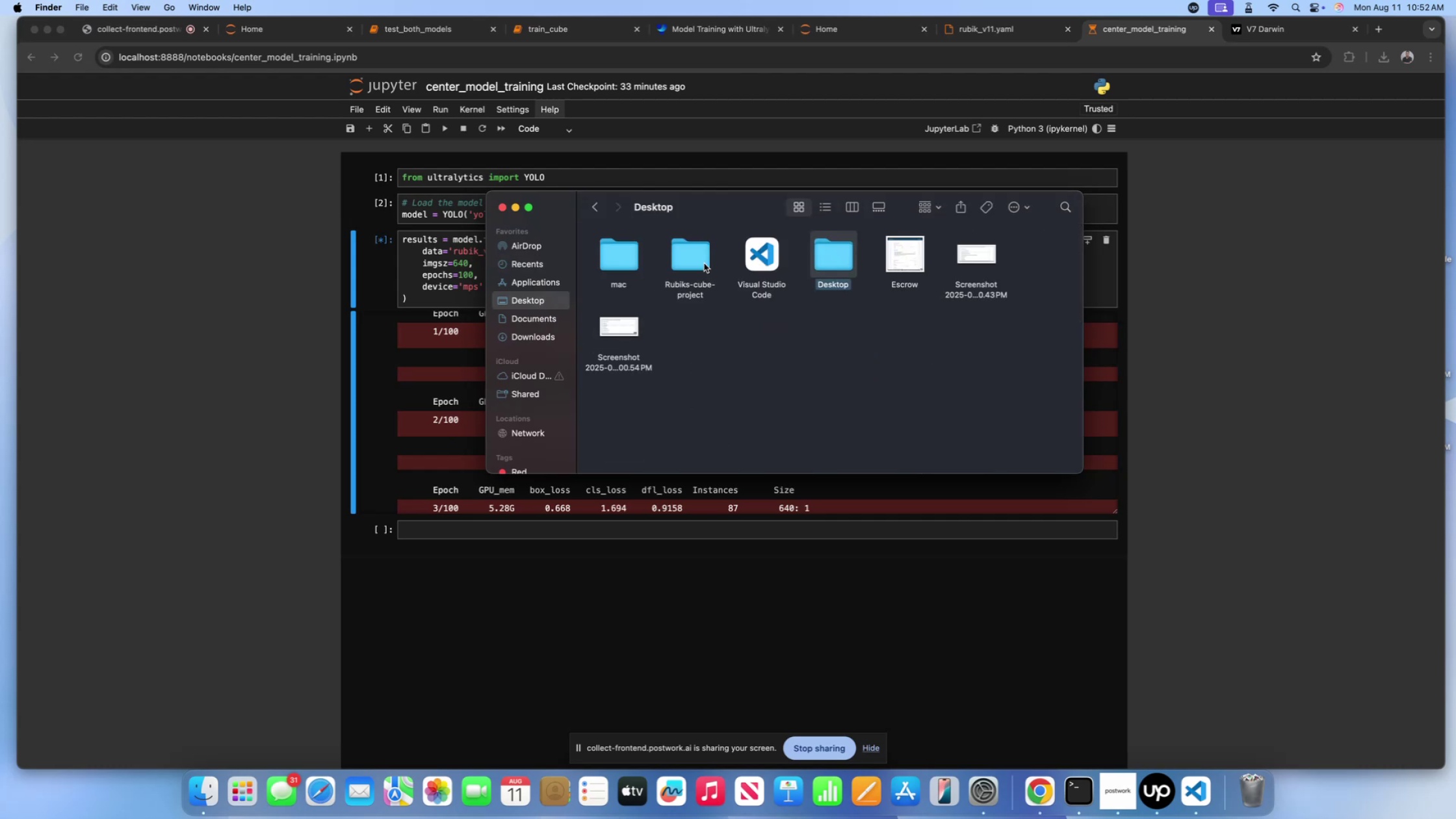 
double_click([704, 263])
 